 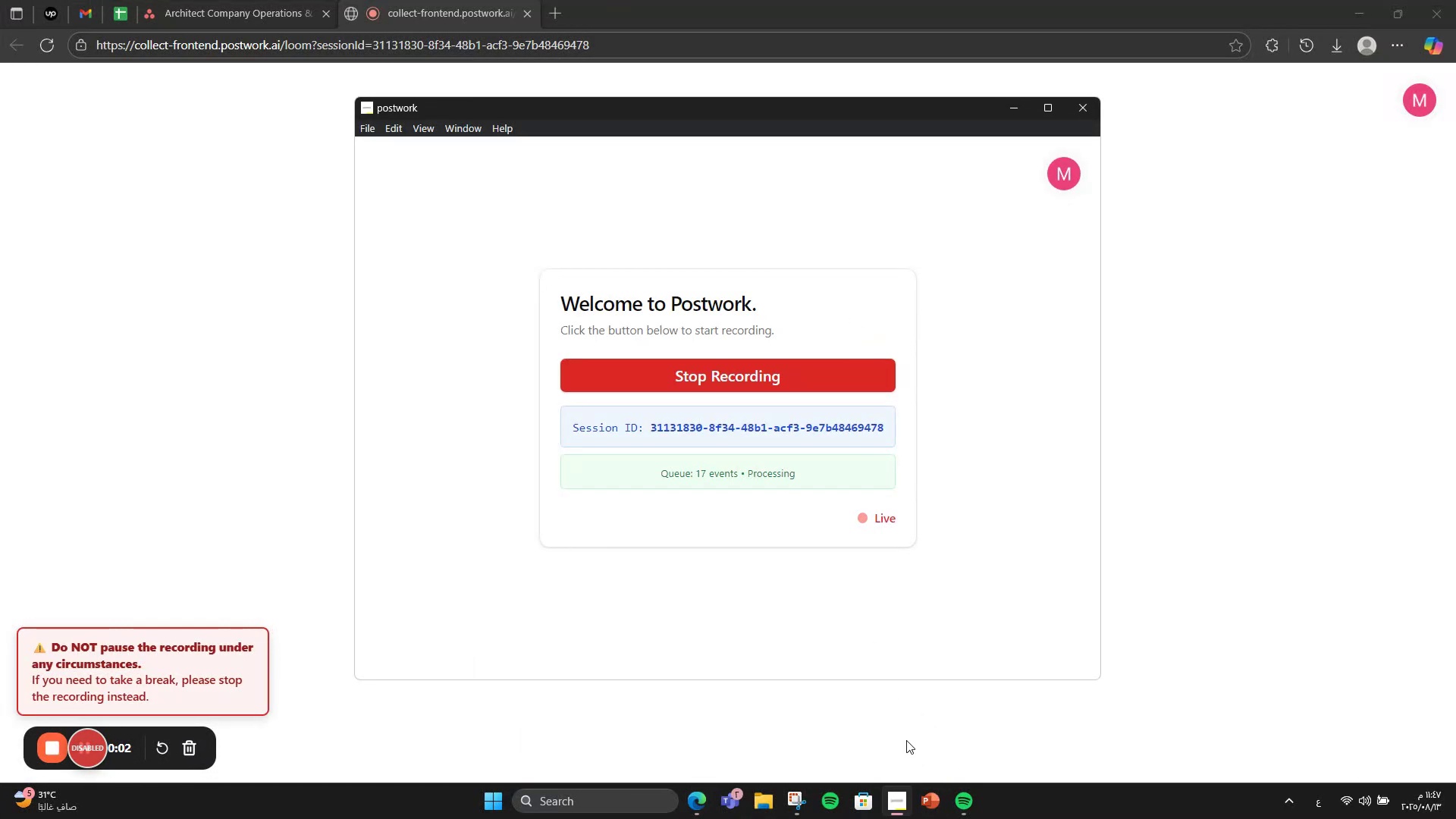 
left_click([143, 206])
 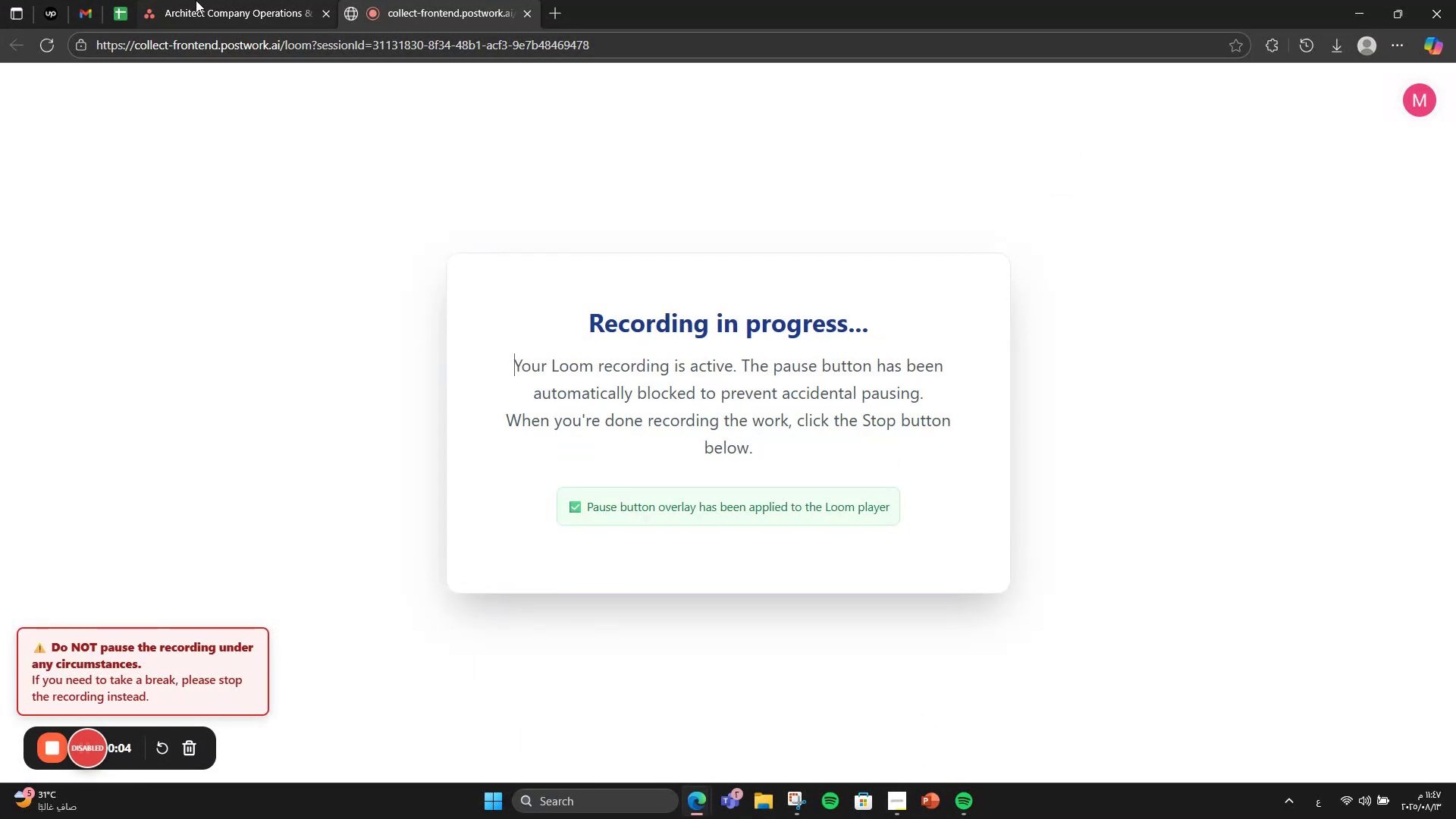 
left_click([196, 0])
 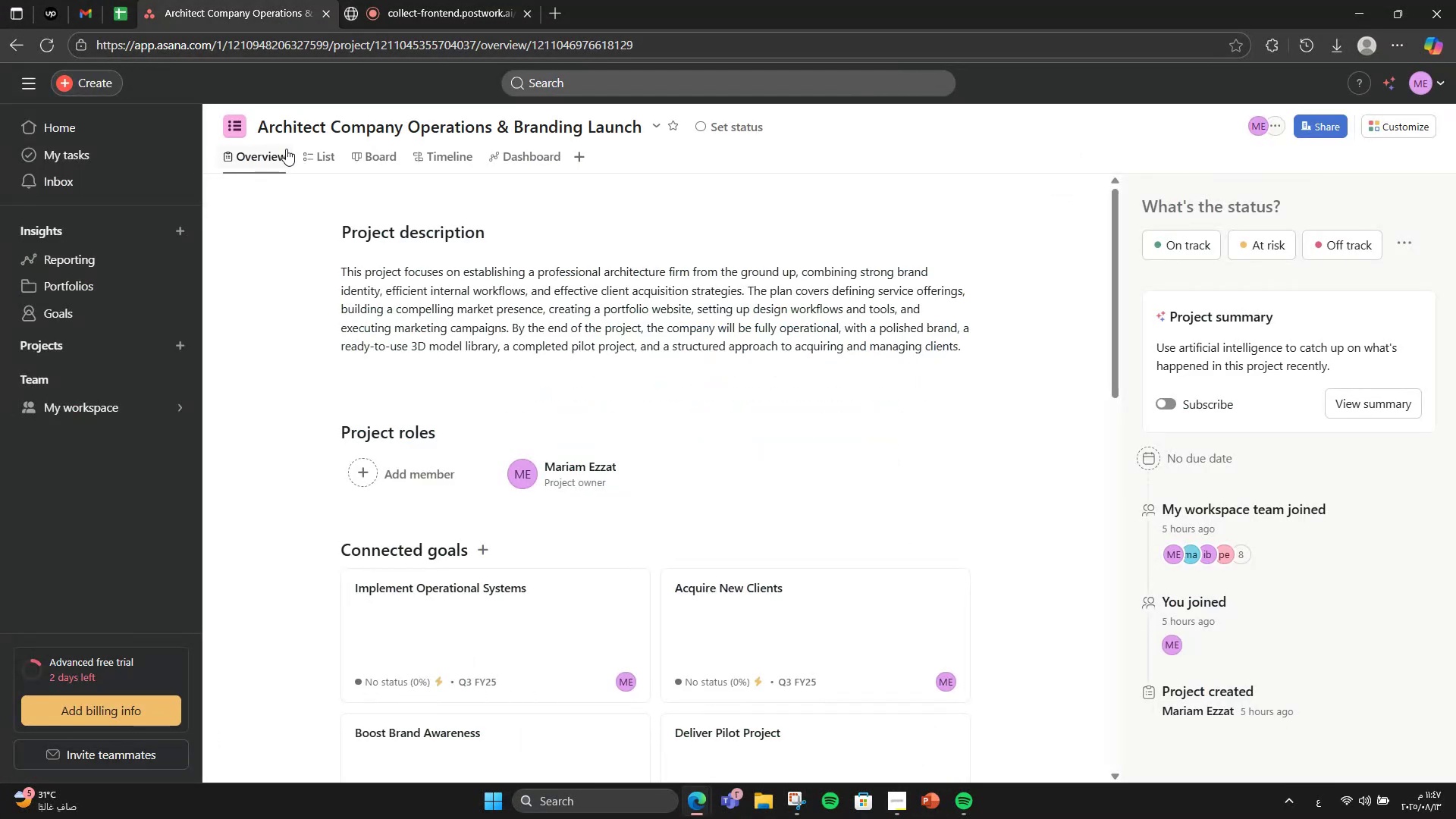 
left_click([315, 161])
 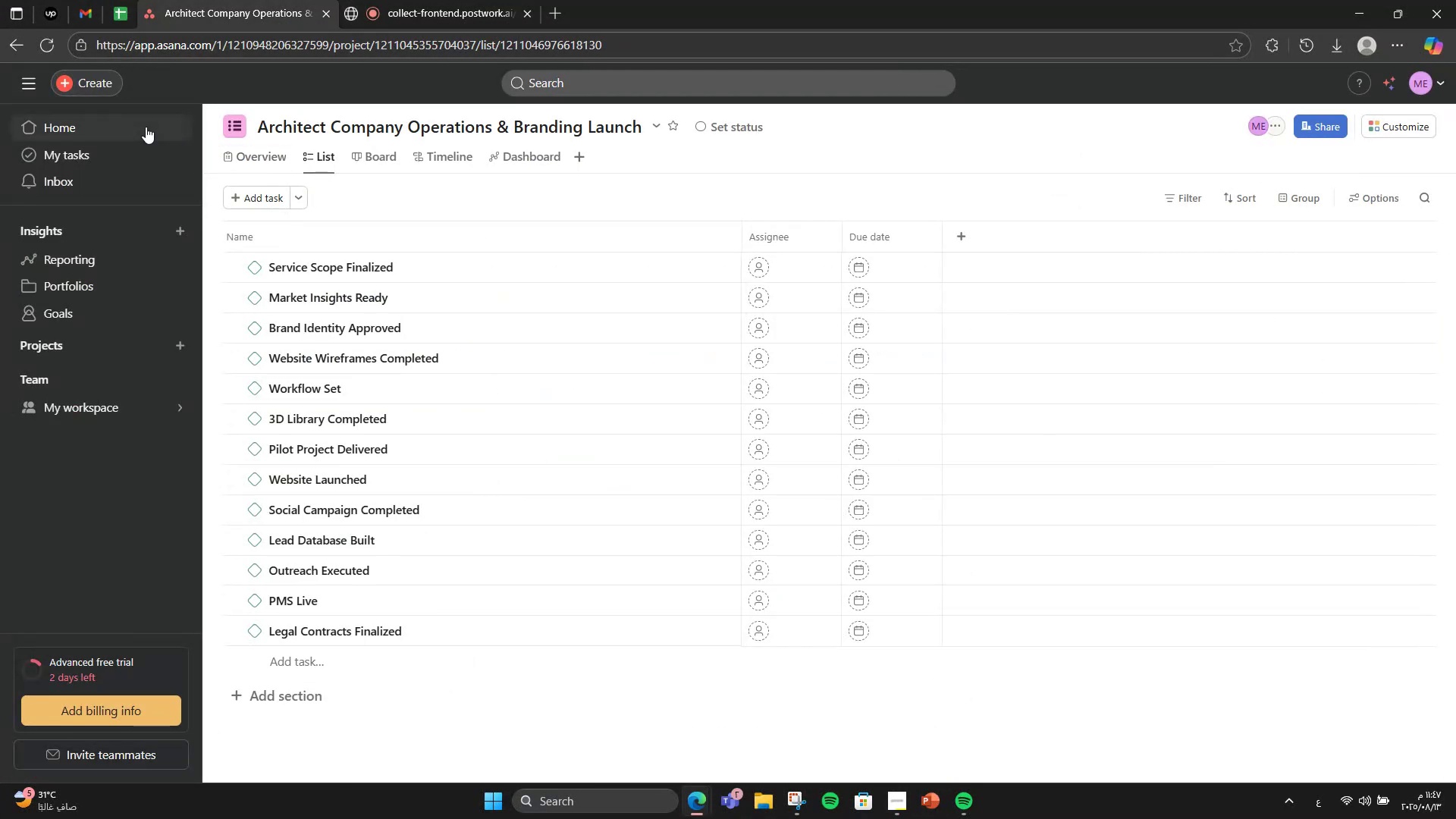 
scroll: coordinate [469, 682], scroll_direction: down, amount: 9.0
 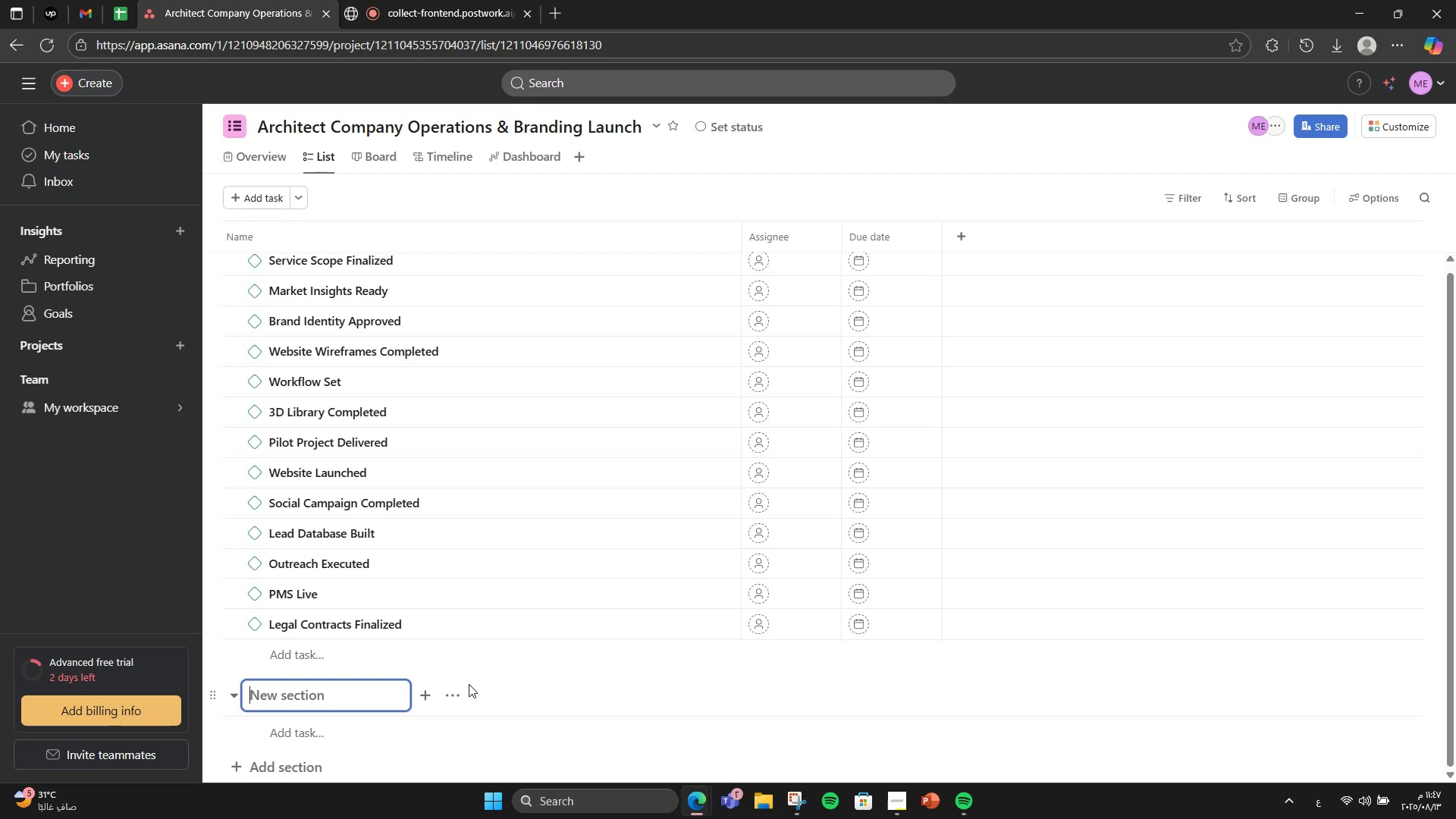 
type(Planning)
 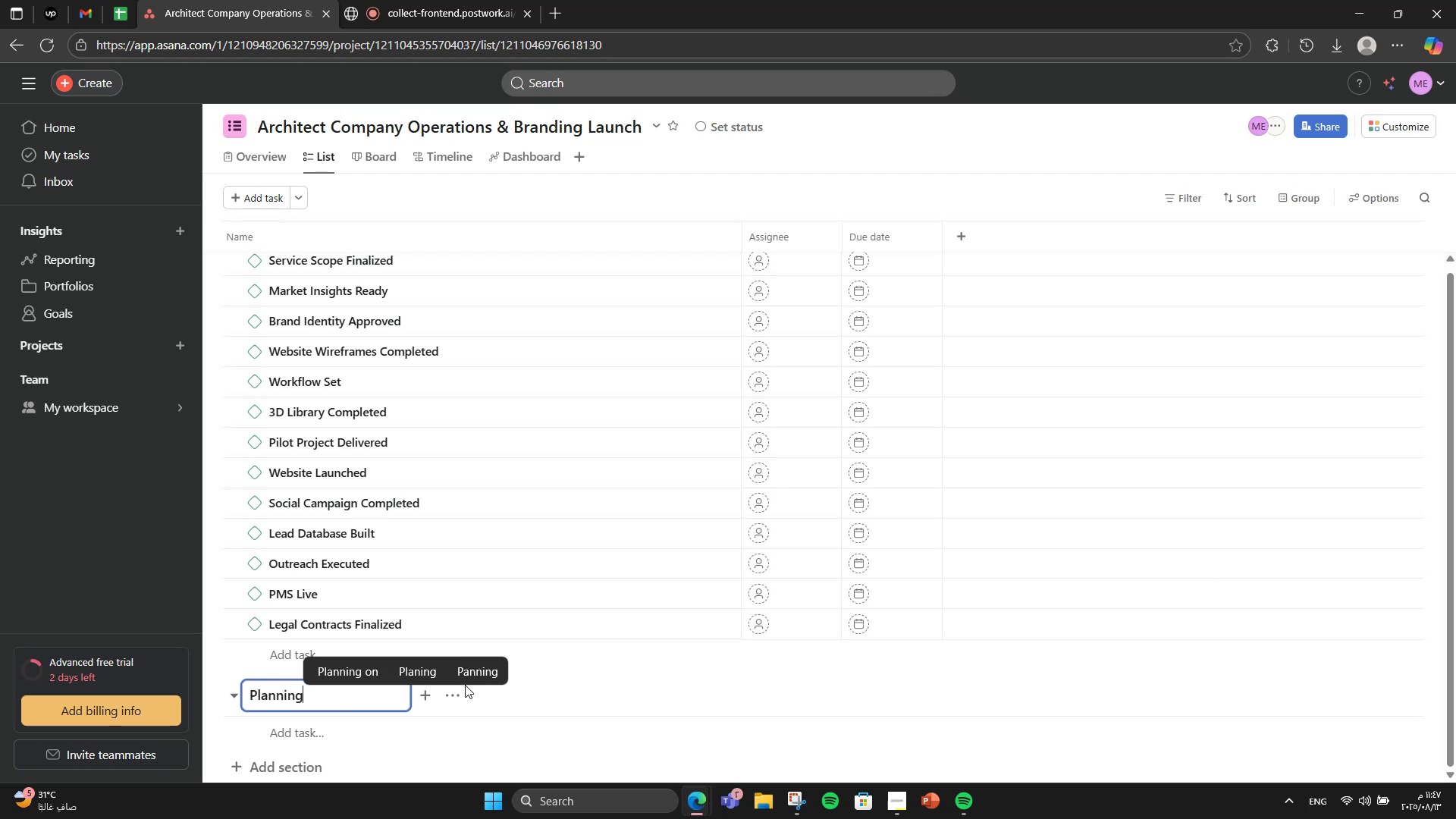 
hold_key(key=AltRight, duration=0.35)
 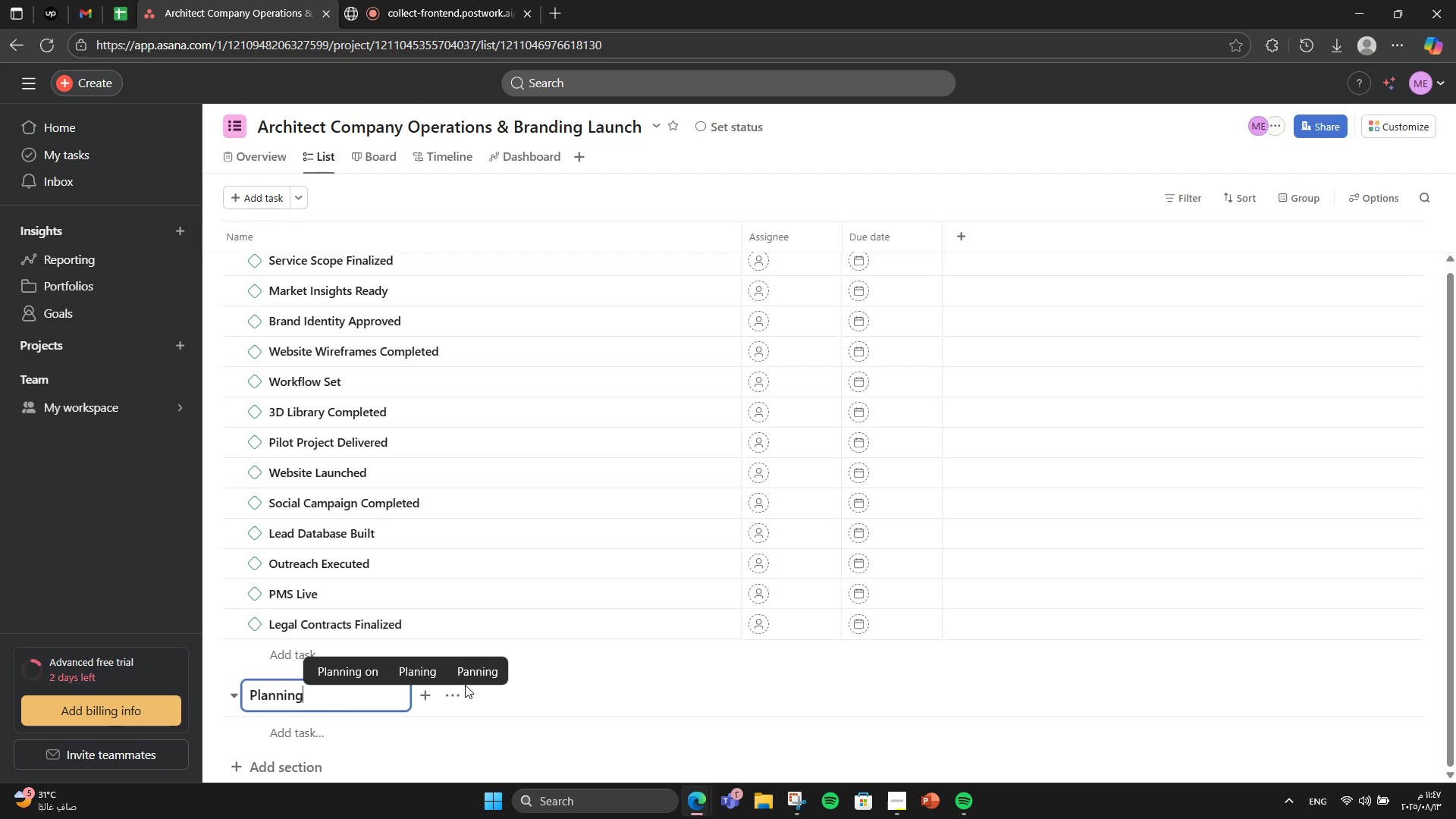 
left_click([290, 730])
 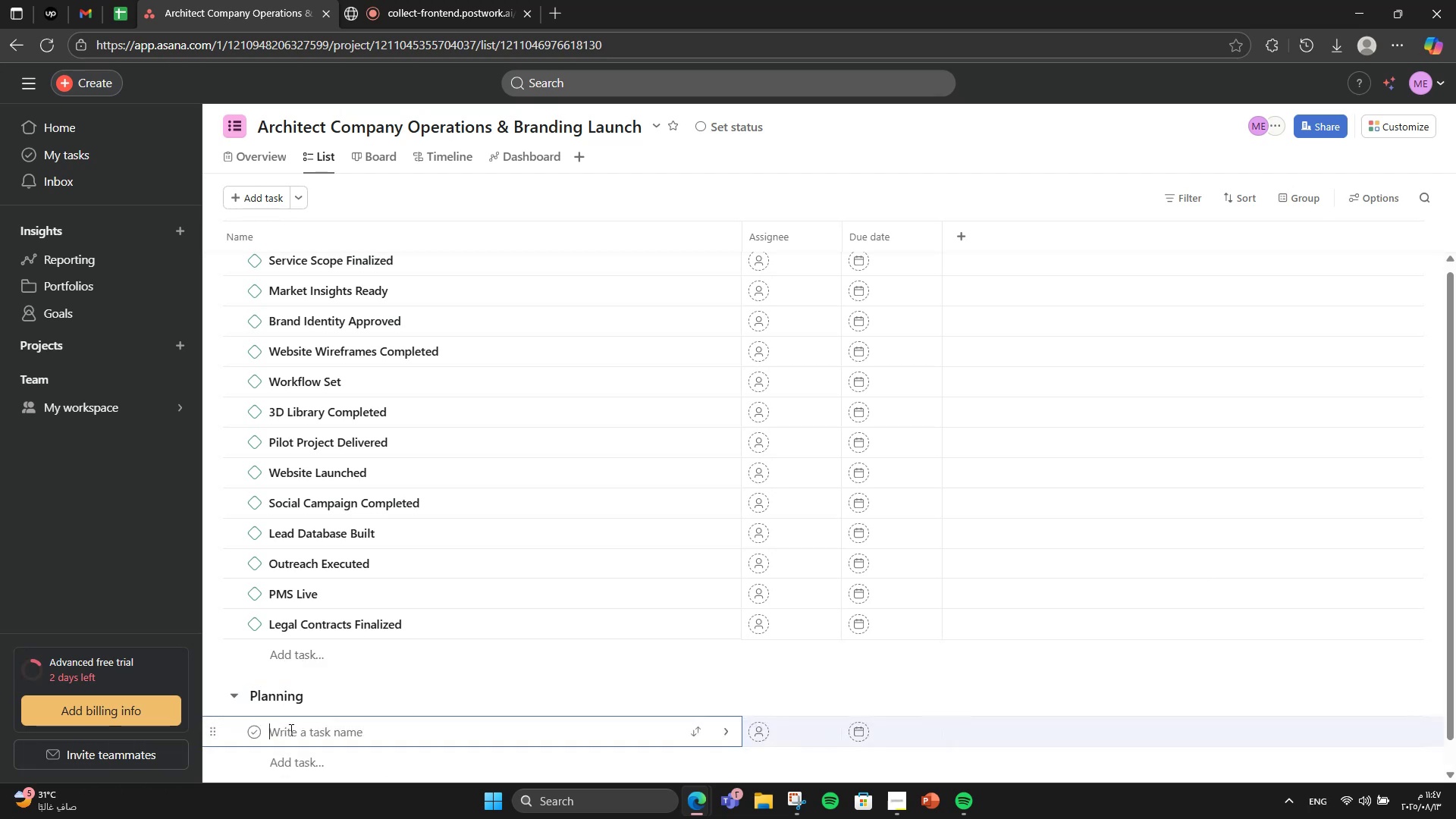 
scroll: coordinate [290, 730], scroll_direction: down, amount: 1.0
 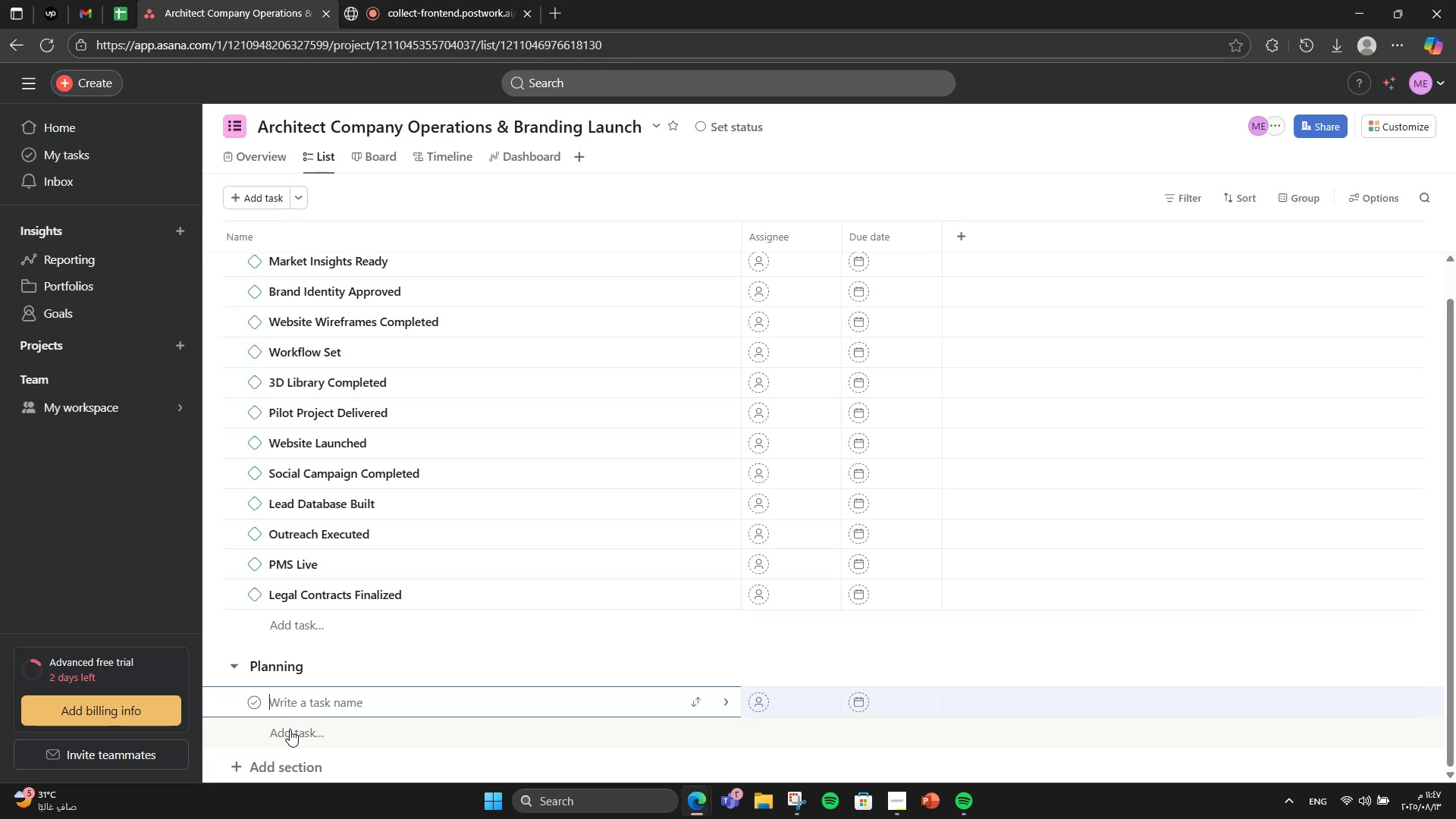 
type(Define compant)
key(Backspace)
type(y service scope)
 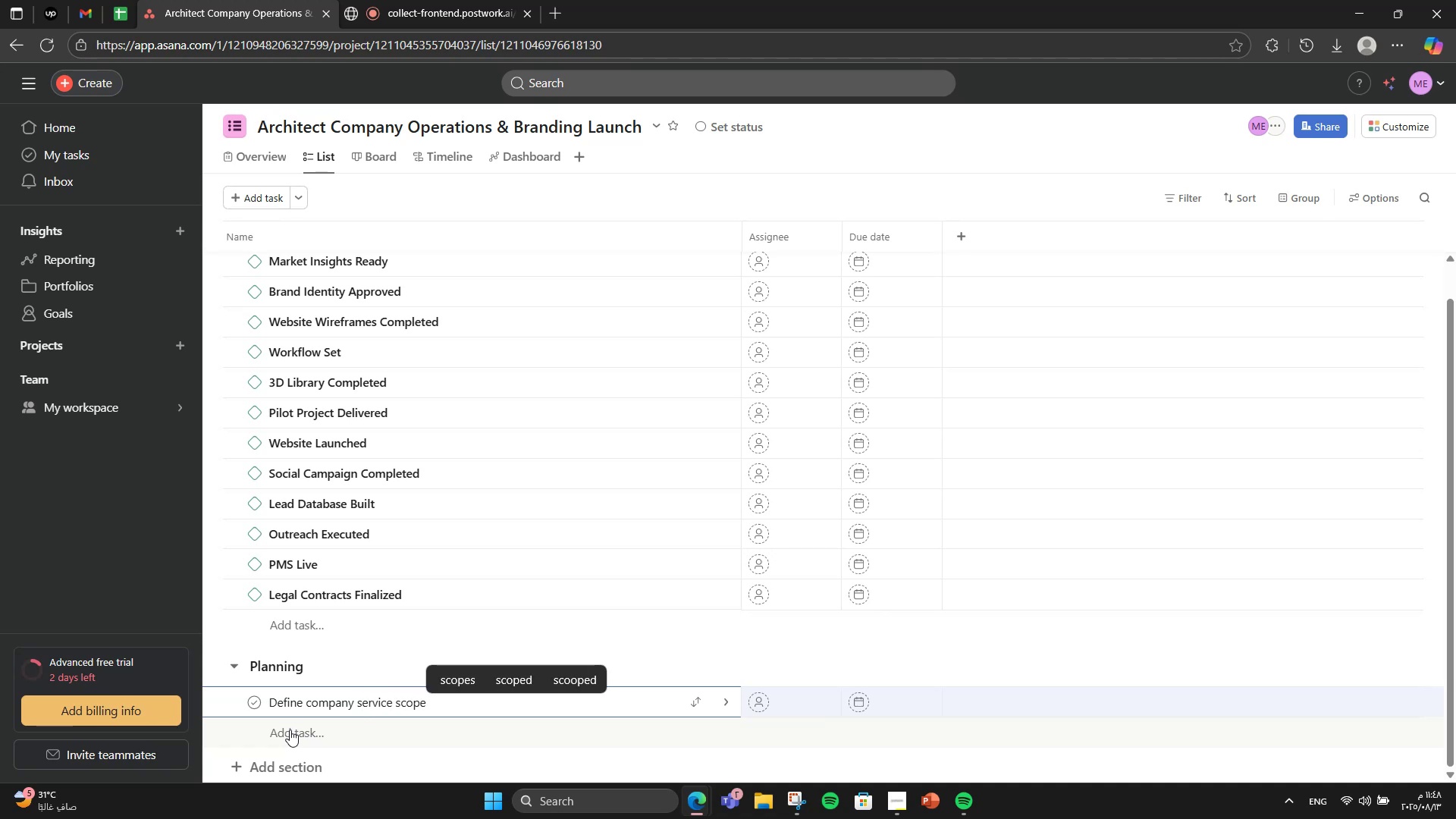 
key(Enter)
 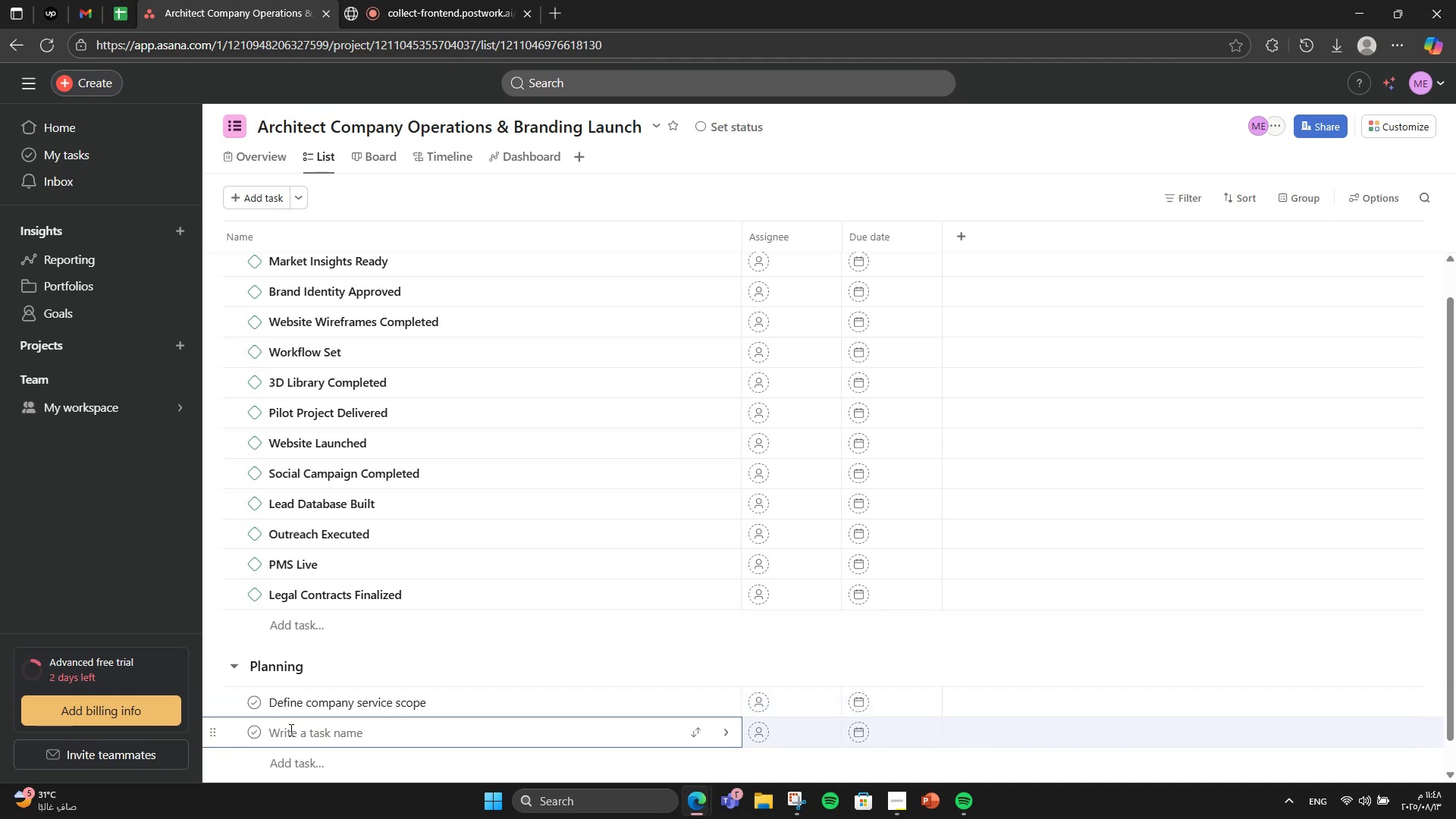 
type(Research market trends )
key(Backspace)
 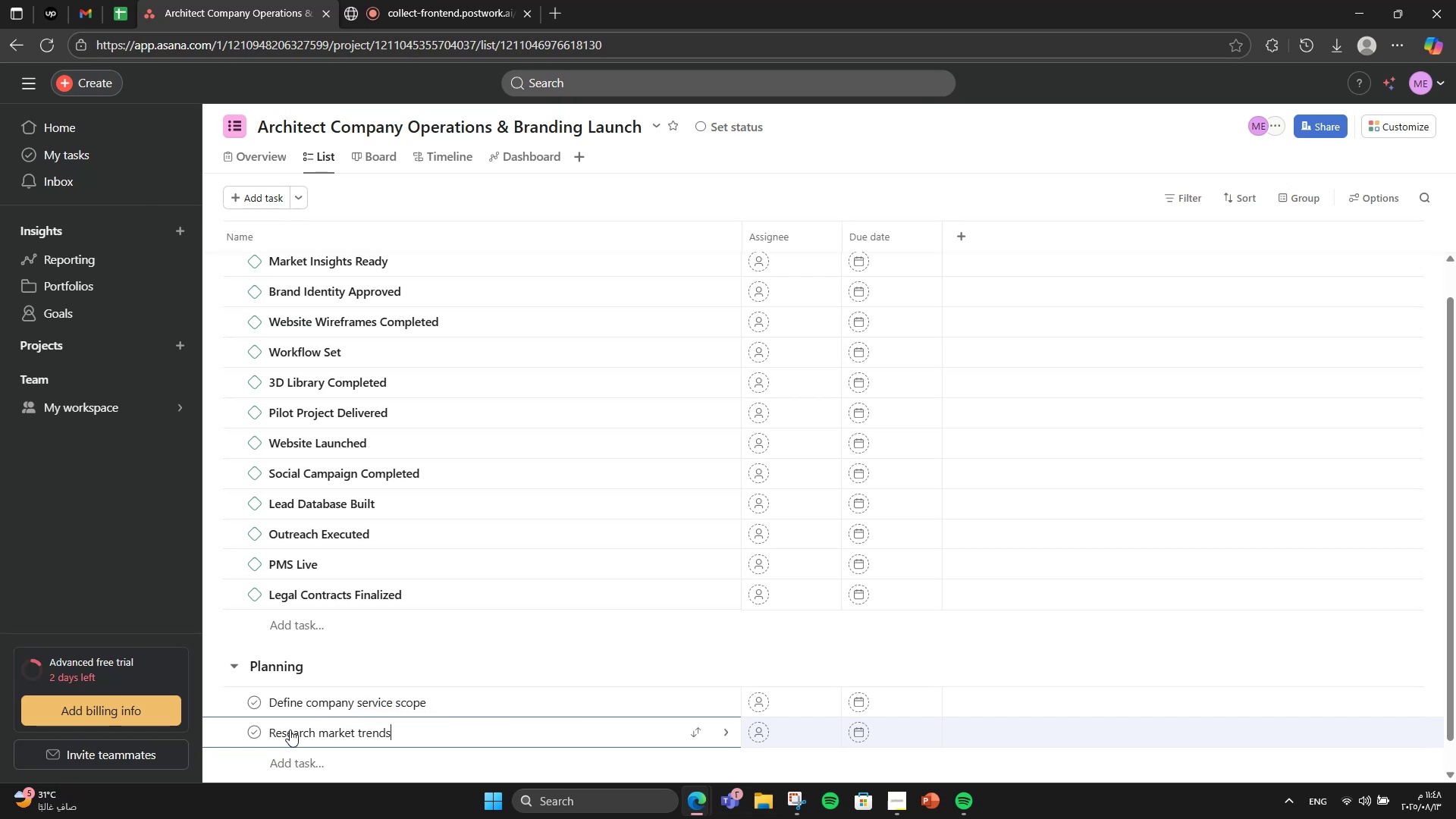 
key(Enter)
 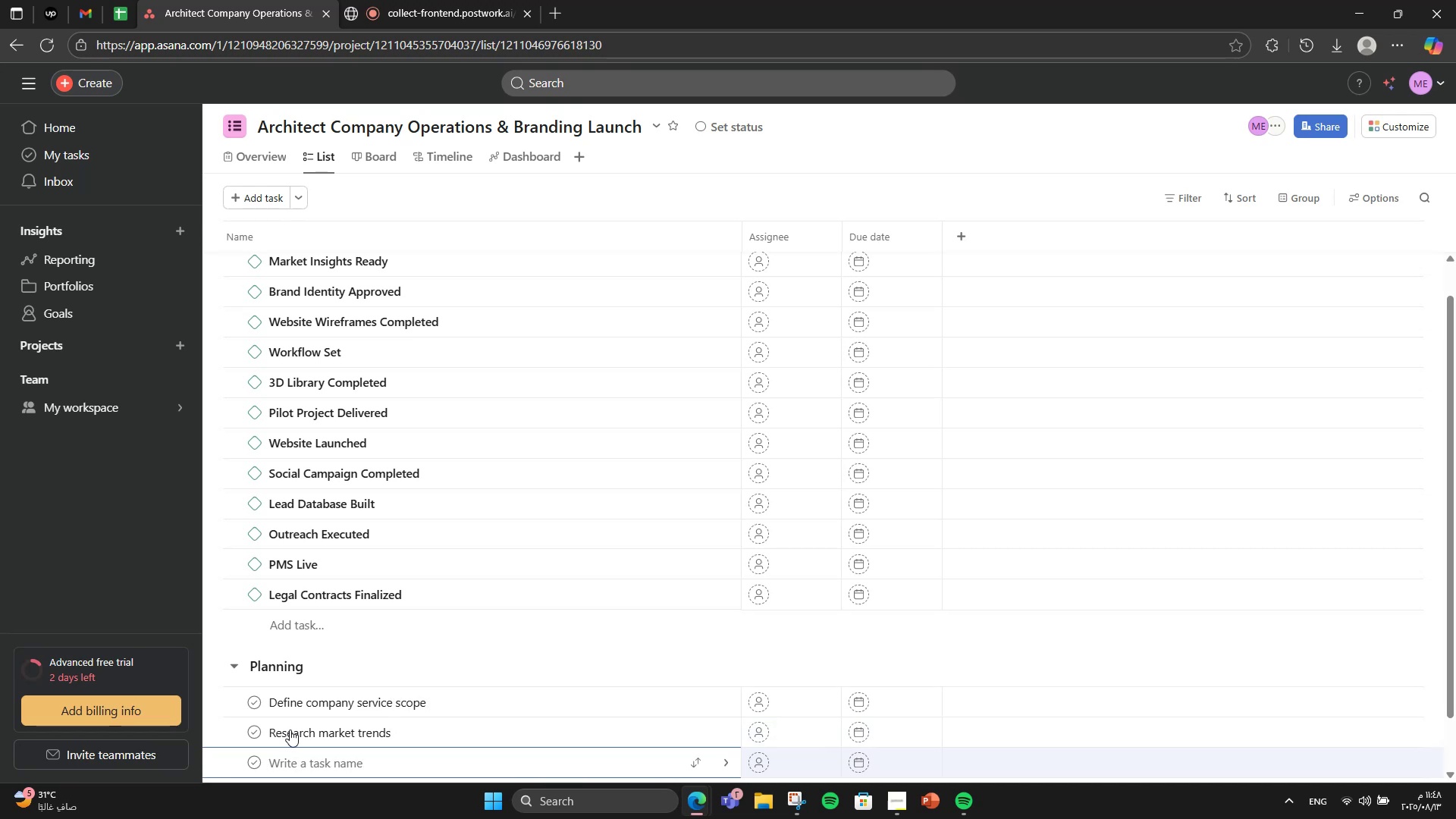 
type(Build client persona profiles)
 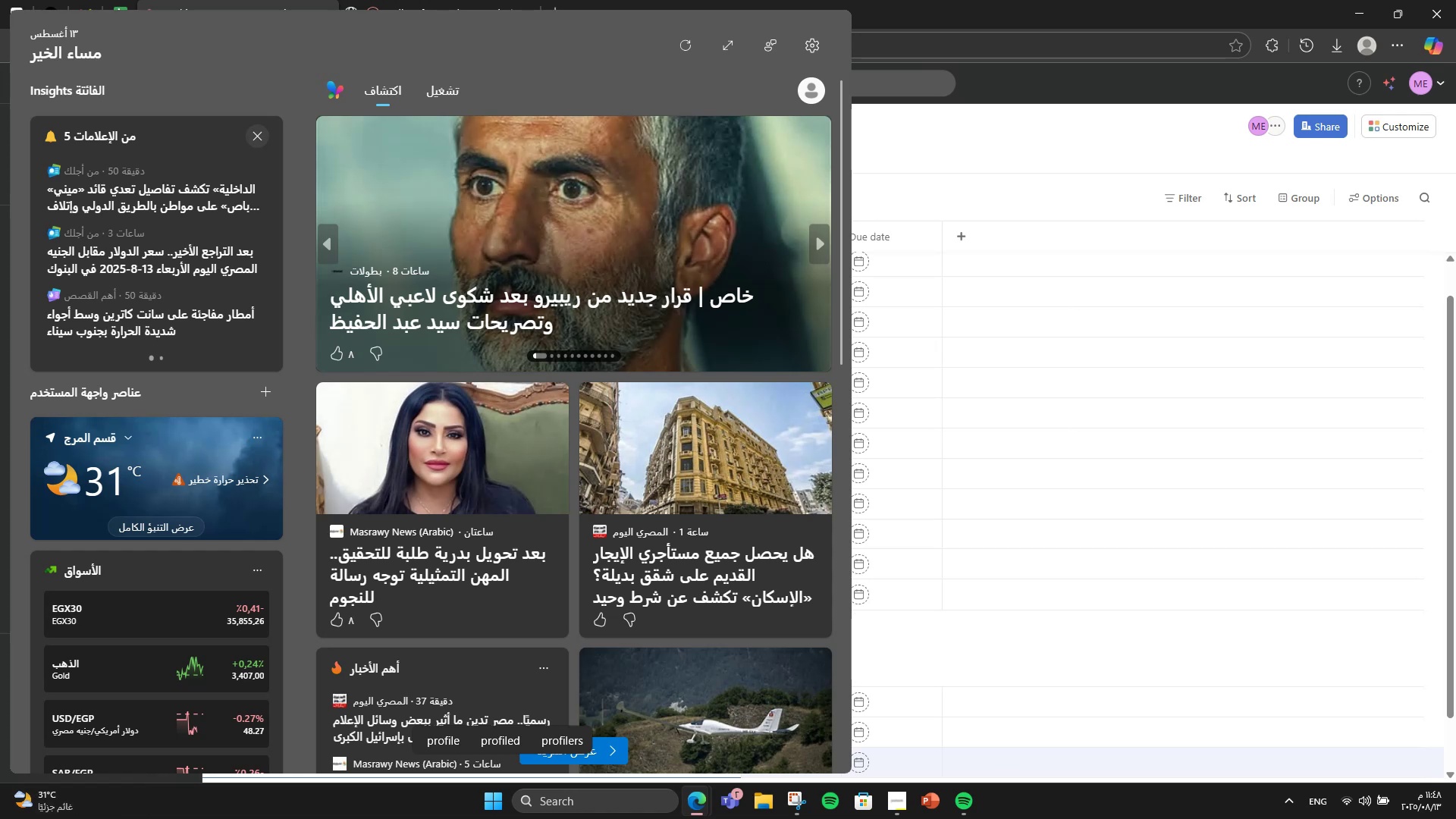 
scroll: coordinate [341, 673], scroll_direction: down, amount: 3.0
 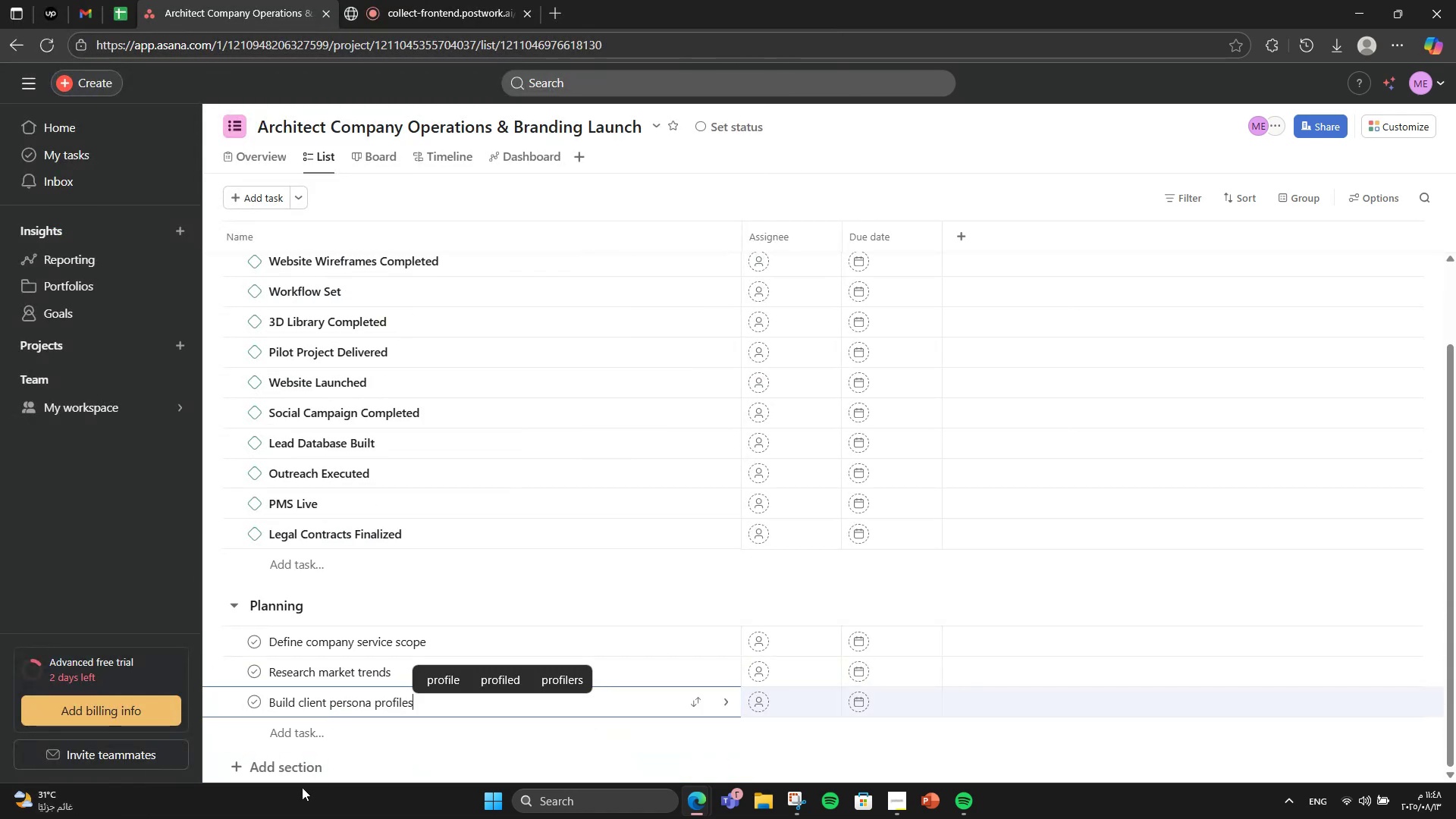 
left_click([302, 771])
 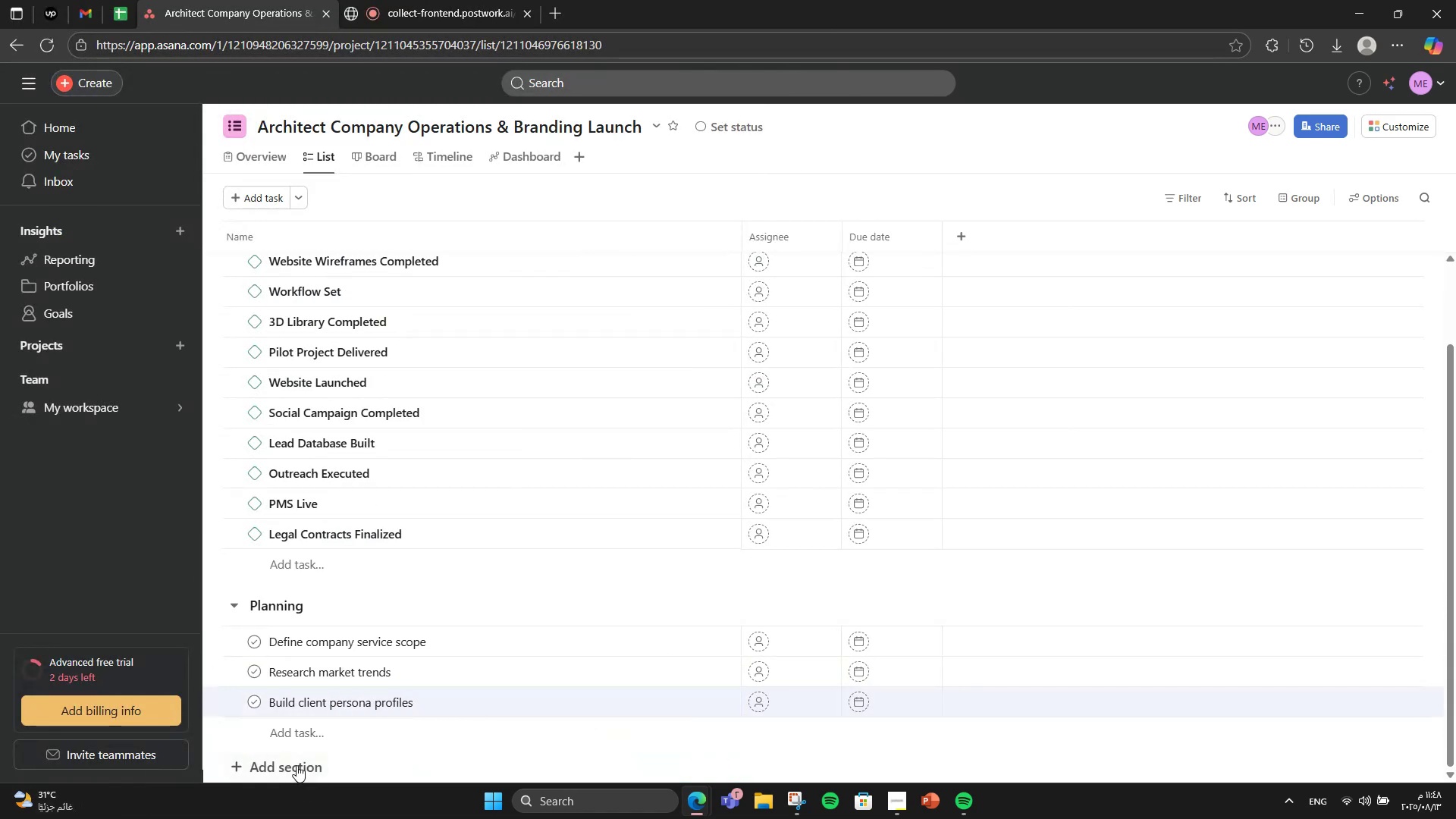 
left_click([297, 765])
 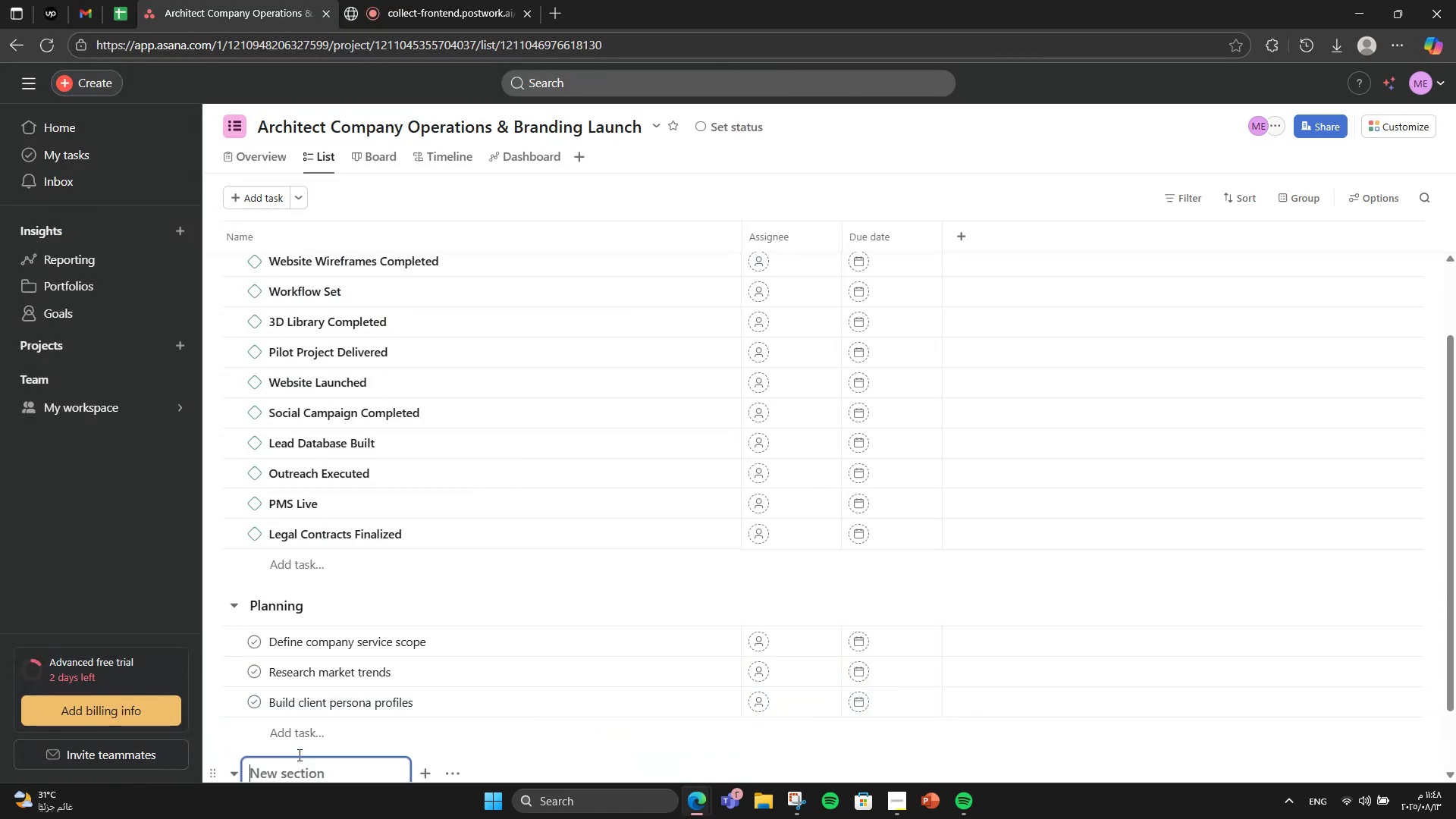 
scroll: coordinate [571, 495], scroll_direction: down, amount: 2.0
 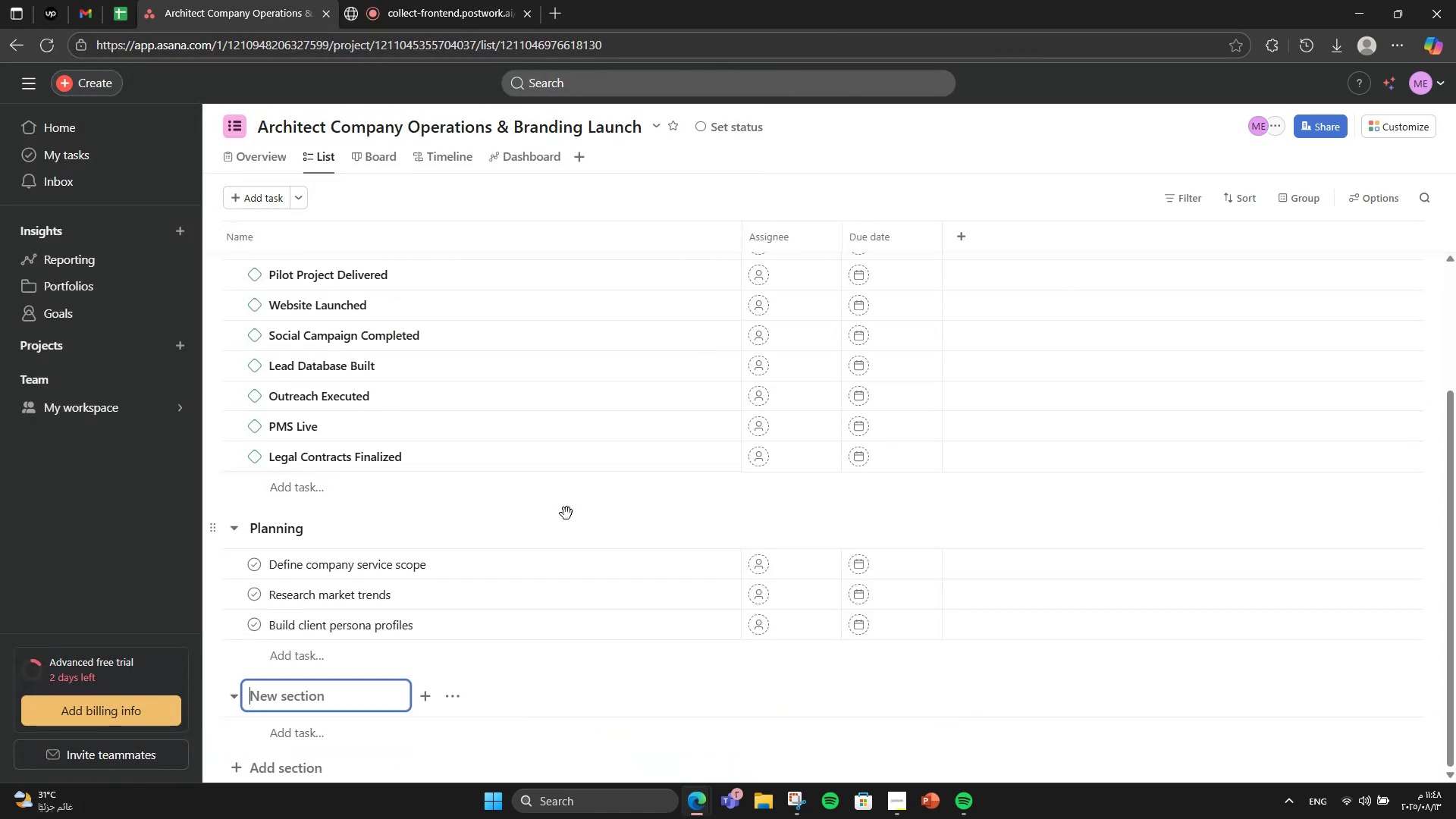 
type(Deso)
key(Backspace)
type(ign & Branding)
 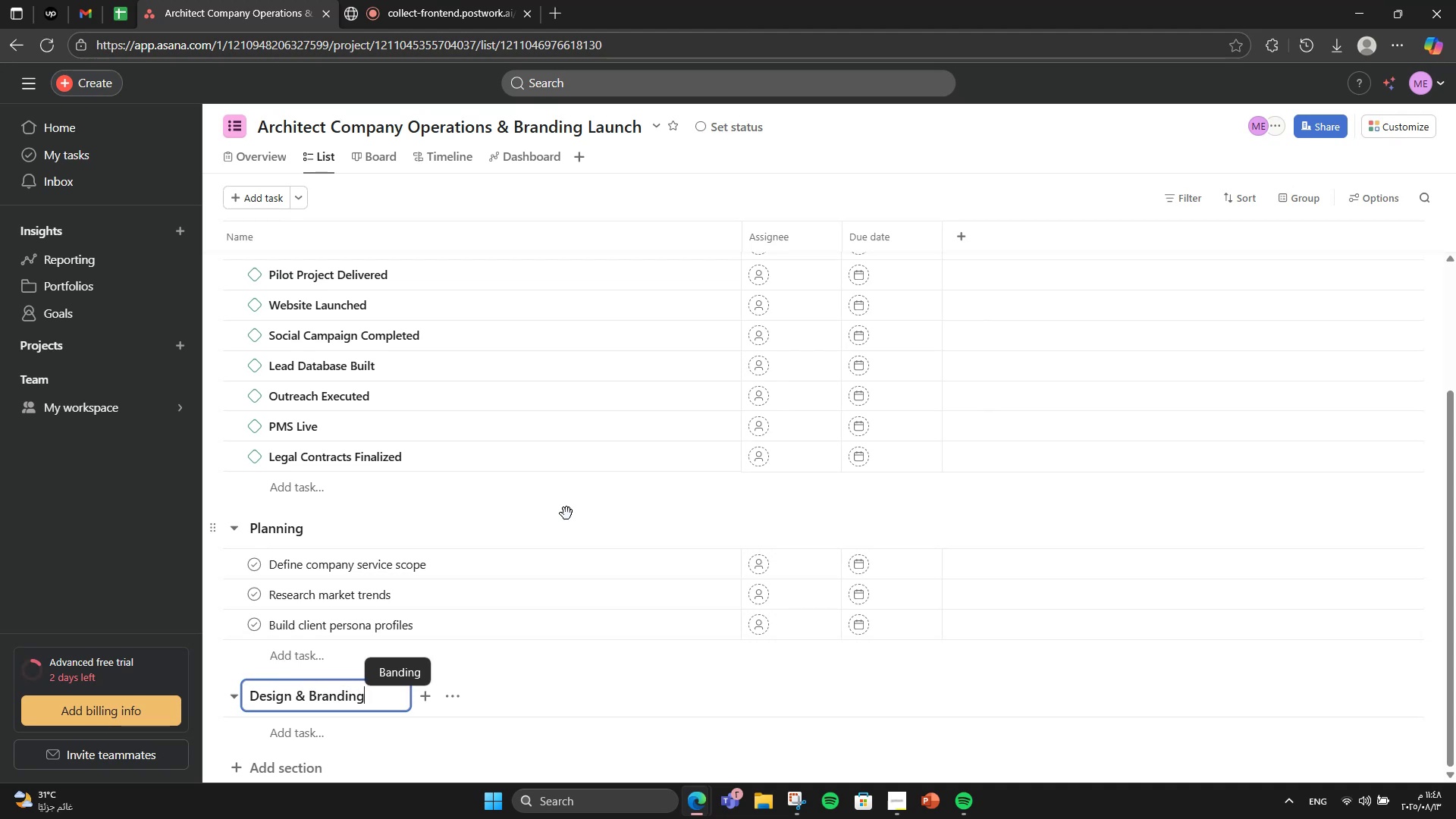 
left_click([312, 723])
 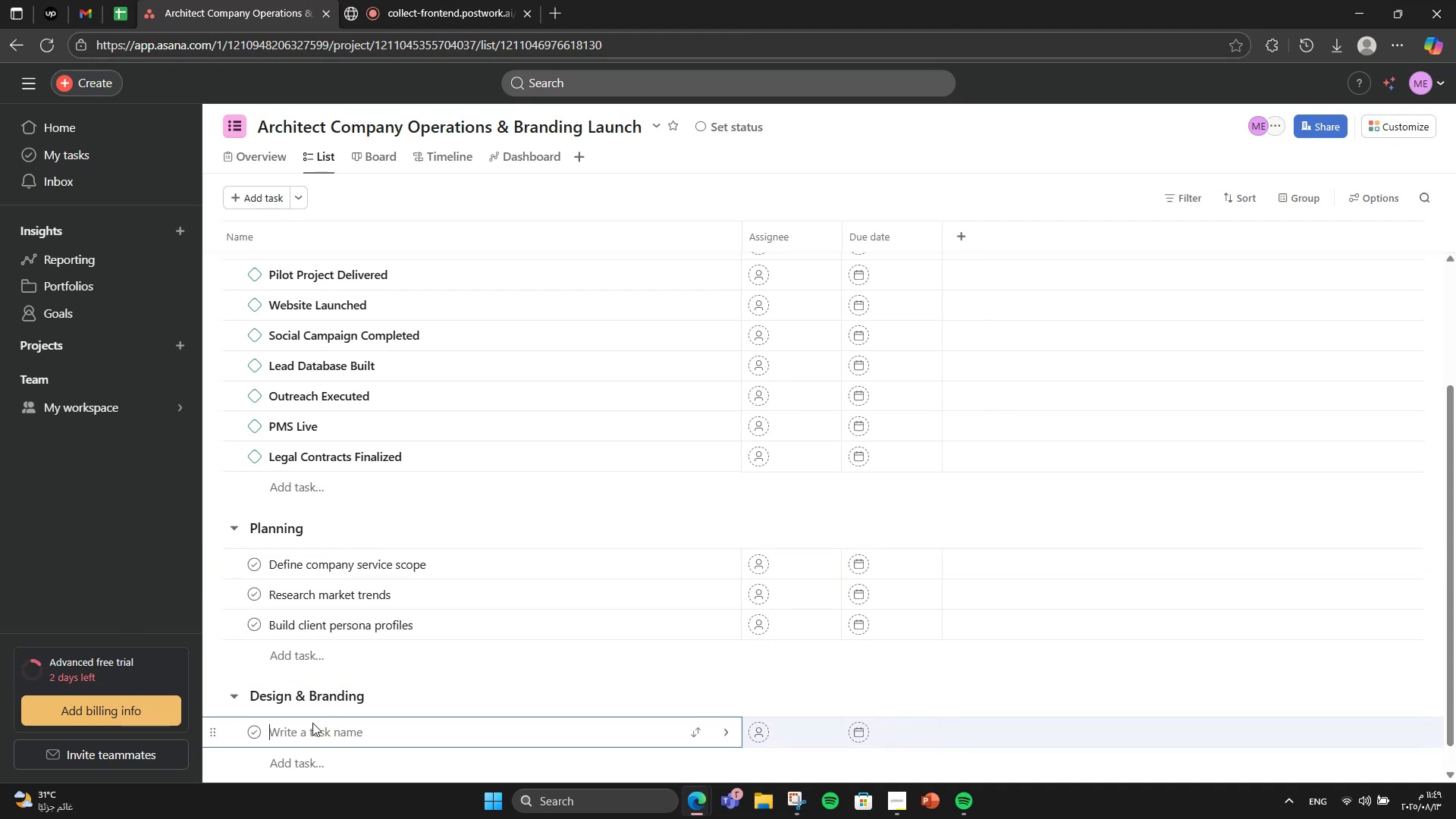 
type(Develop brand identity)
 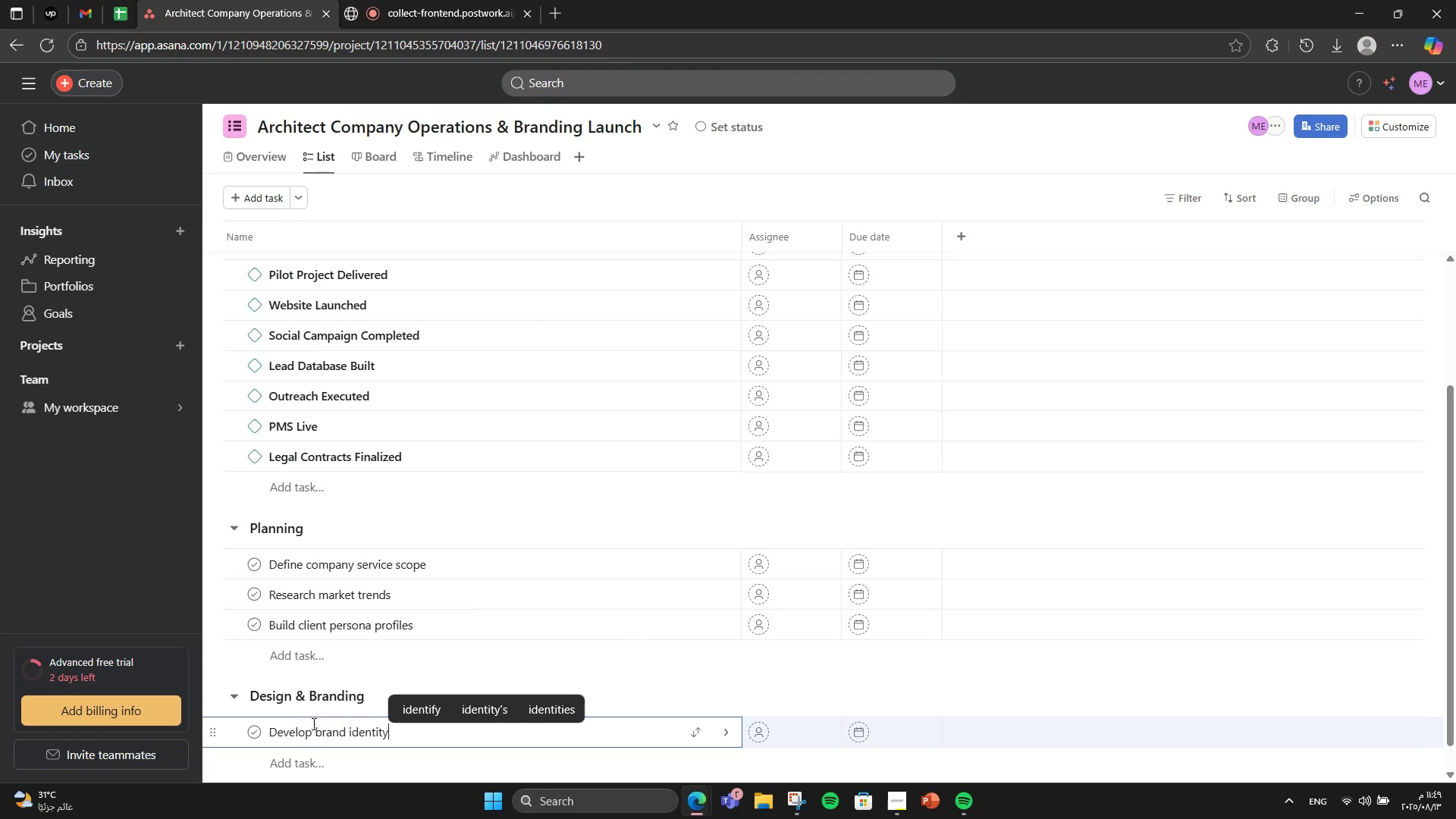 
key(Enter)
 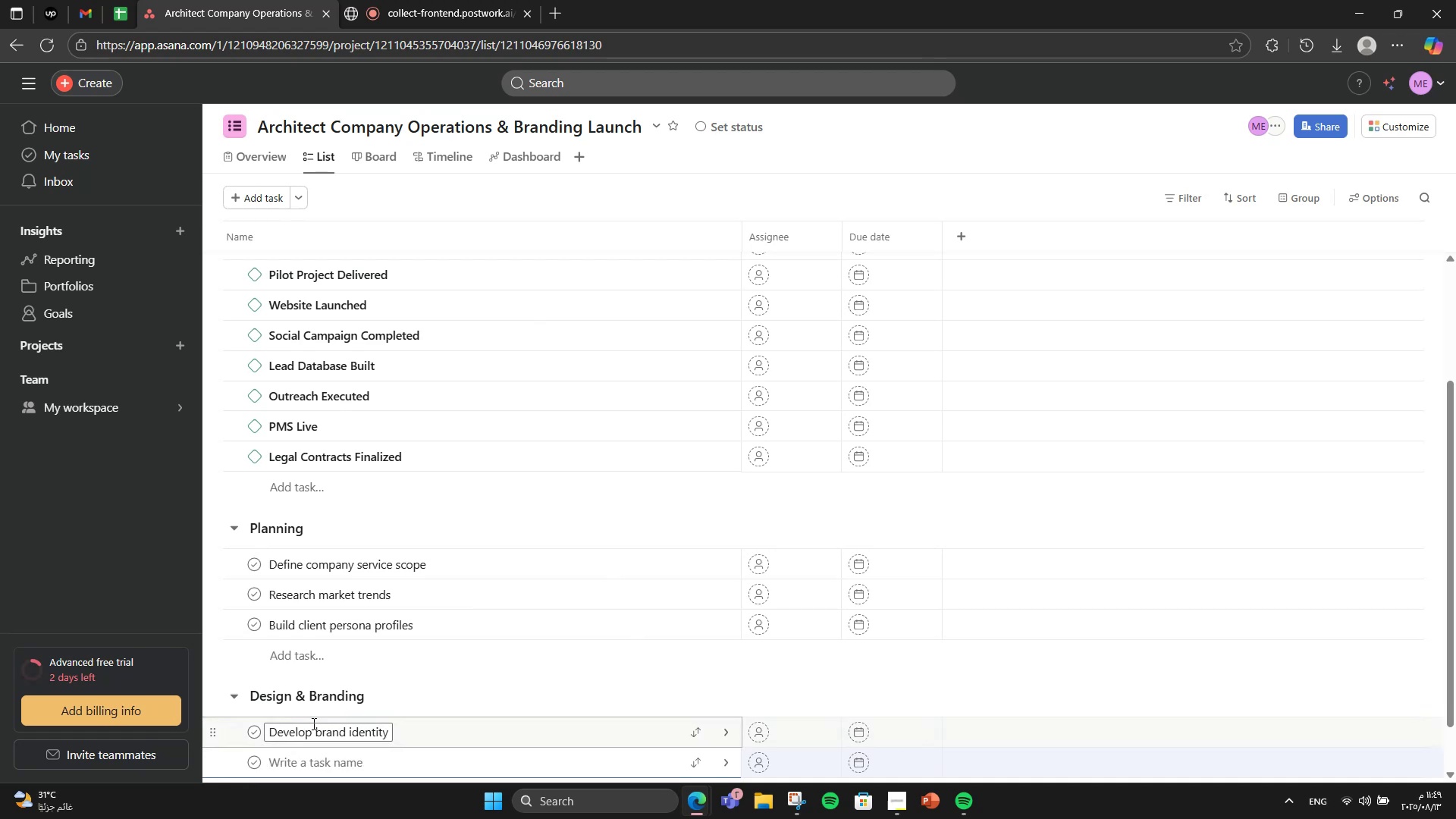 
type(Create portfolio website wireframes)
 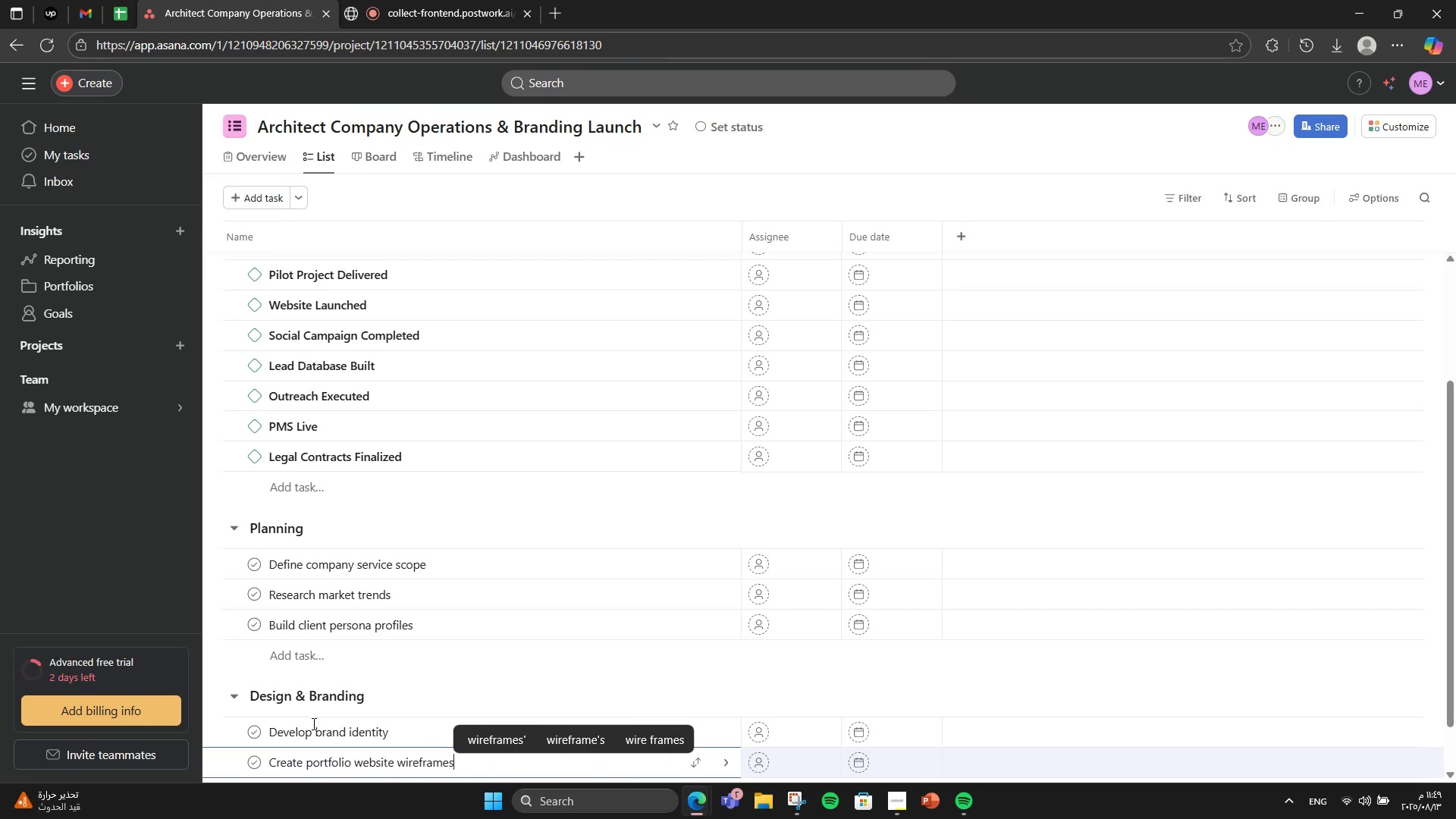 
scroll: coordinate [312, 723], scroll_direction: down, amount: 1.0
 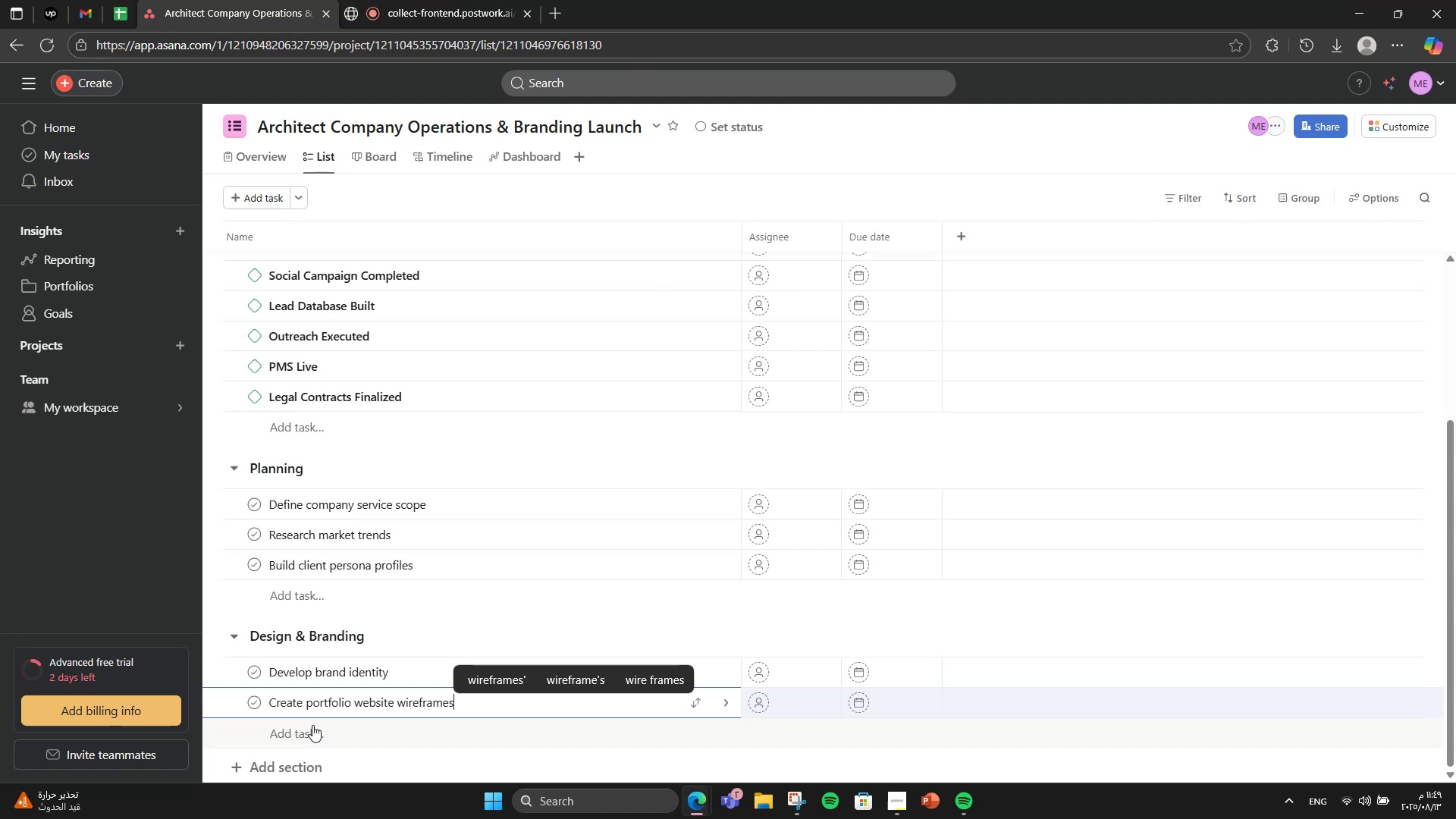 
left_click([432, 627])
 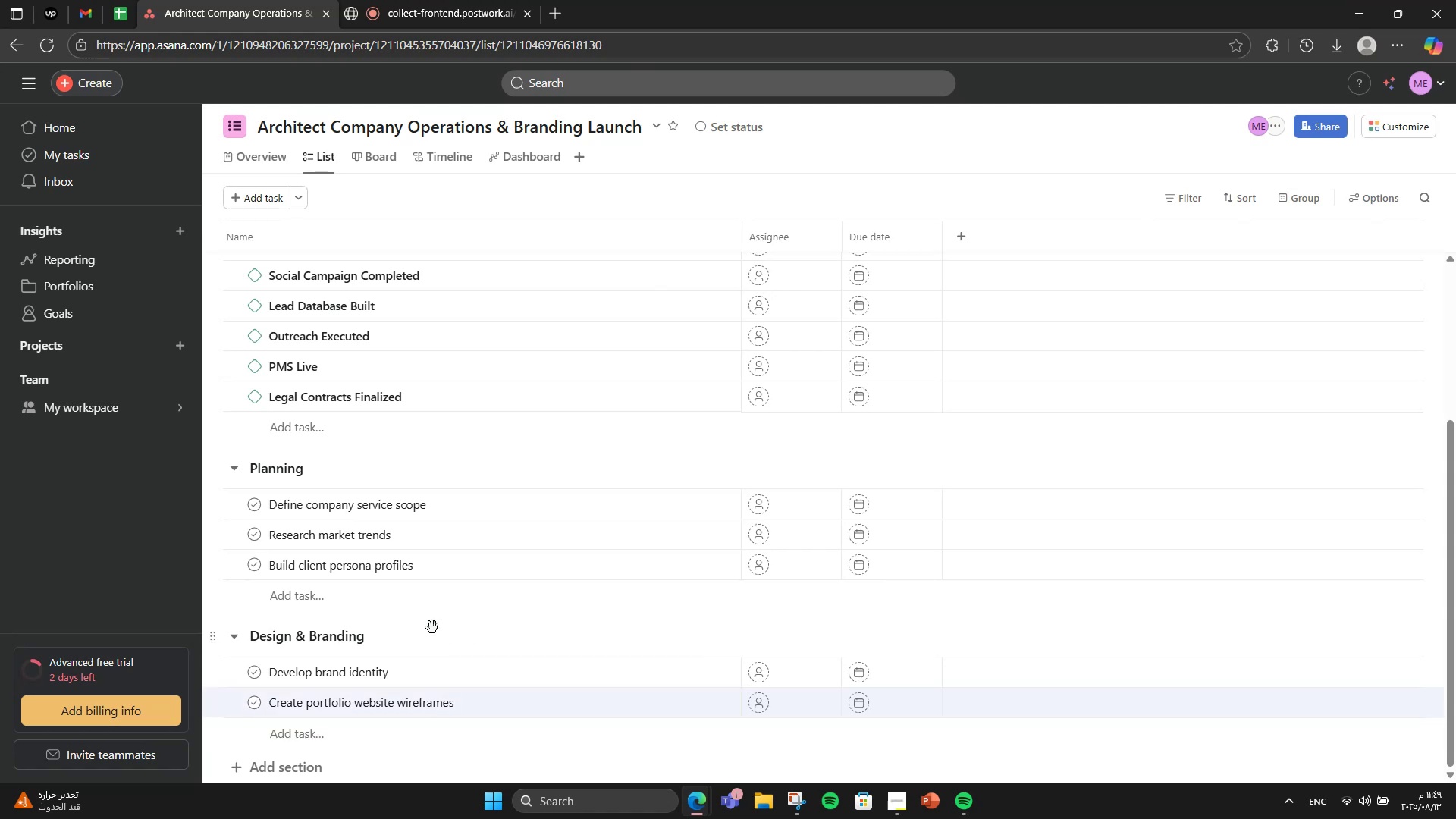 
scroll: coordinate [432, 627], scroll_direction: up, amount: 1.0
 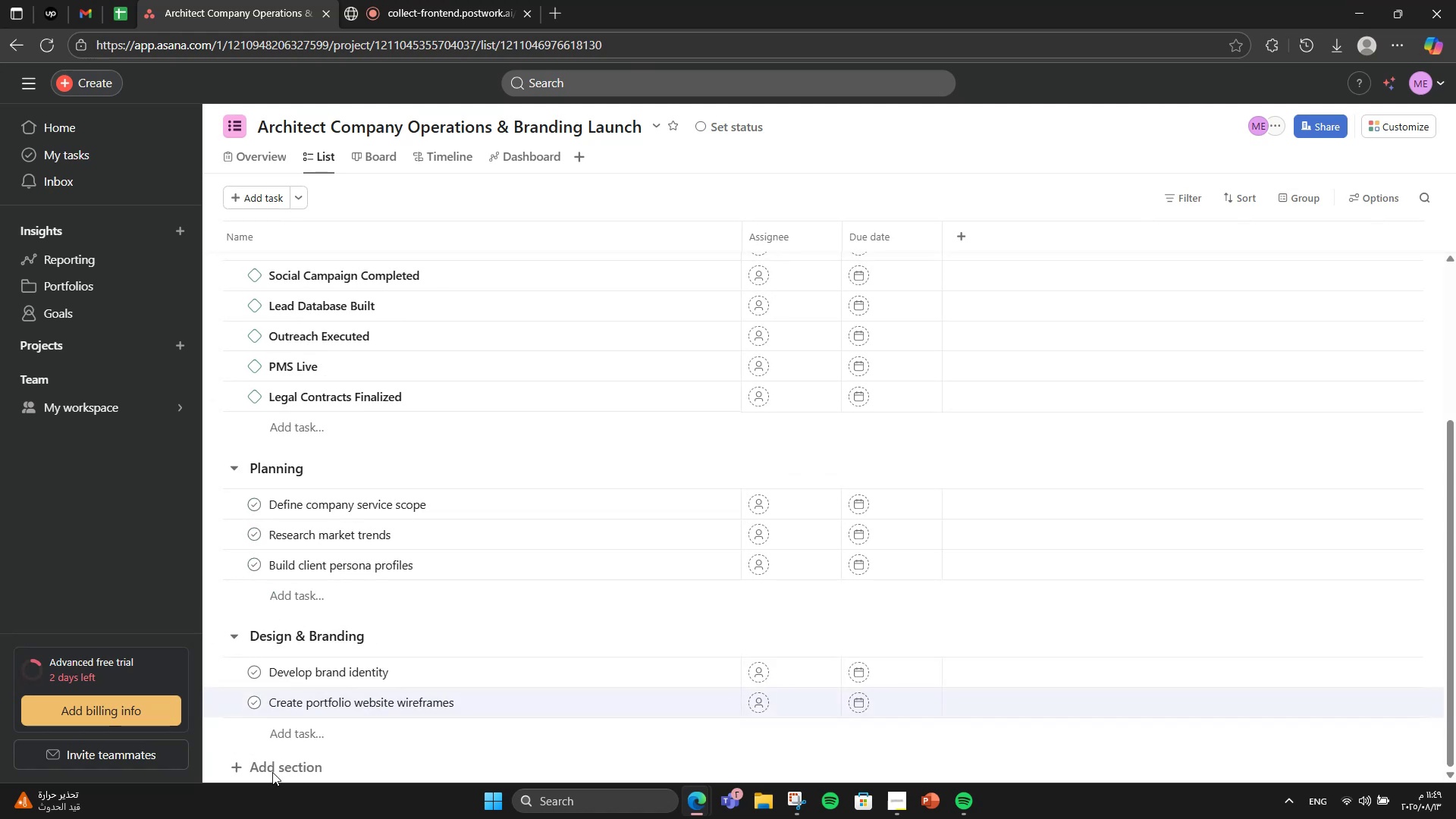 
left_click([272, 769])
 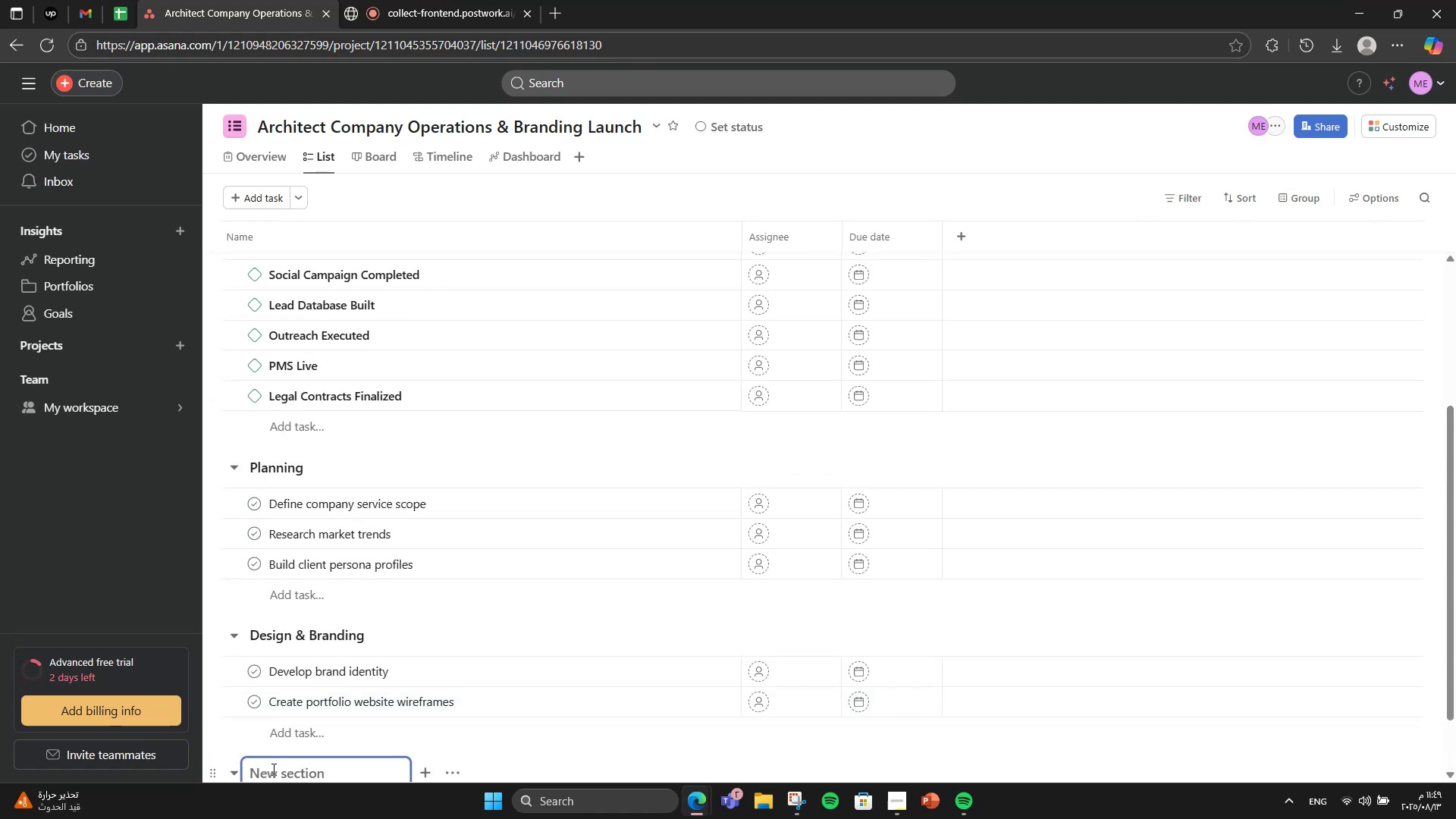 
wait(5.53)
 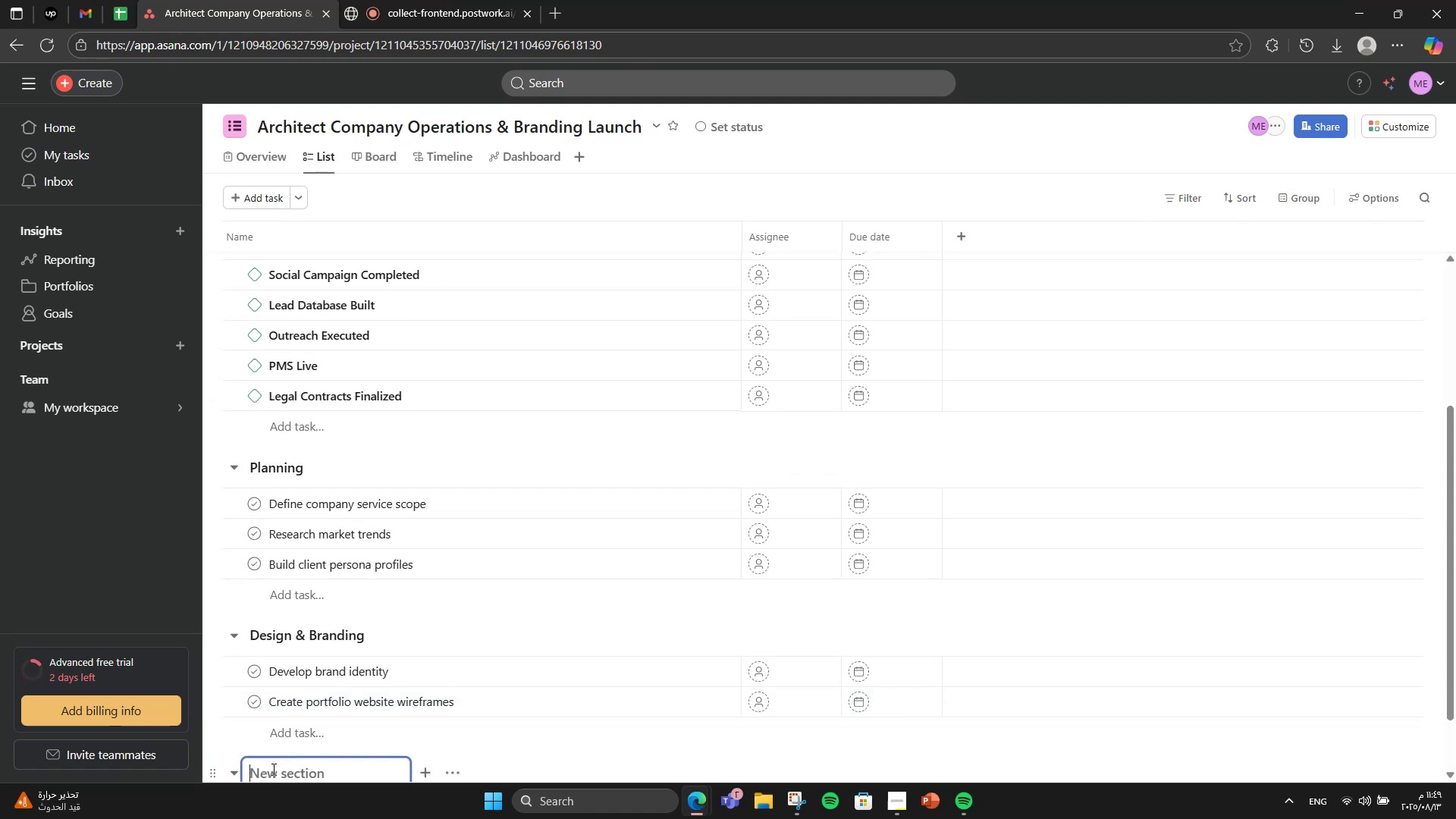 
scroll: coordinate [284, 665], scroll_direction: down, amount: 2.0
 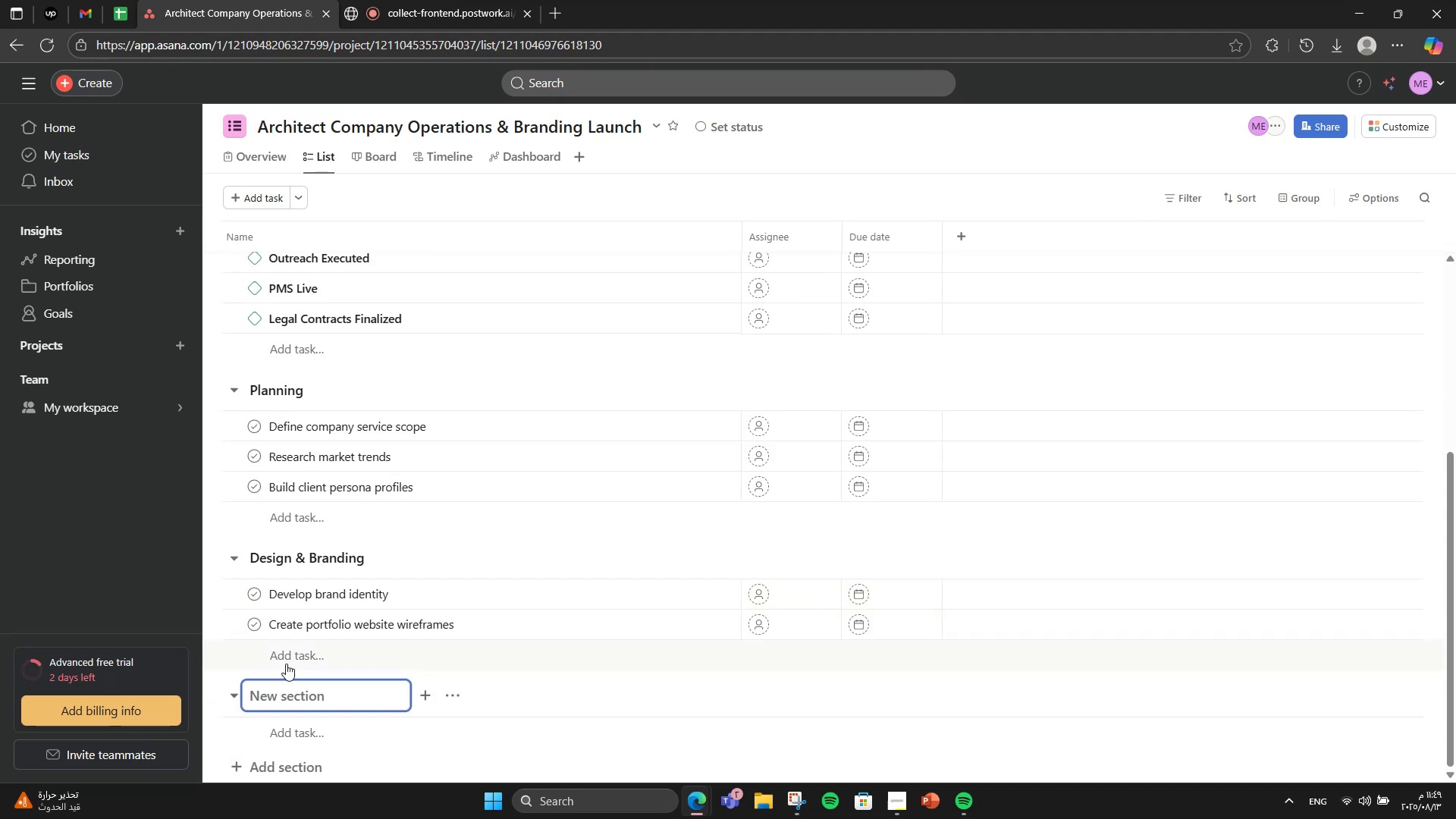 
type(Project Exc)
key(Backspace)
type(ecution)
 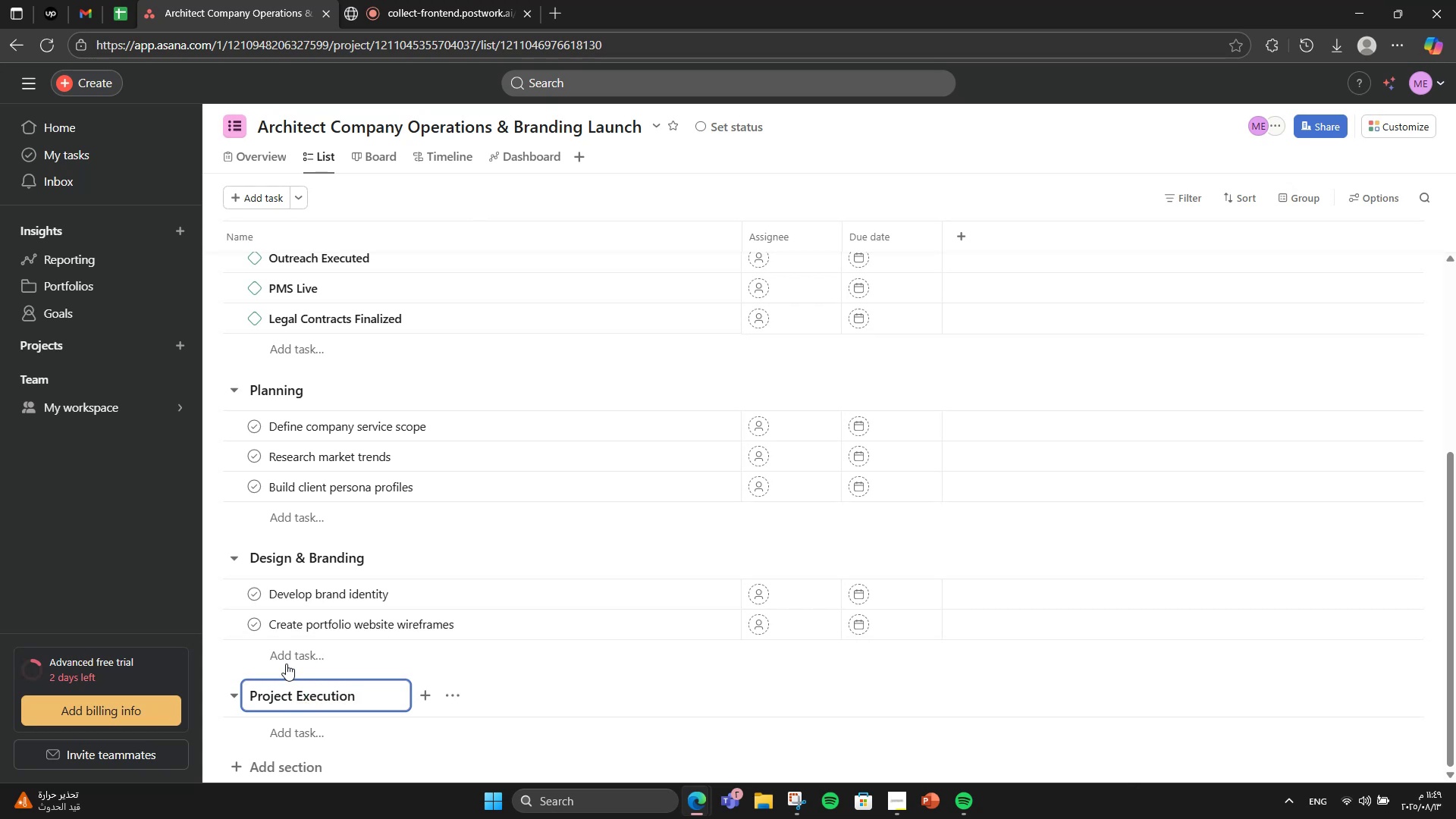 
scroll: coordinate [287, 664], scroll_direction: down, amount: 5.0
 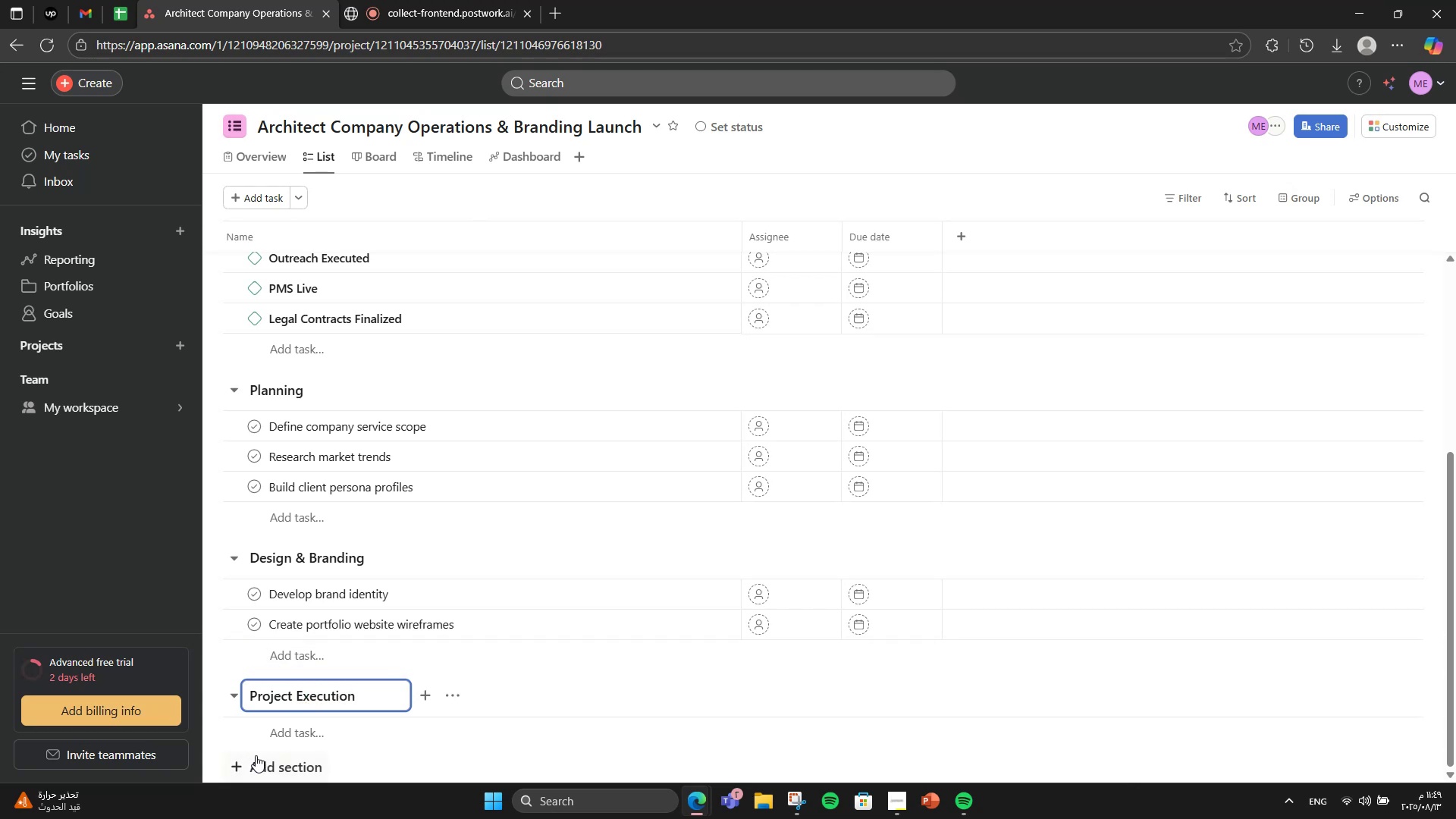 
left_click([266, 760])
 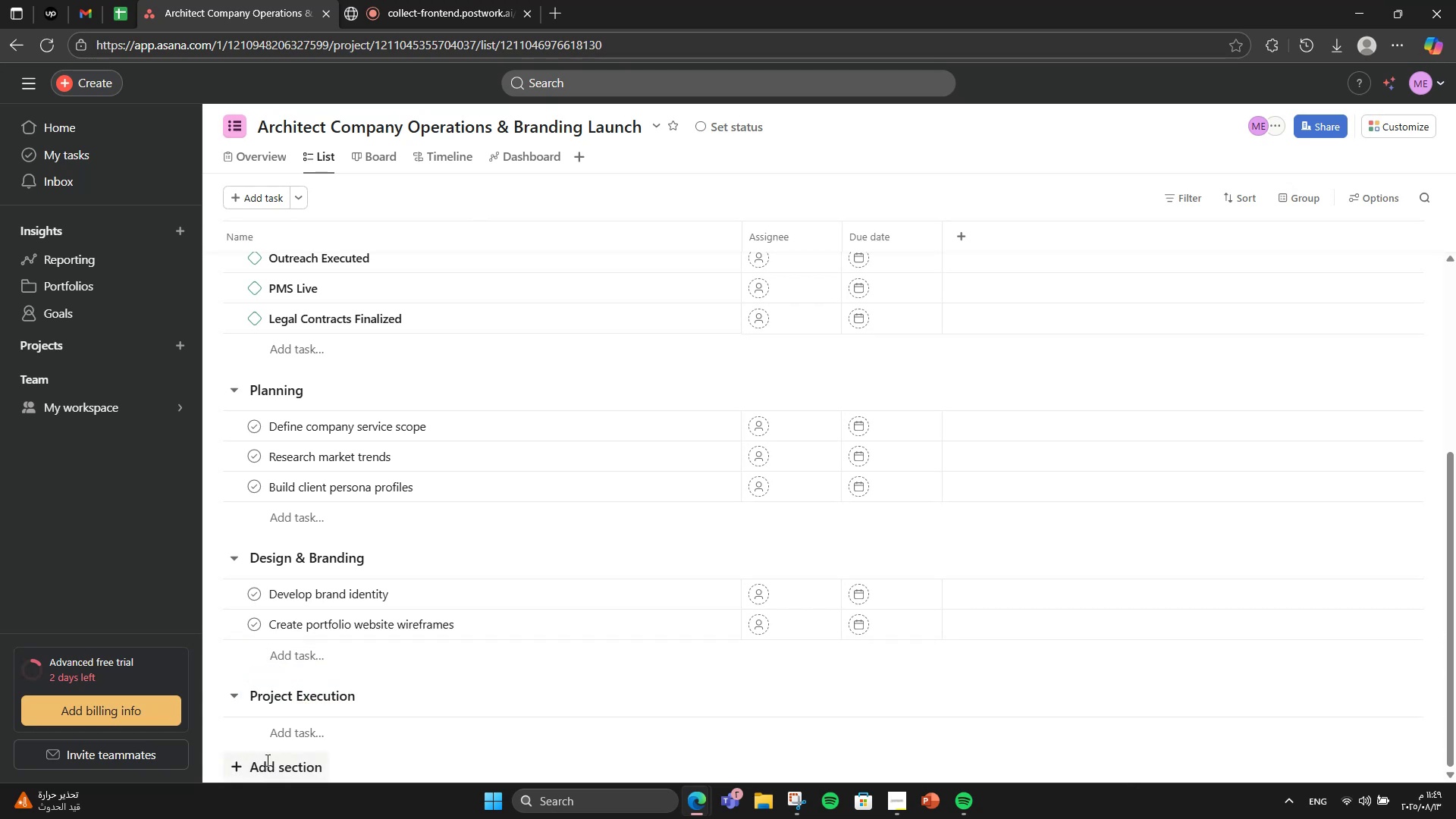 
scroll: coordinate [301, 712], scroll_direction: down, amount: 4.0
 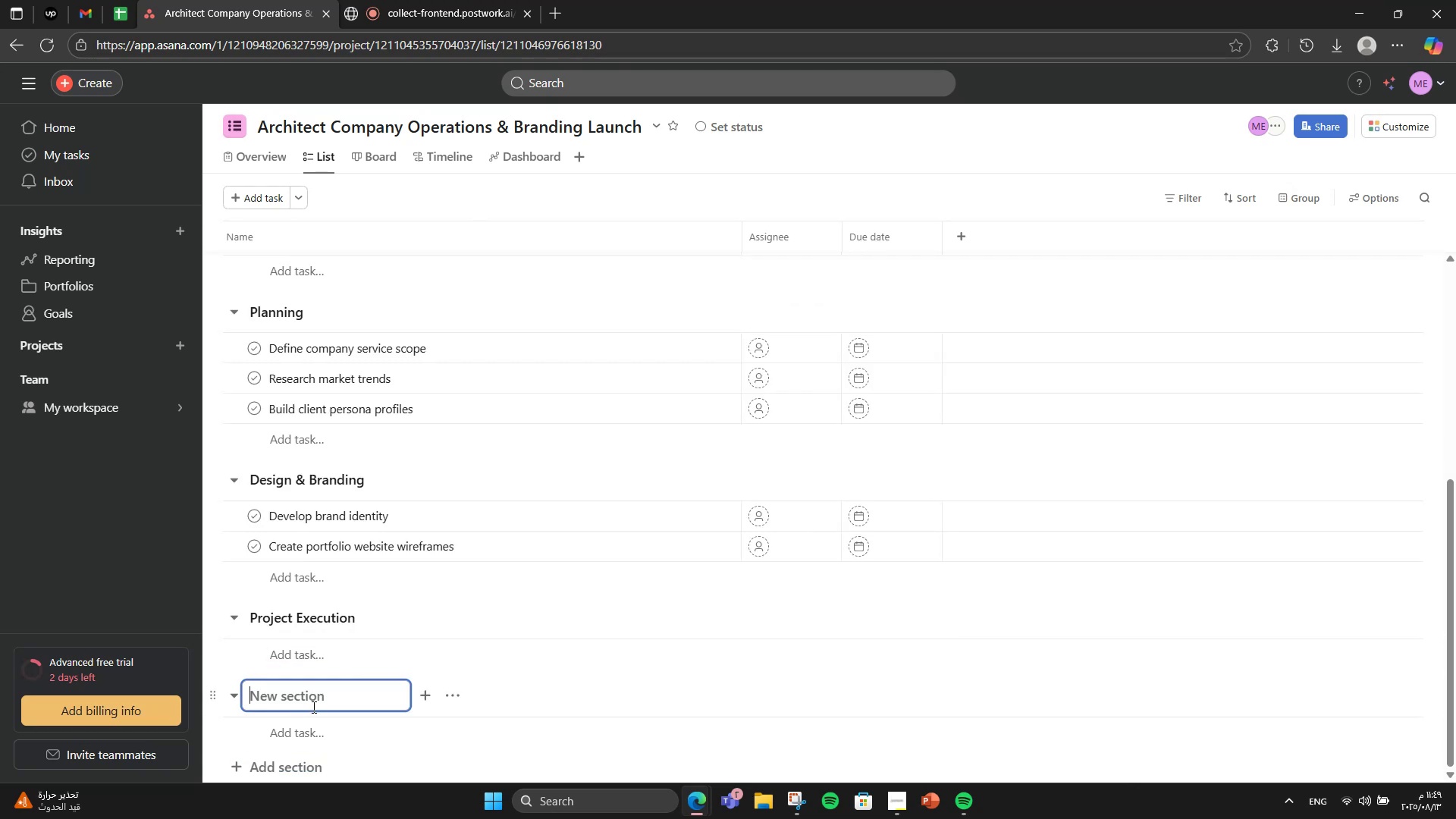 
type(Marketing & Outreach)
 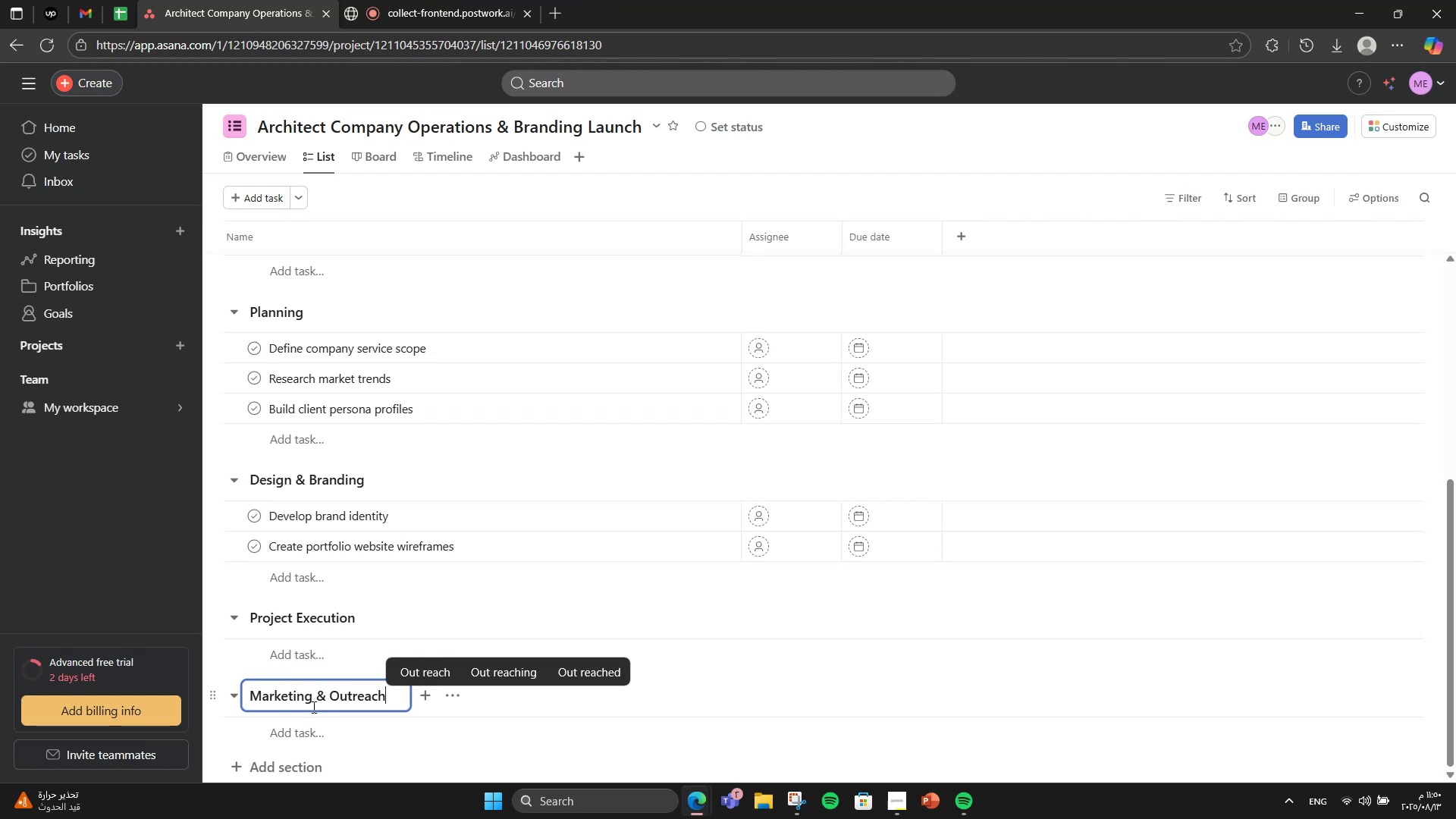 
scroll: coordinate [313, 714], scroll_direction: down, amount: 1.0
 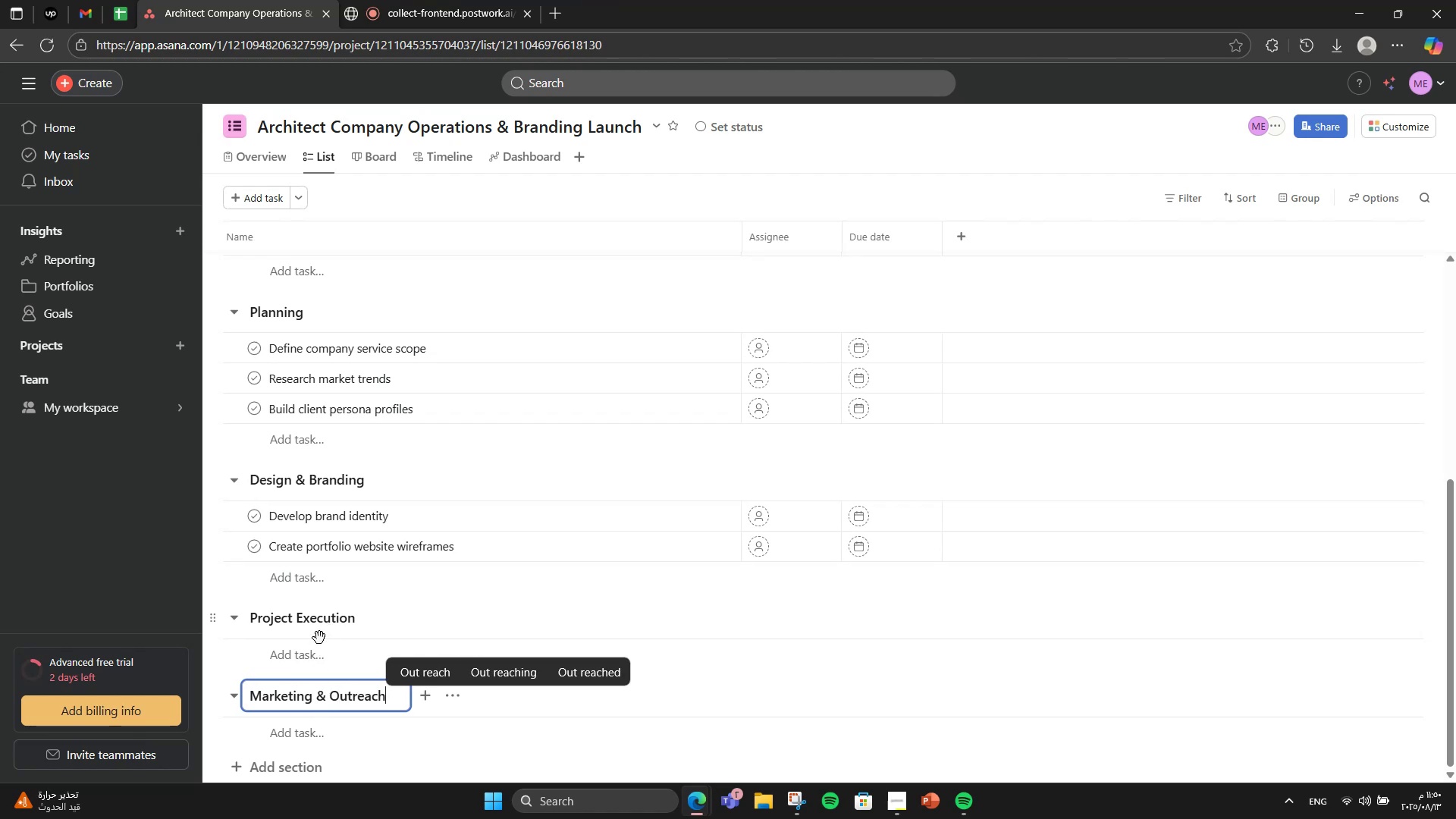 
left_click([318, 642])
 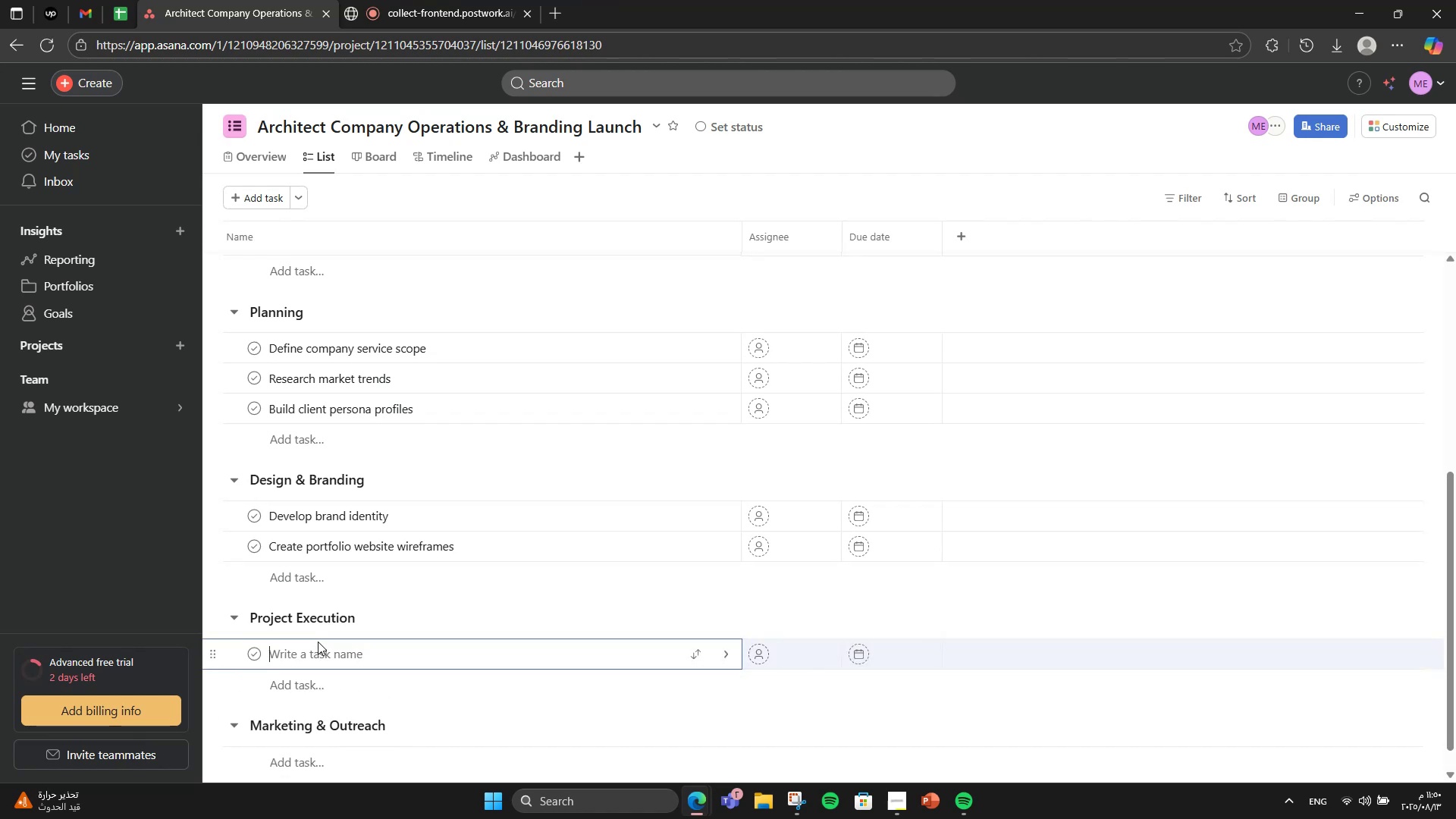 
type(Set up architectural design workkflow)
 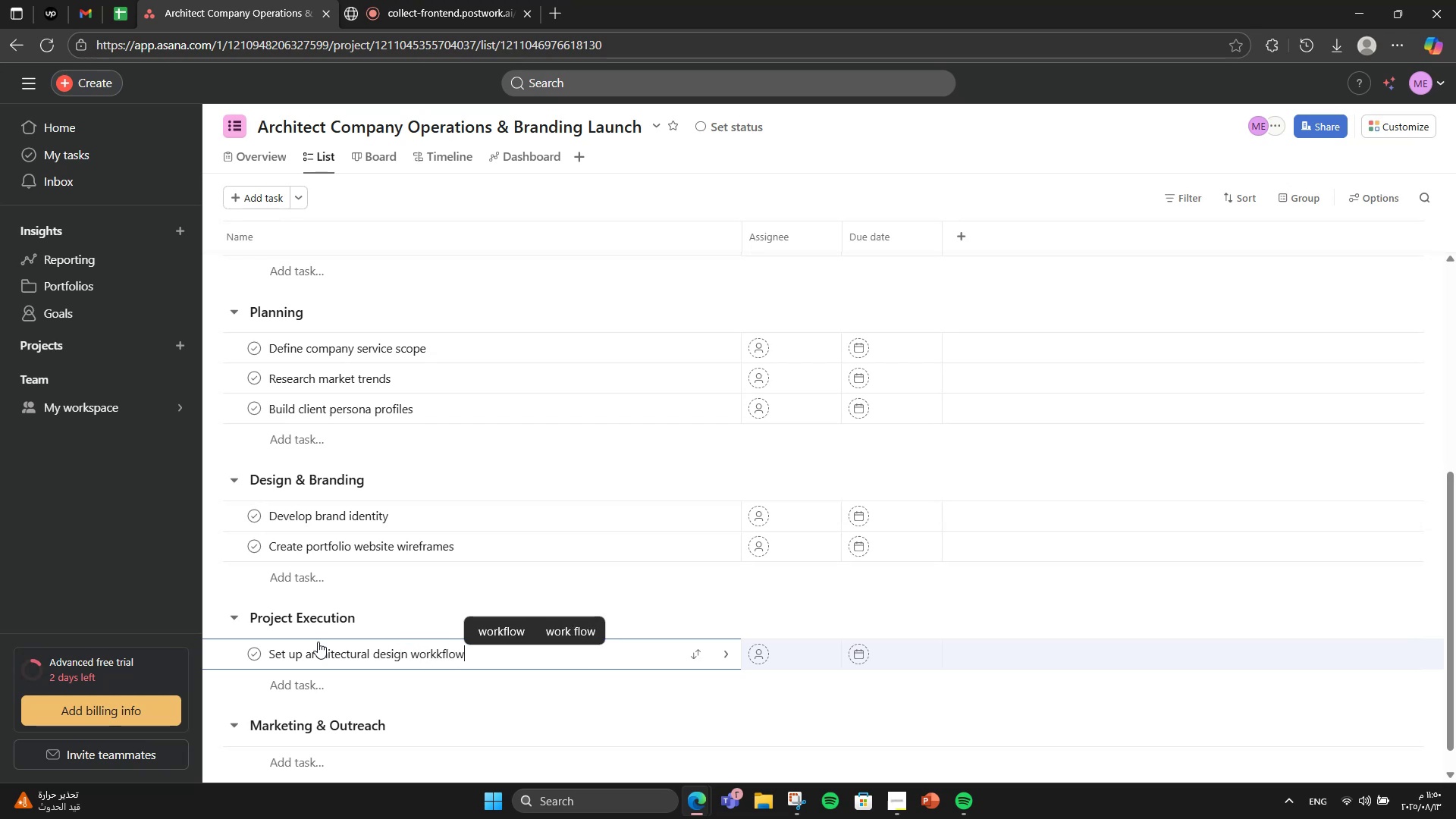 
key(Enter)
 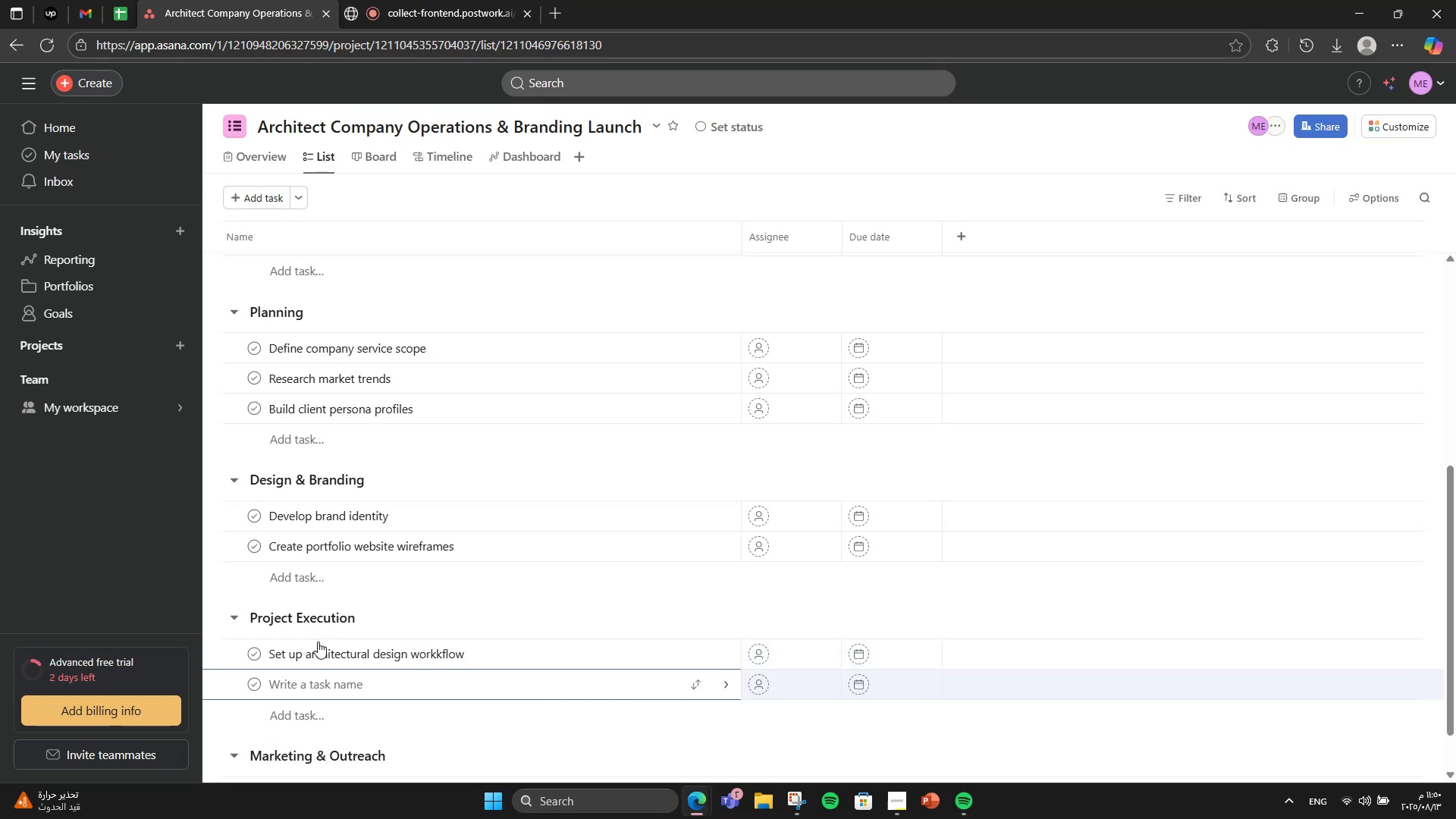 
key(Backspace)
key(Backspace)
key(Backspace)
key(Backspace)
key(Backspace)
key(Backspace)
type(flow)
 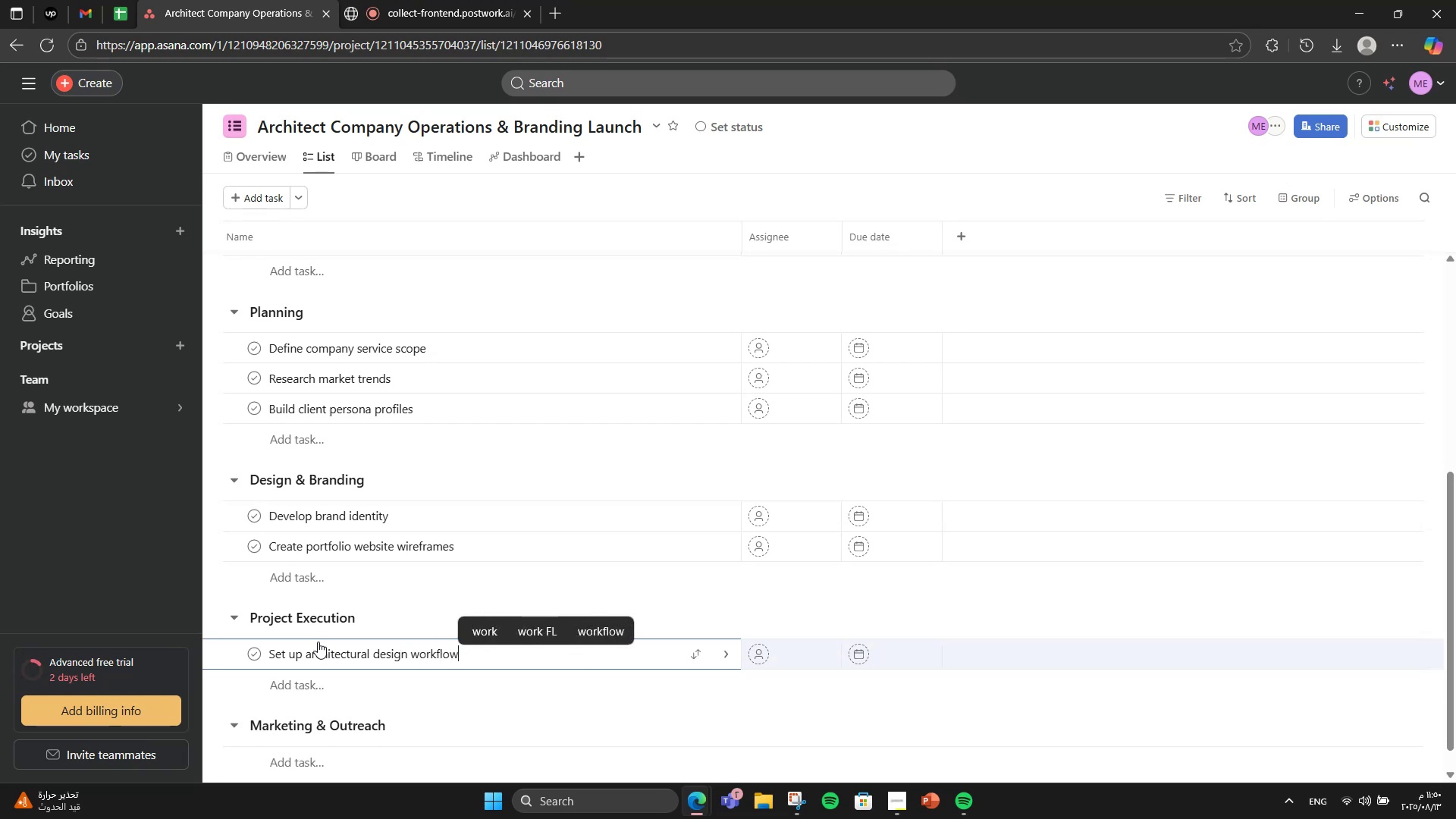 
key(Enter)
 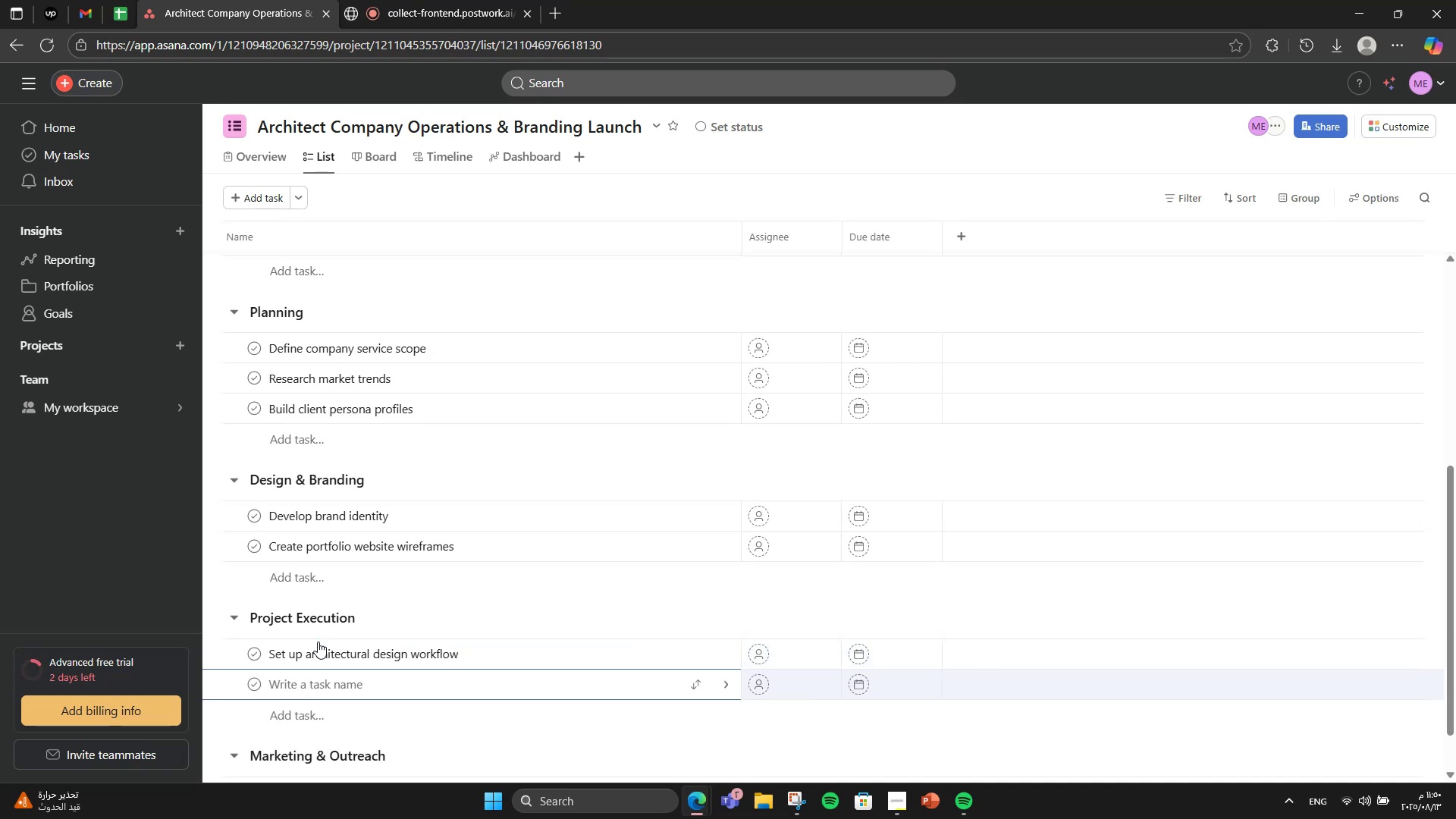 
type(Buildn)
key(Backspace)
type( 3D model library )
key(Backspace)
 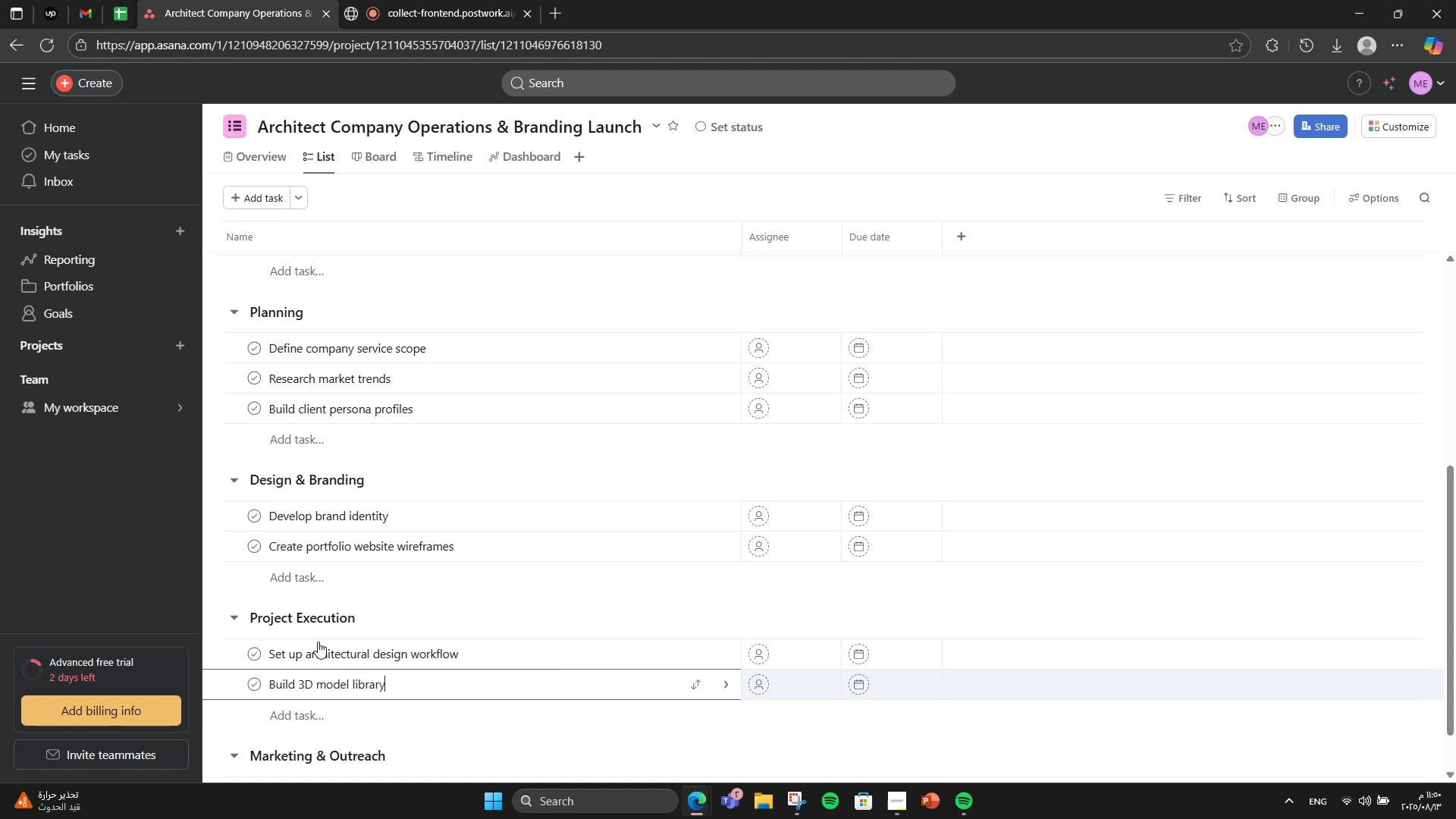 
key(Enter)
 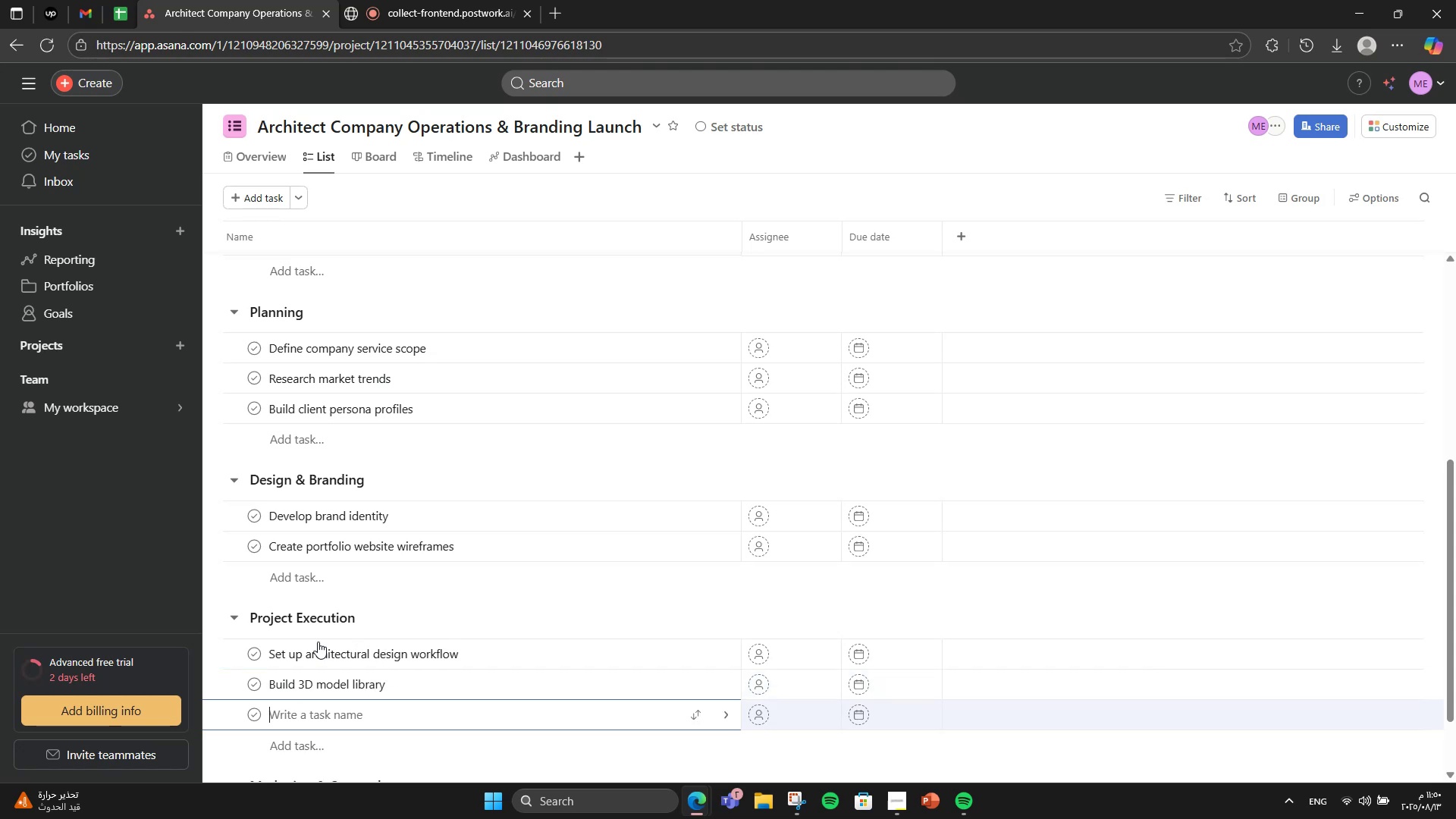 
type(Pilot project design)
 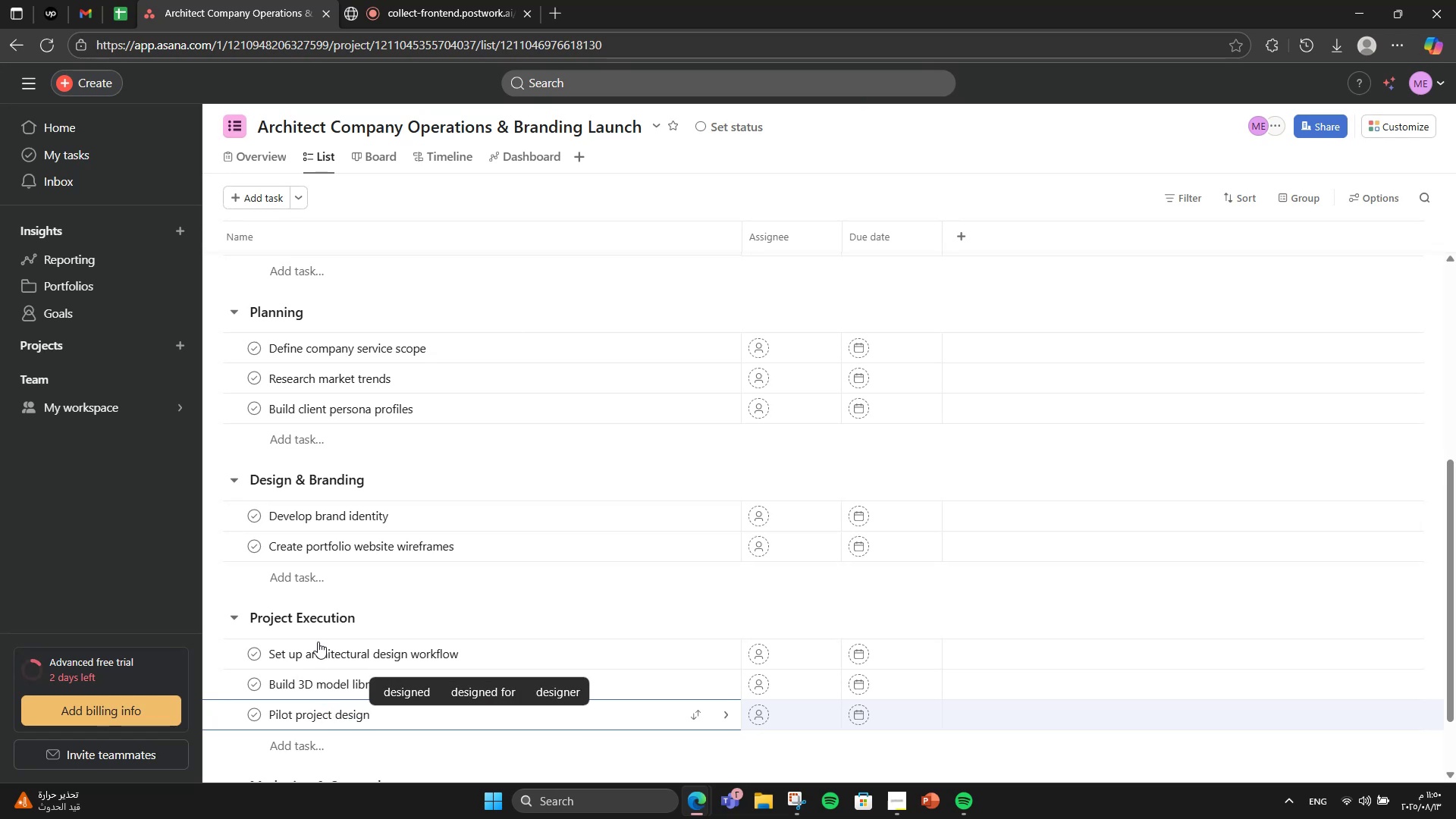 
scroll: coordinate [318, 642], scroll_direction: down, amount: 2.0
 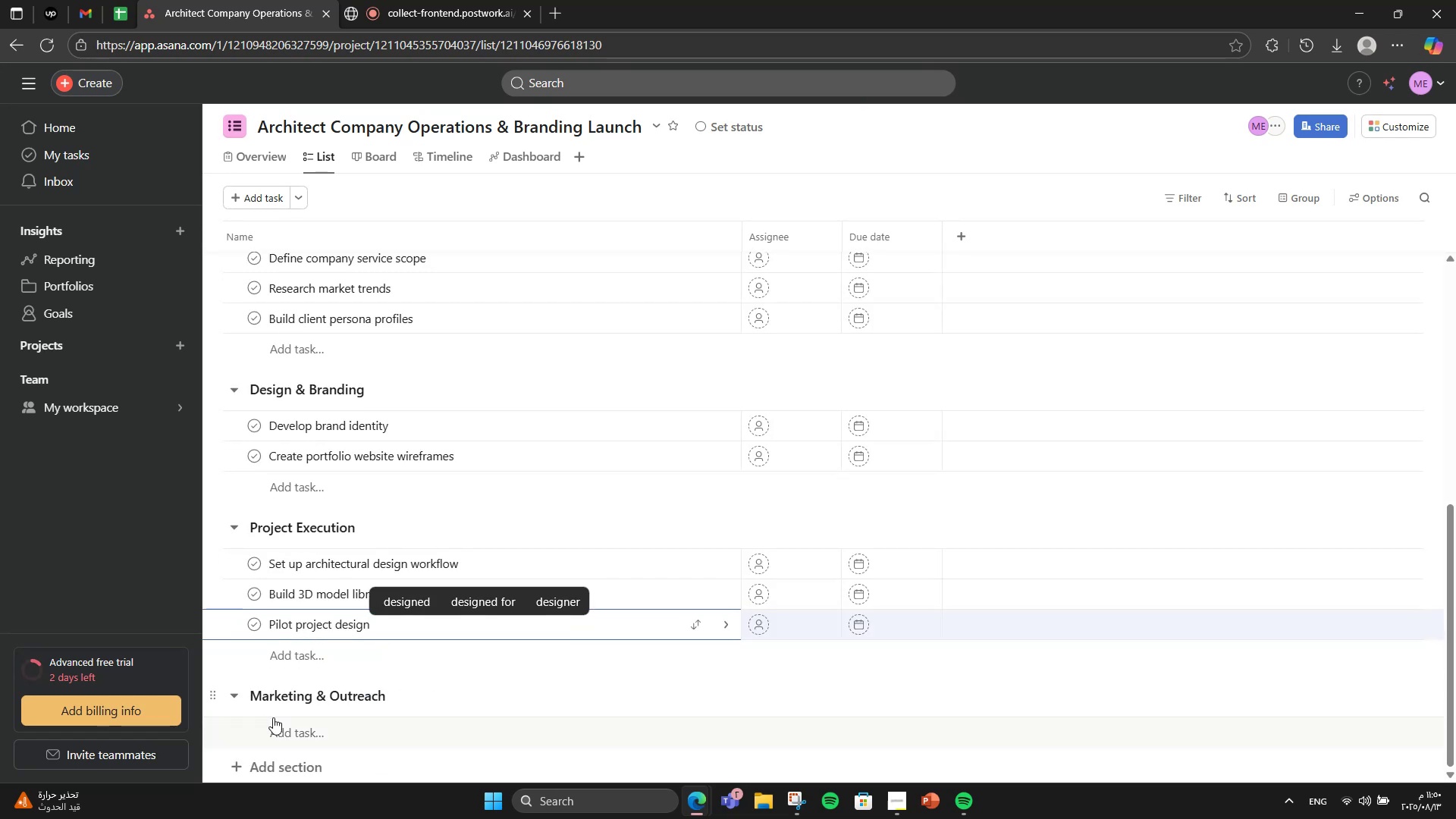 
left_click([268, 725])
 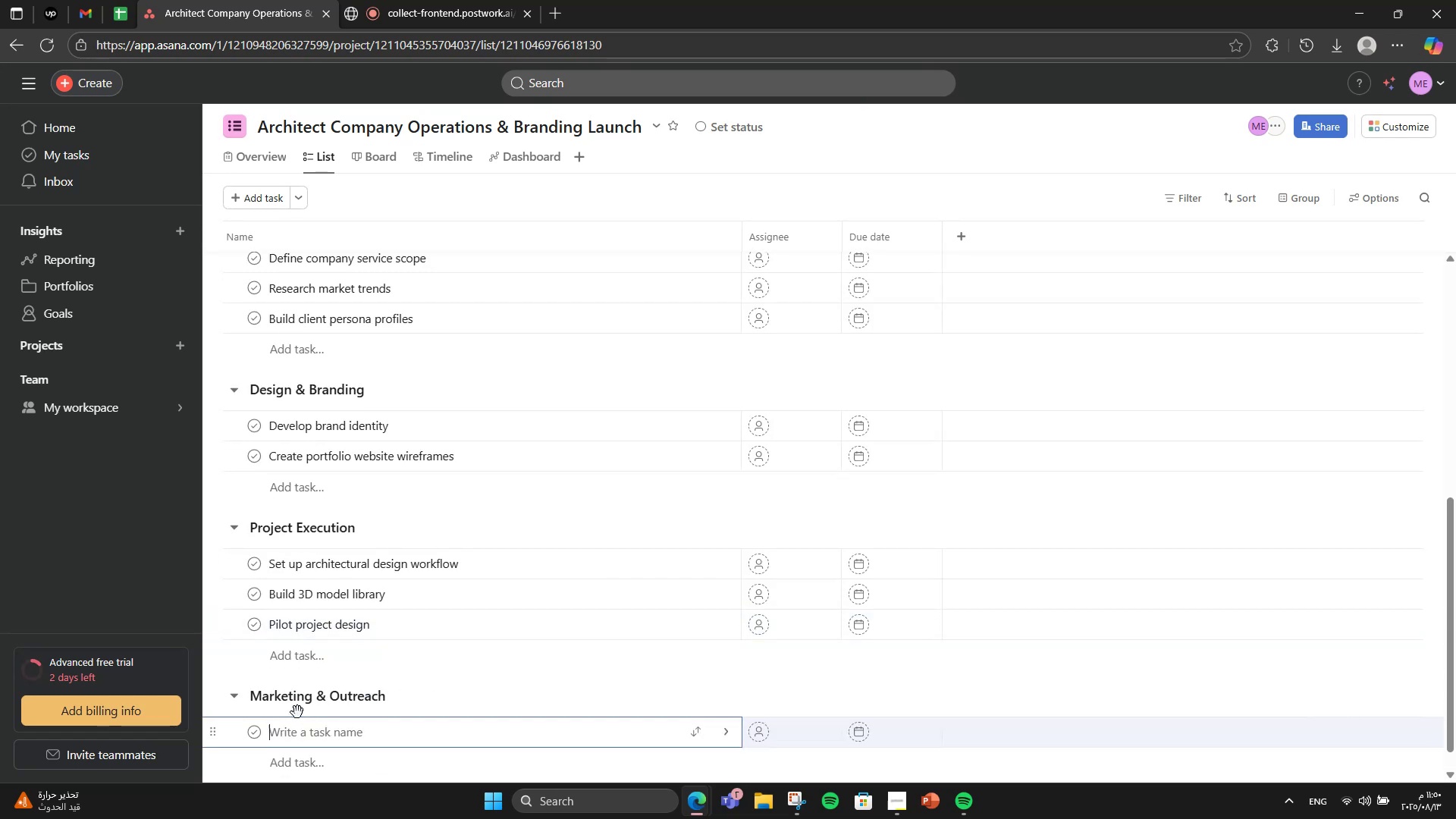 
scroll: coordinate [410, 667], scroll_direction: down, amount: 2.0
 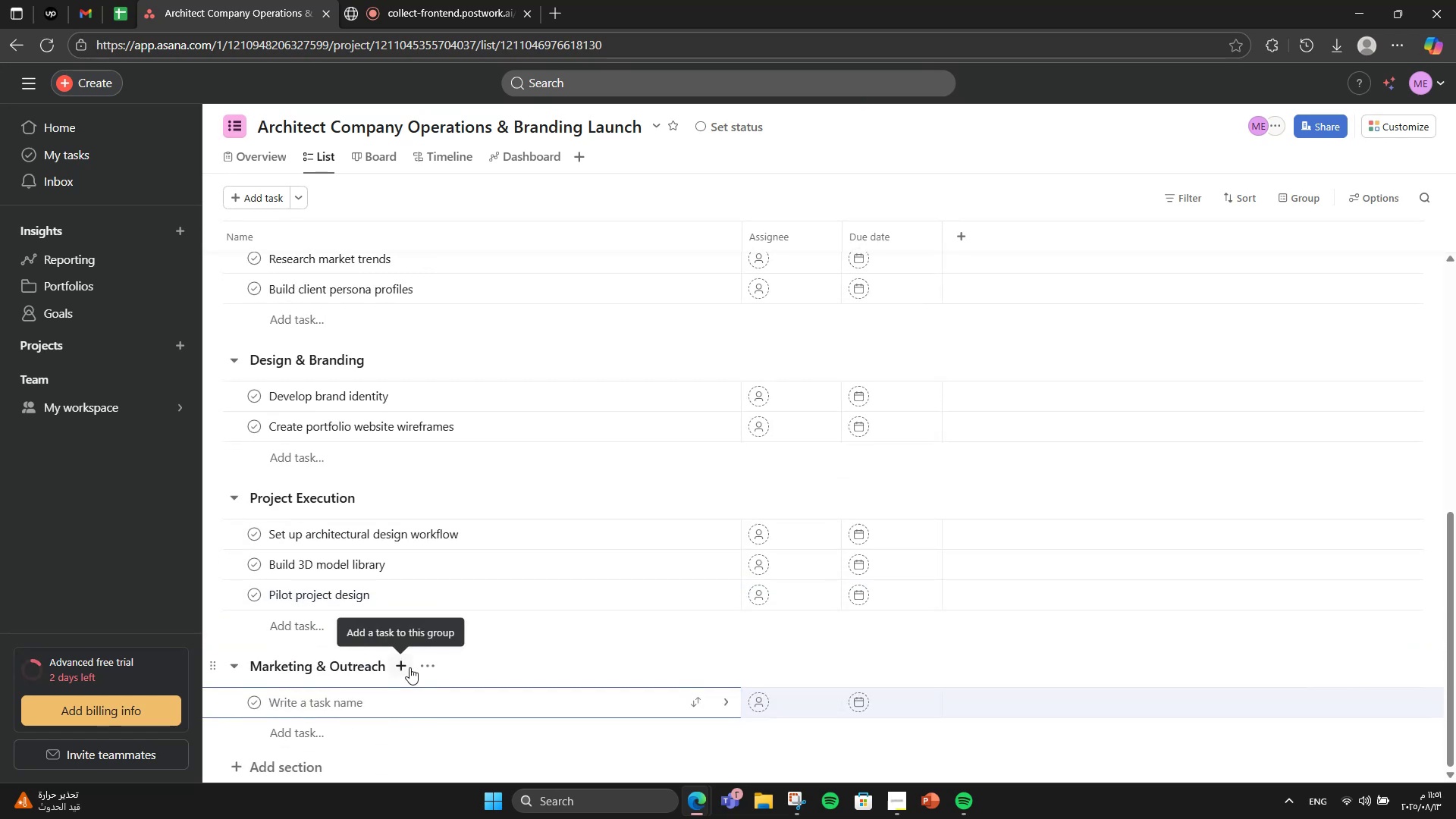 
type(l)
key(Backspace)
type(Launch pro)
key(Backspace)
key(Backspace)
type(ortfolio website)
 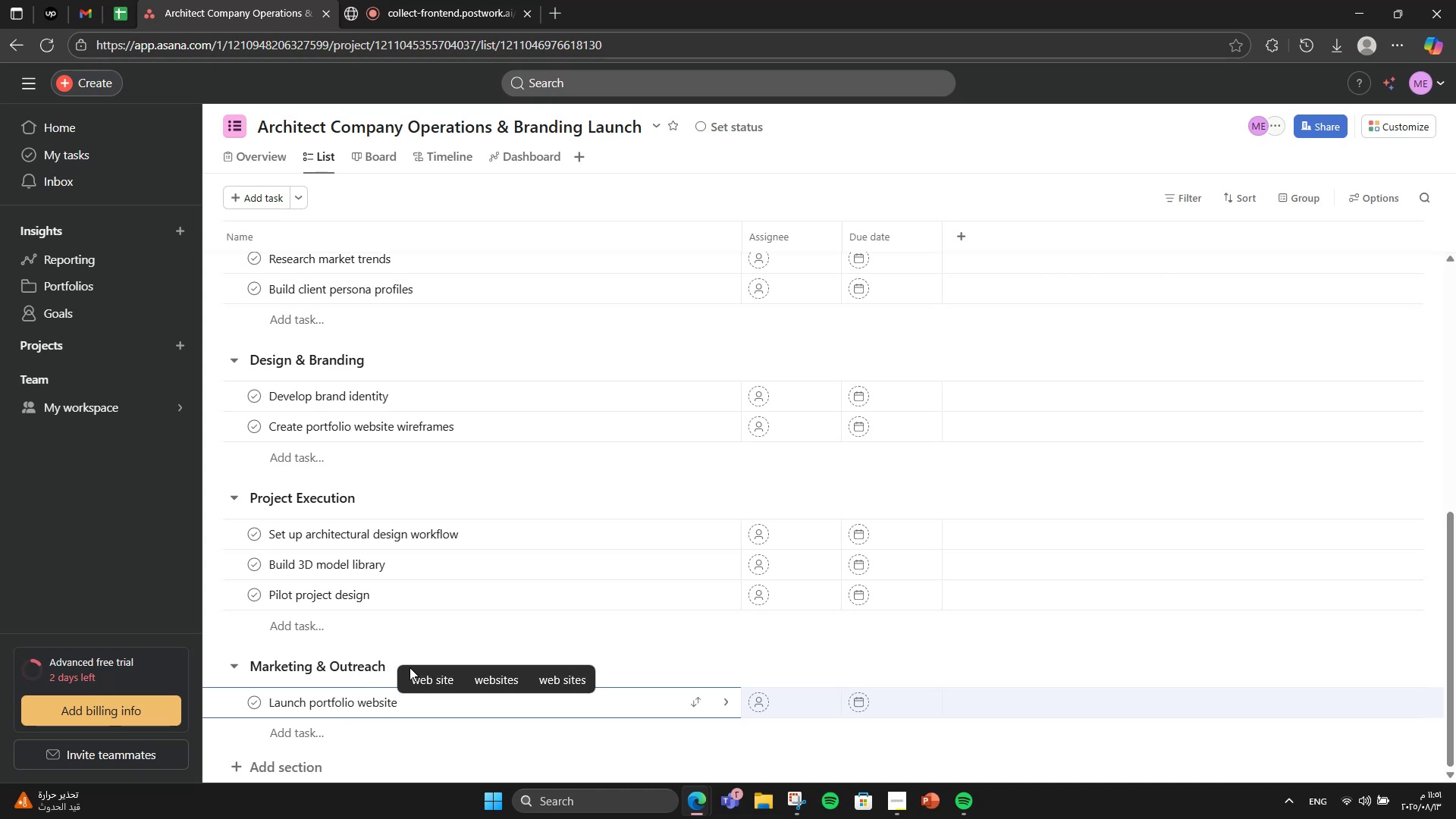 
key(Enter)
 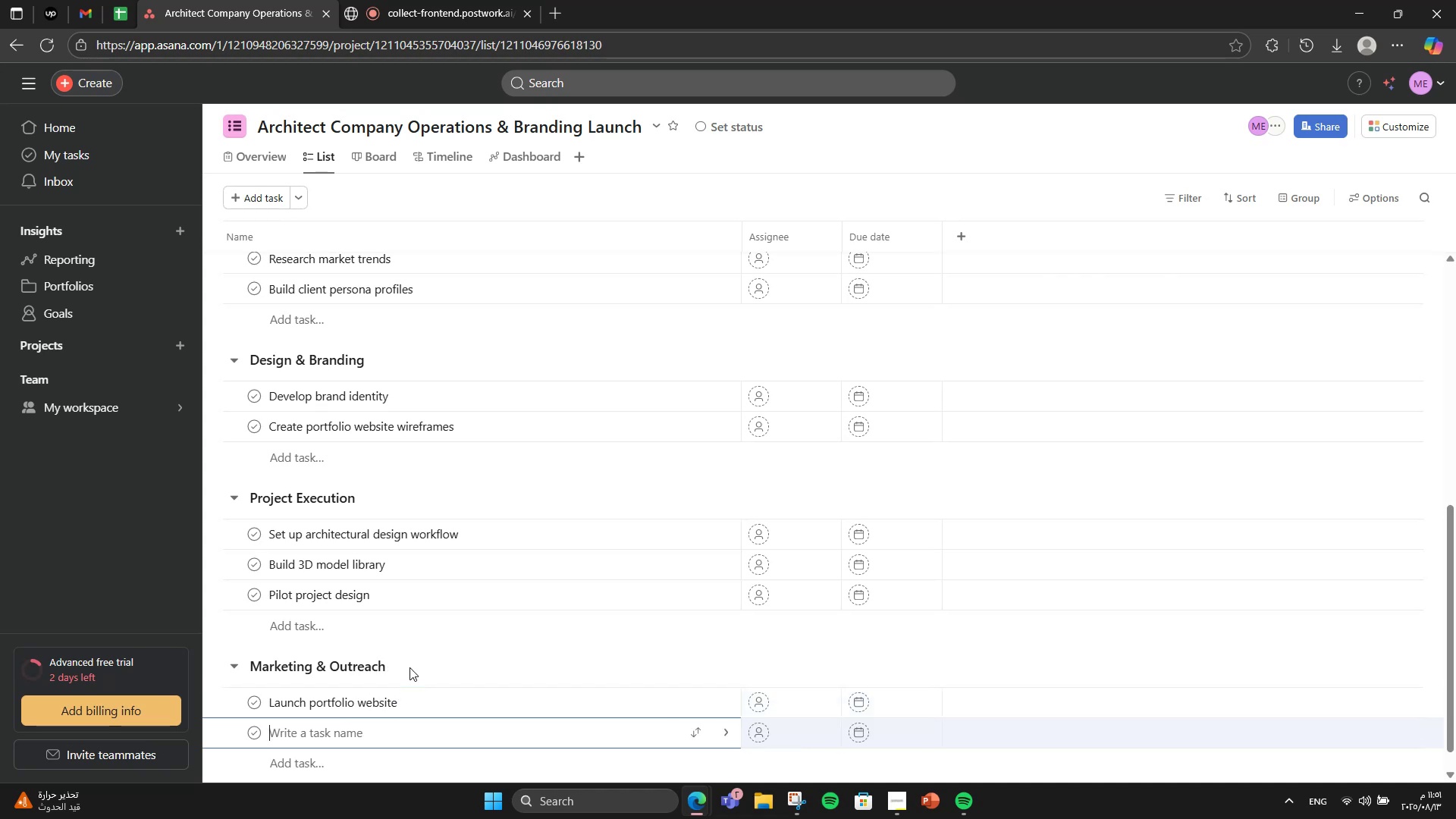 
type(r)
key(Backspace)
type(Run social media )
 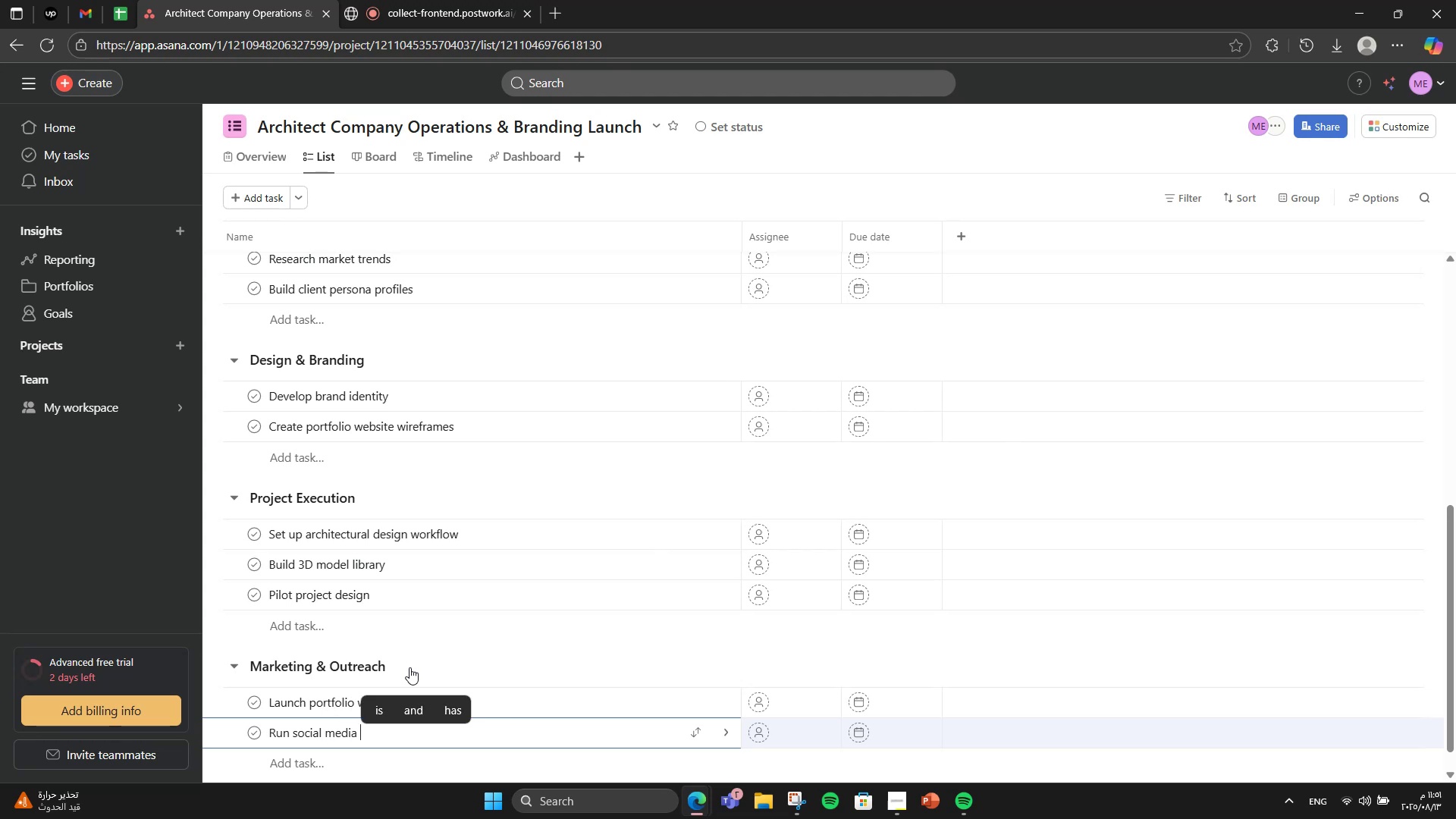 
wait(5.01)
 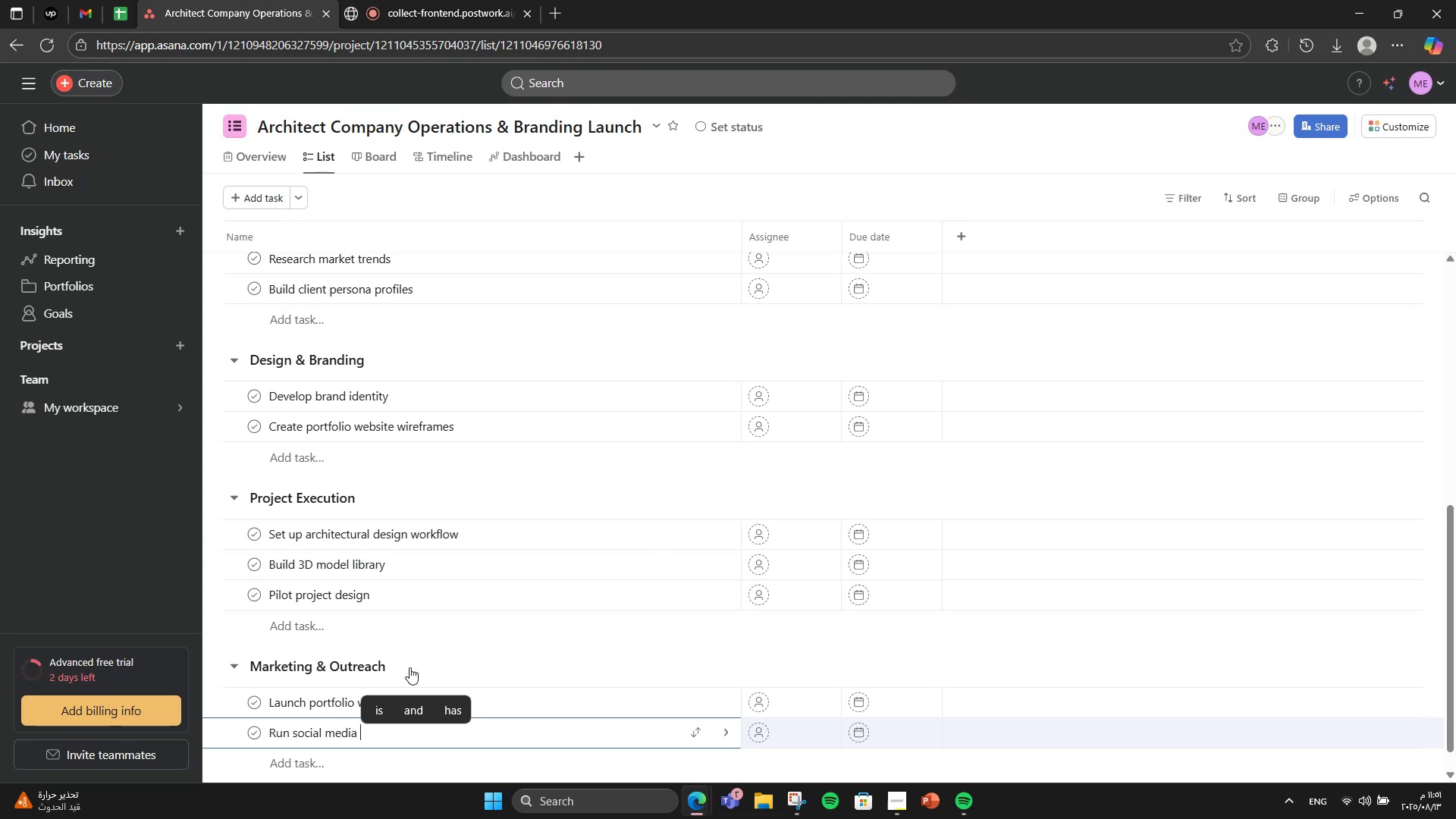 
type(showcase campaign)
 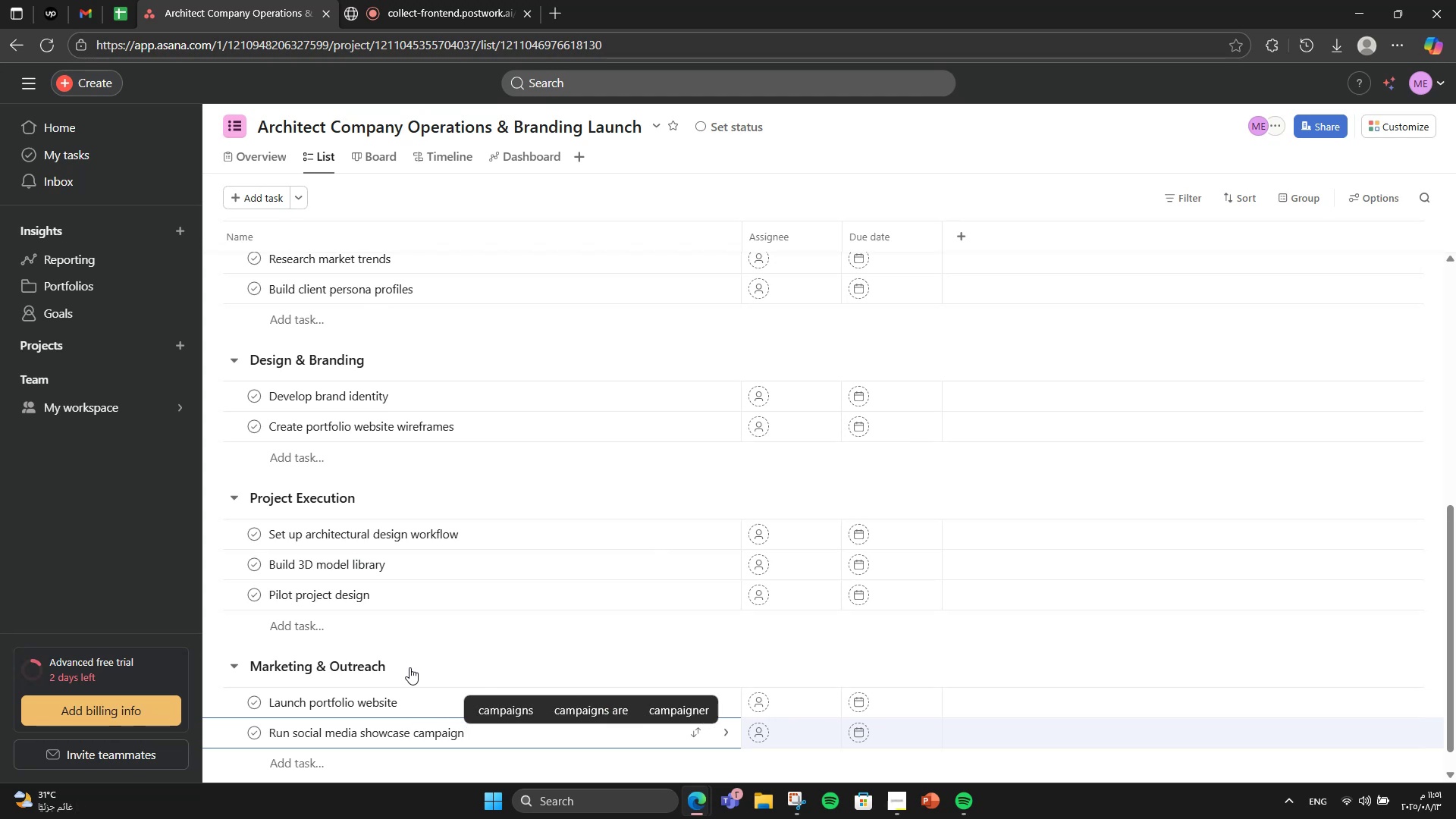 
wait(7.03)
 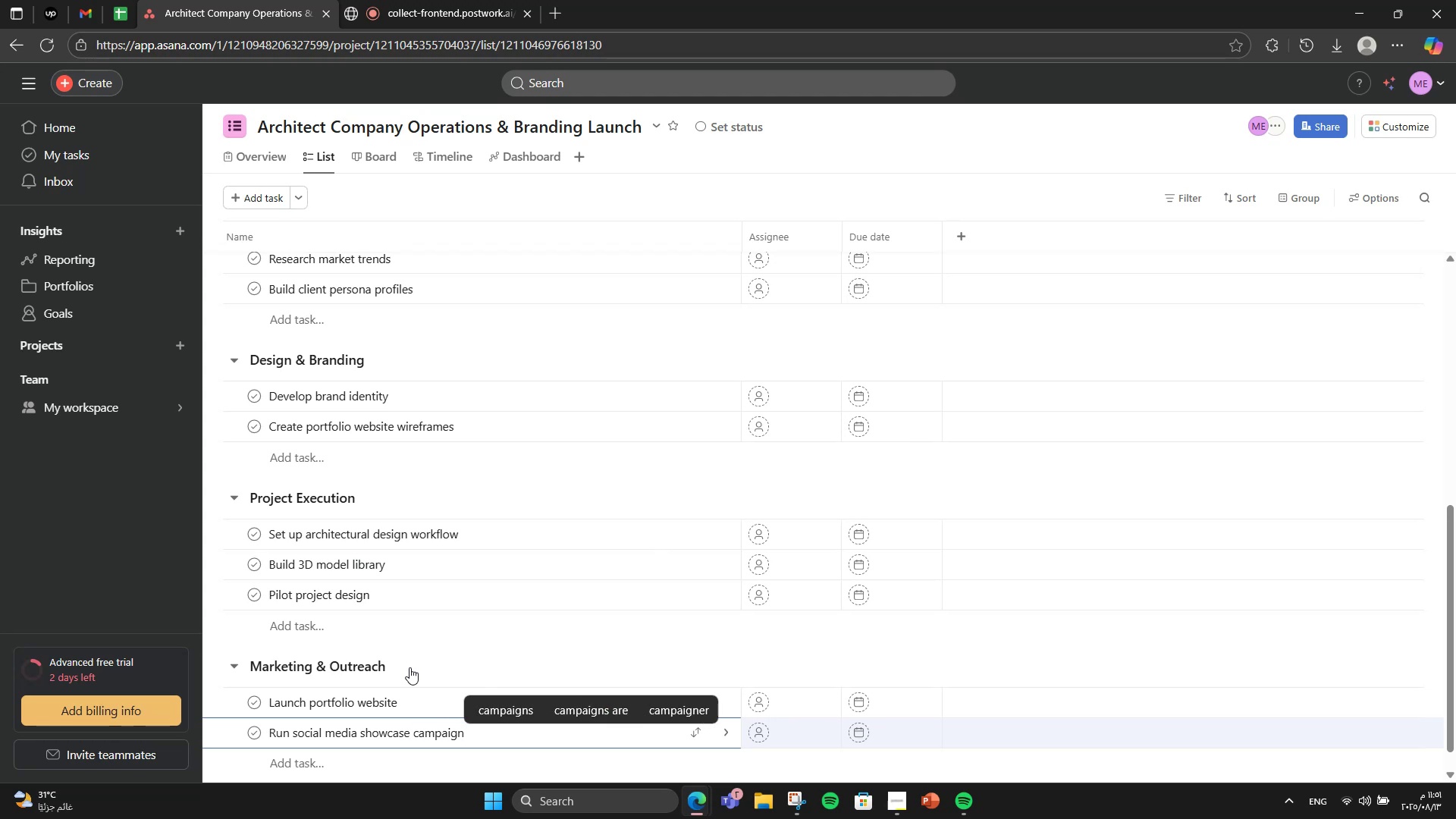 
scroll: coordinate [427, 662], scroll_direction: down, amount: 4.0
 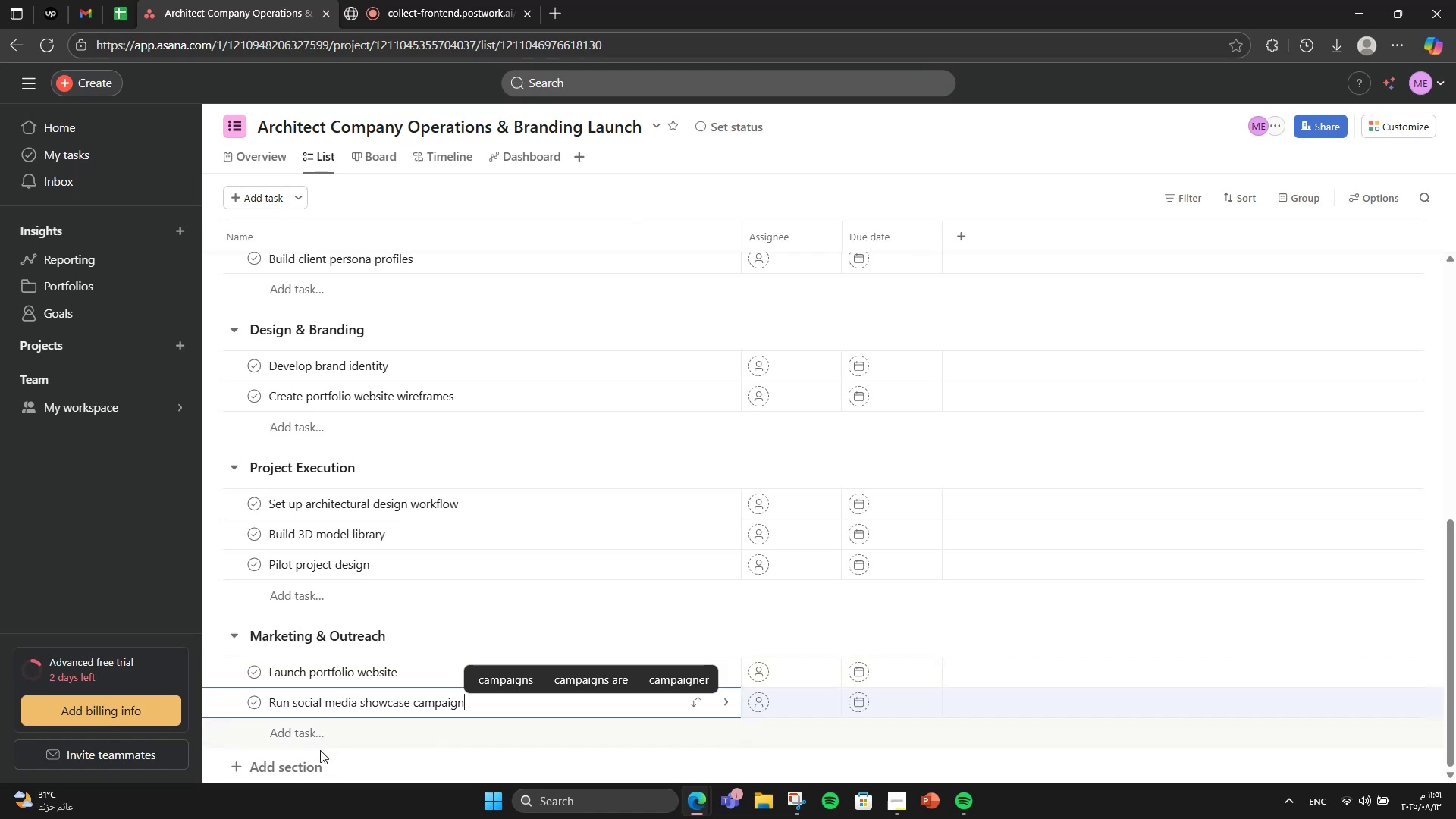 
left_click([303, 764])
 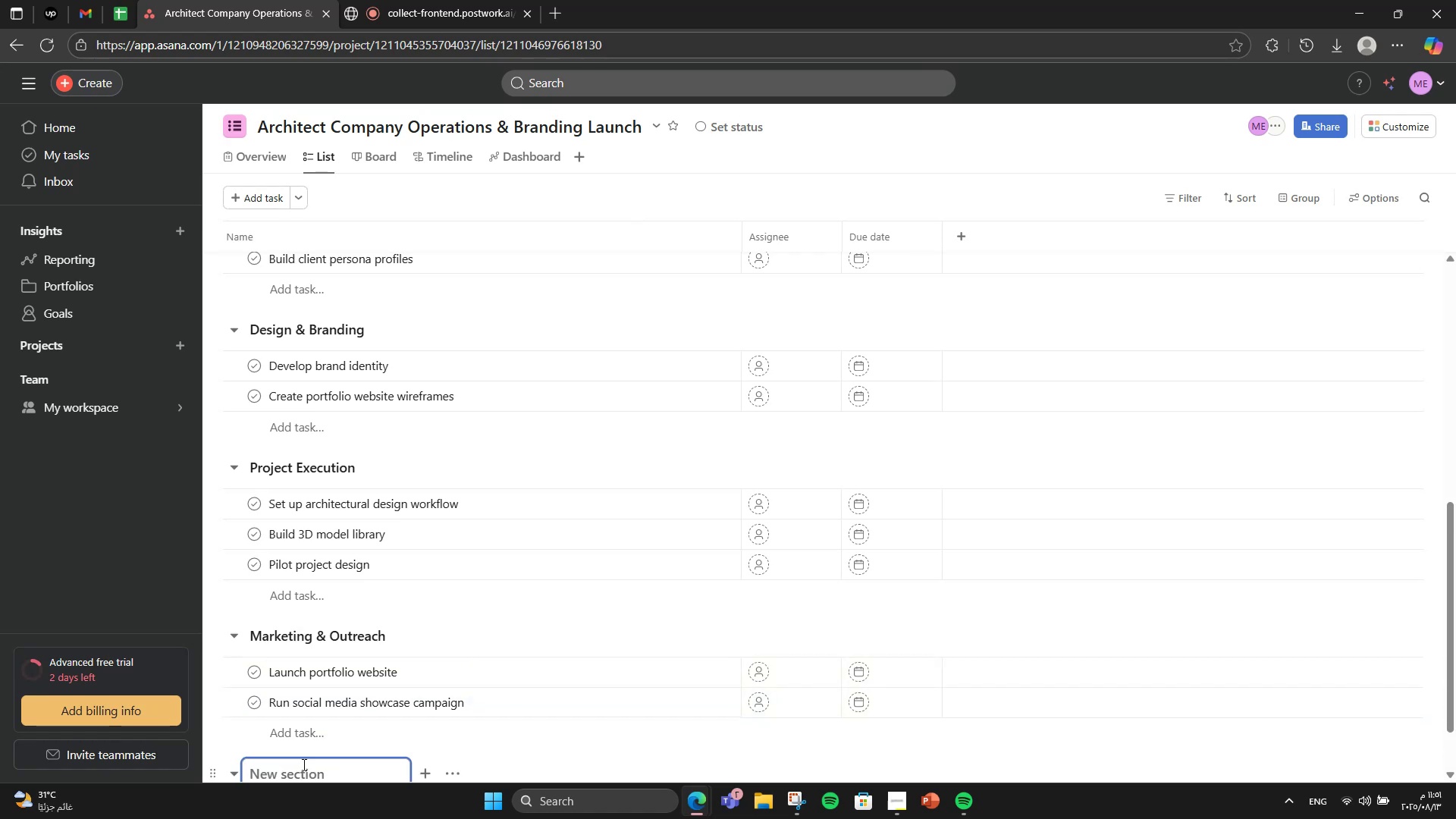 
wait(5.7)
 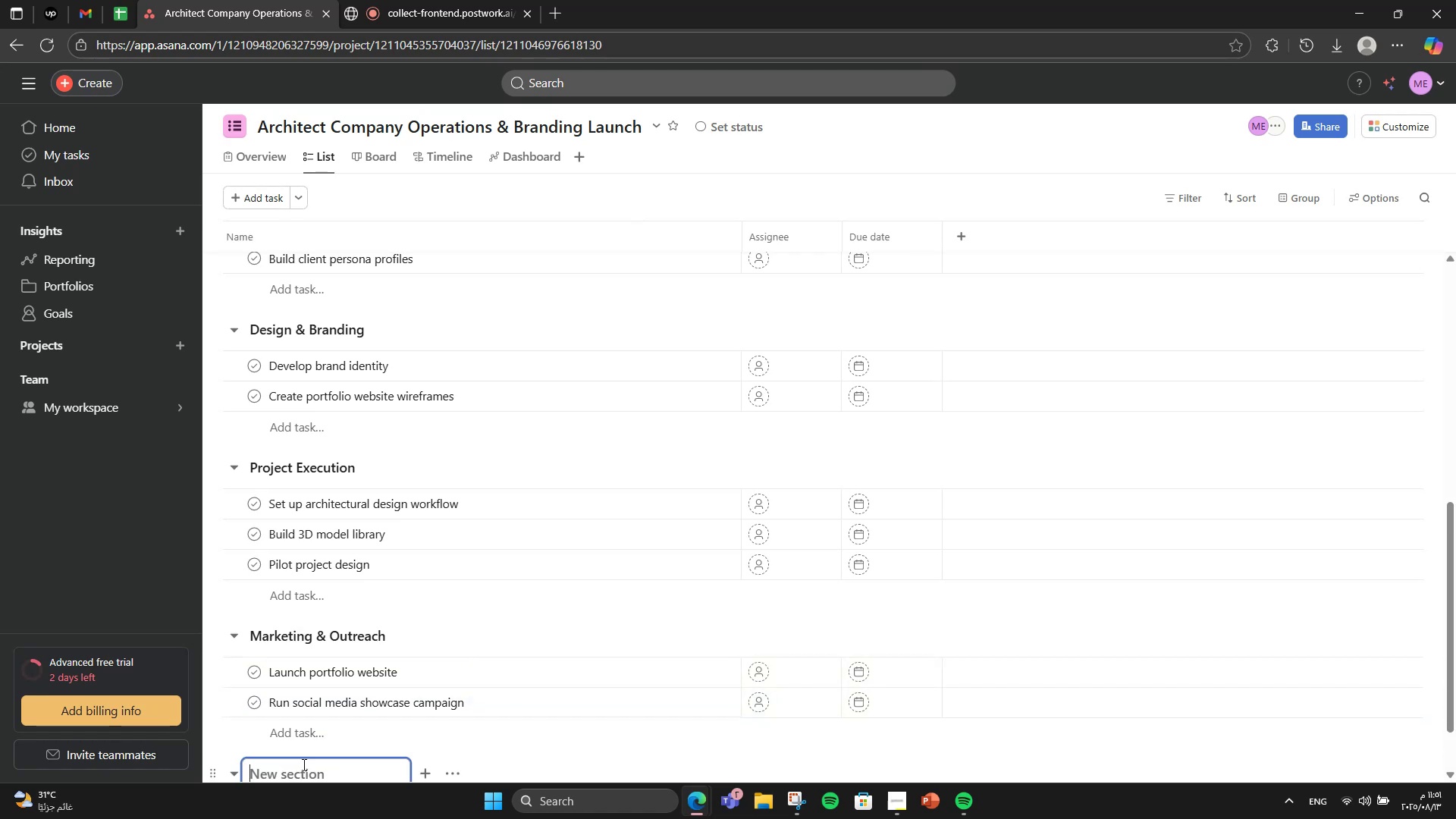 
scroll: coordinate [334, 676], scroll_direction: down, amount: 2.0
 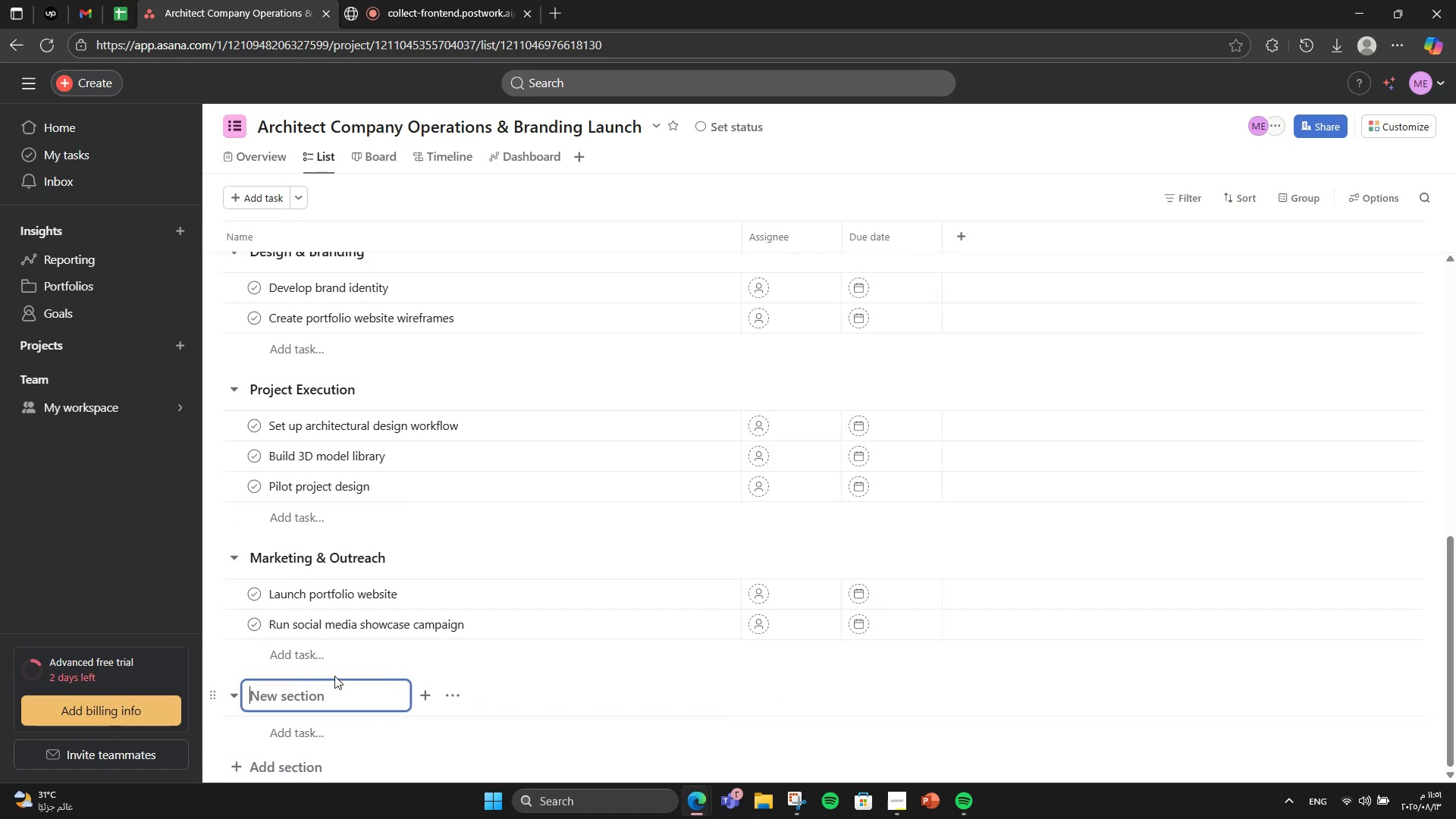 
type(Cliient)
key(Backspace)
type(ient Acquisition)
 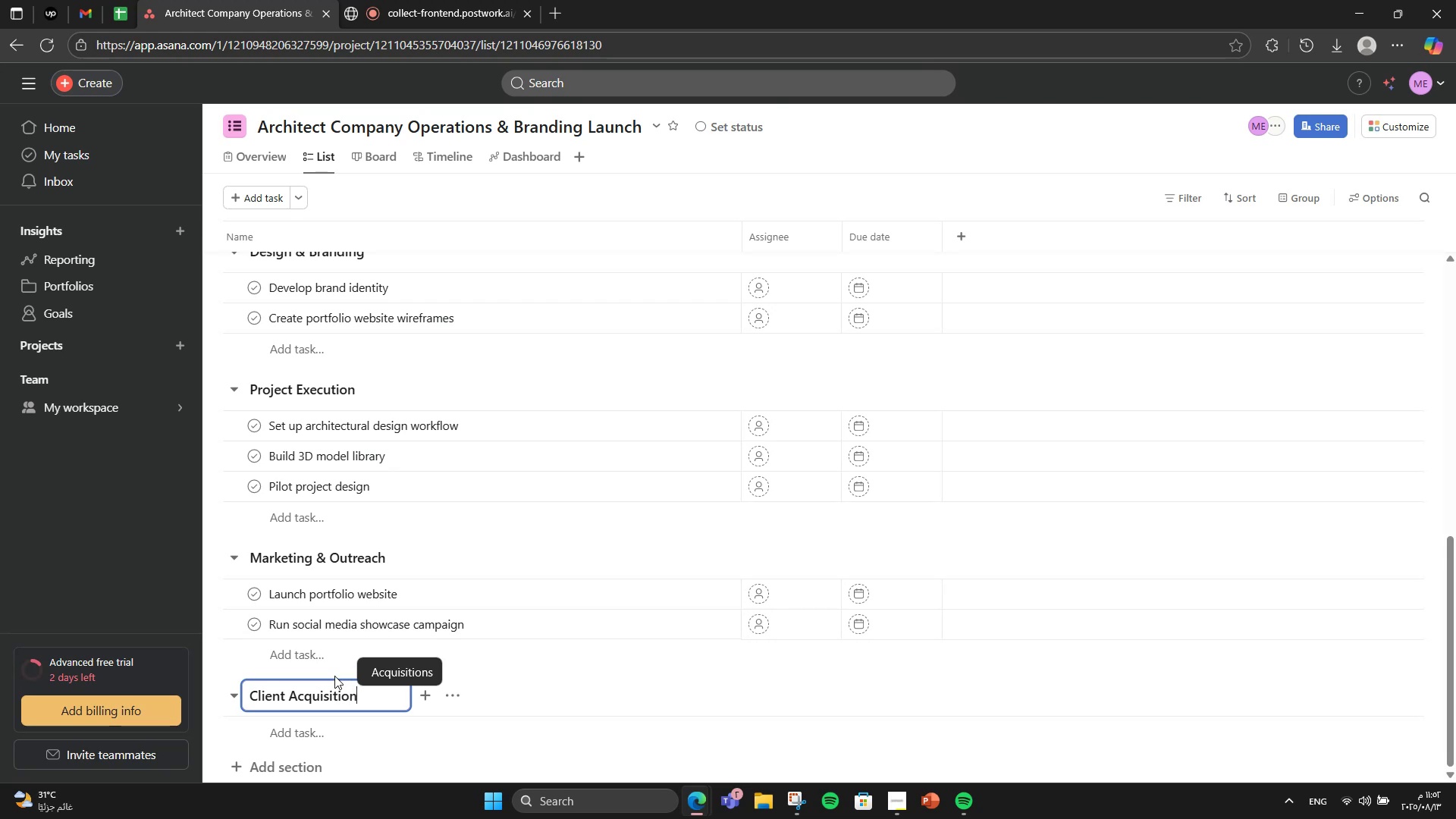 
key(NumpadEnter)
type(Build lead database)
 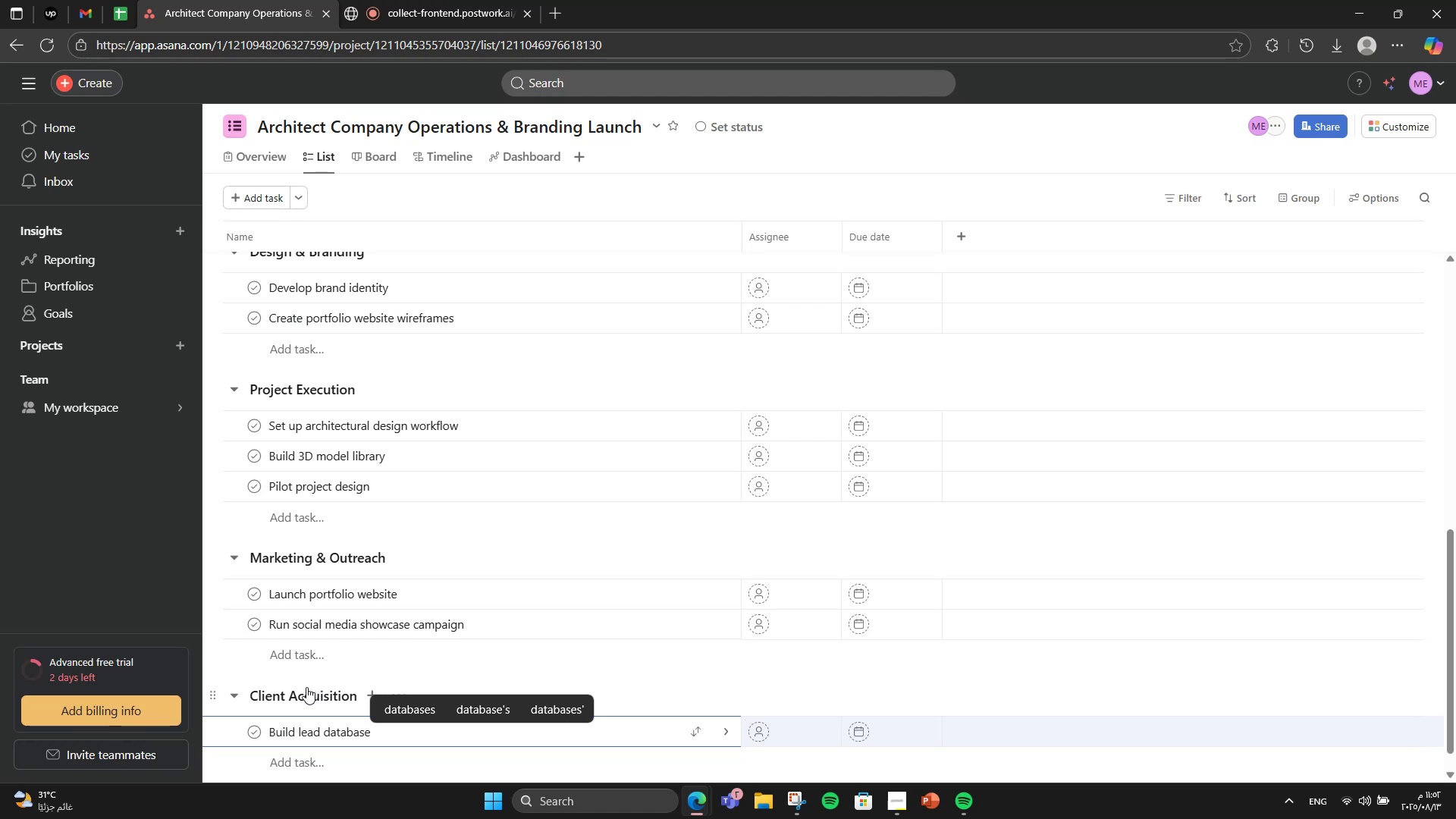 
key(Enter)
 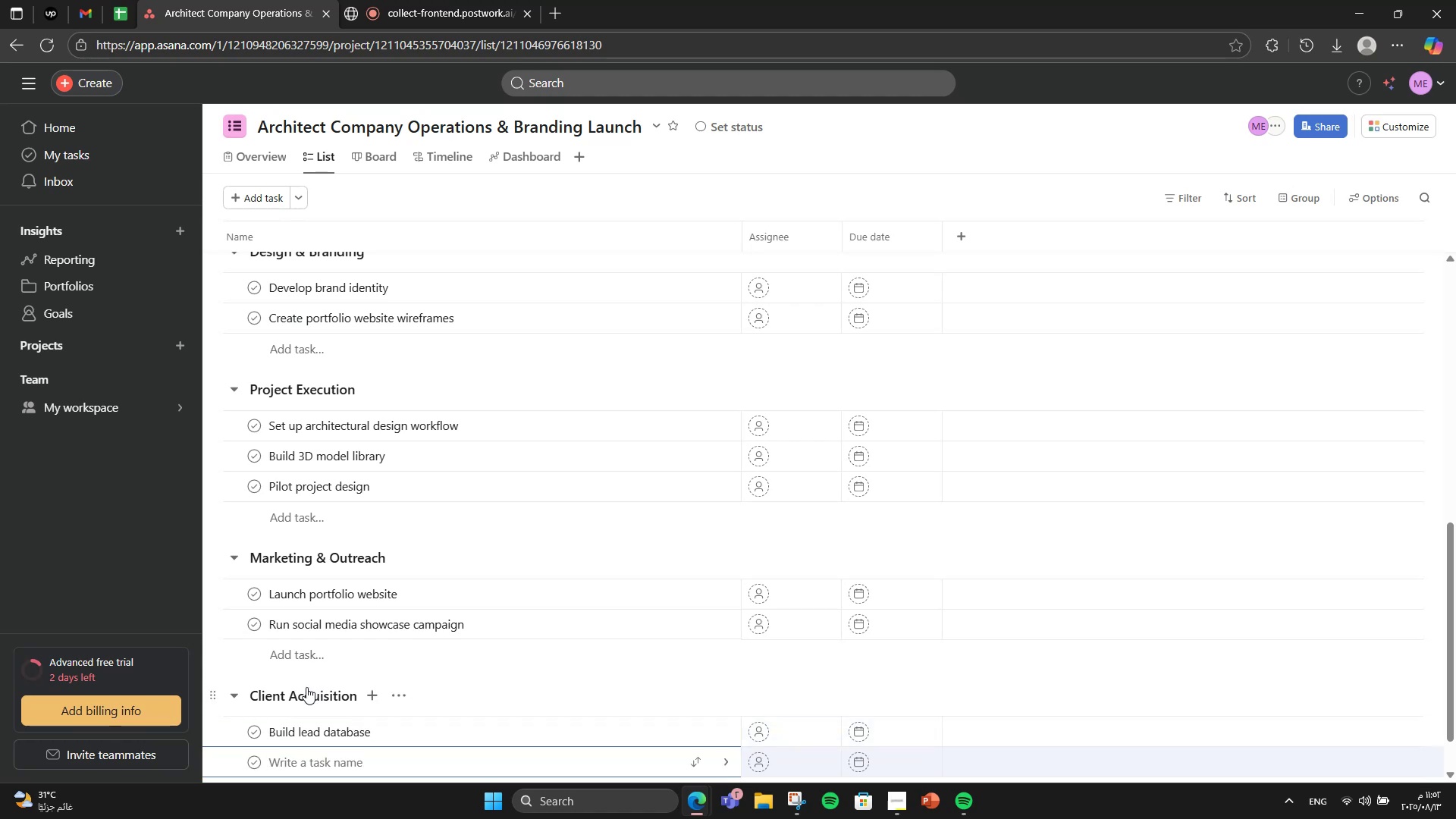 
type(Launch targeted )
 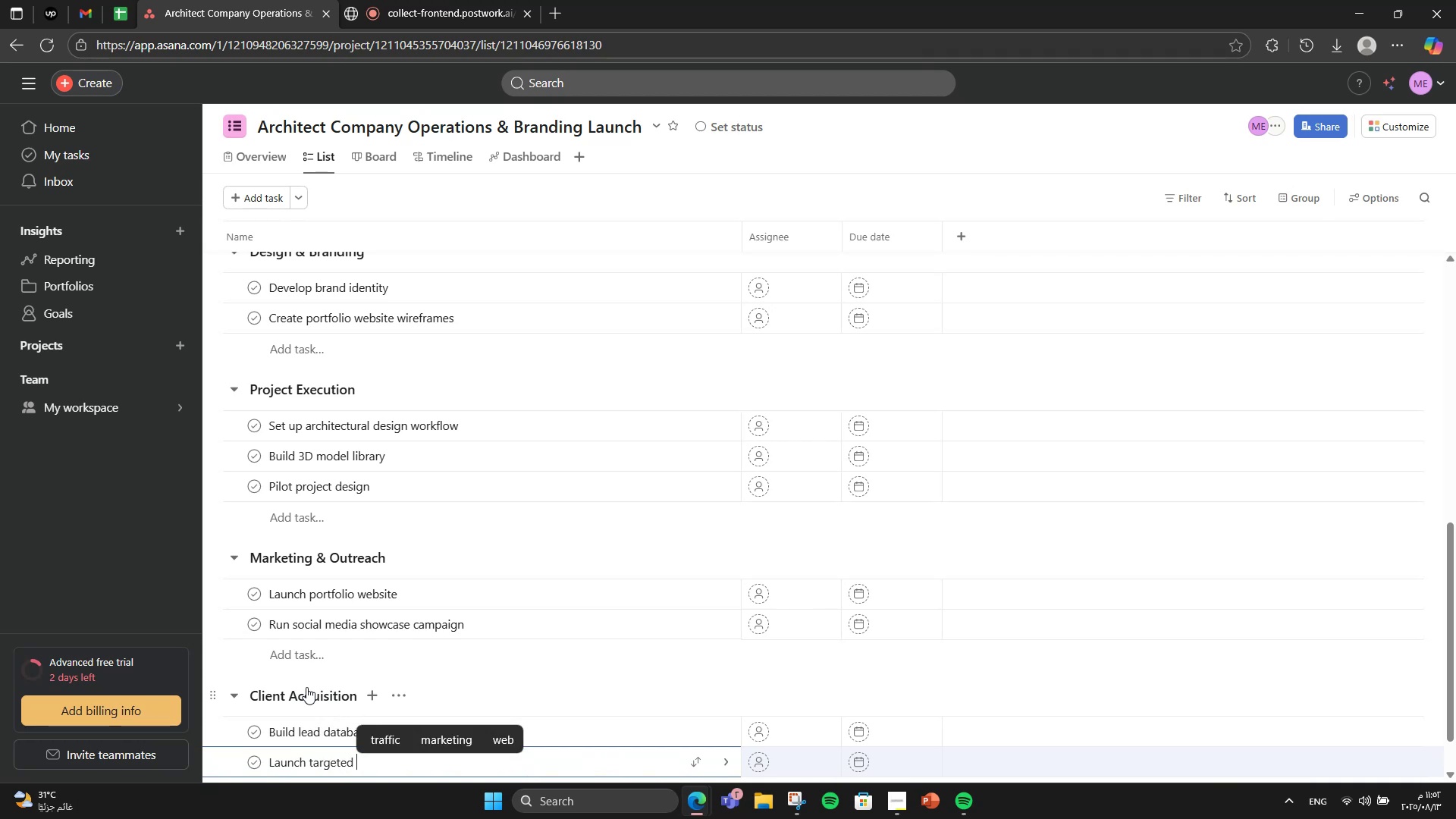 
type(outra)
 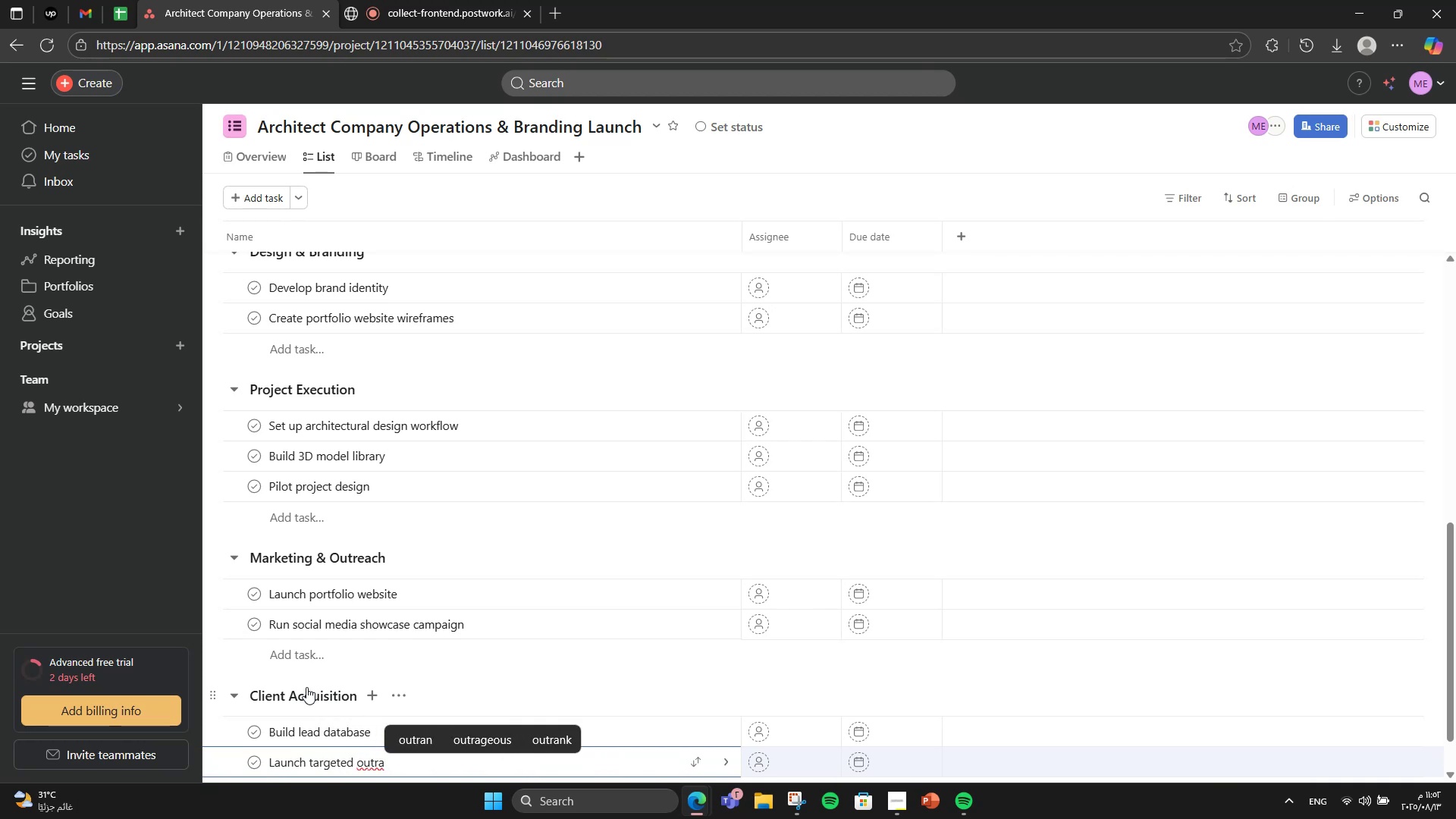 
key(Backspace)
type(each)
 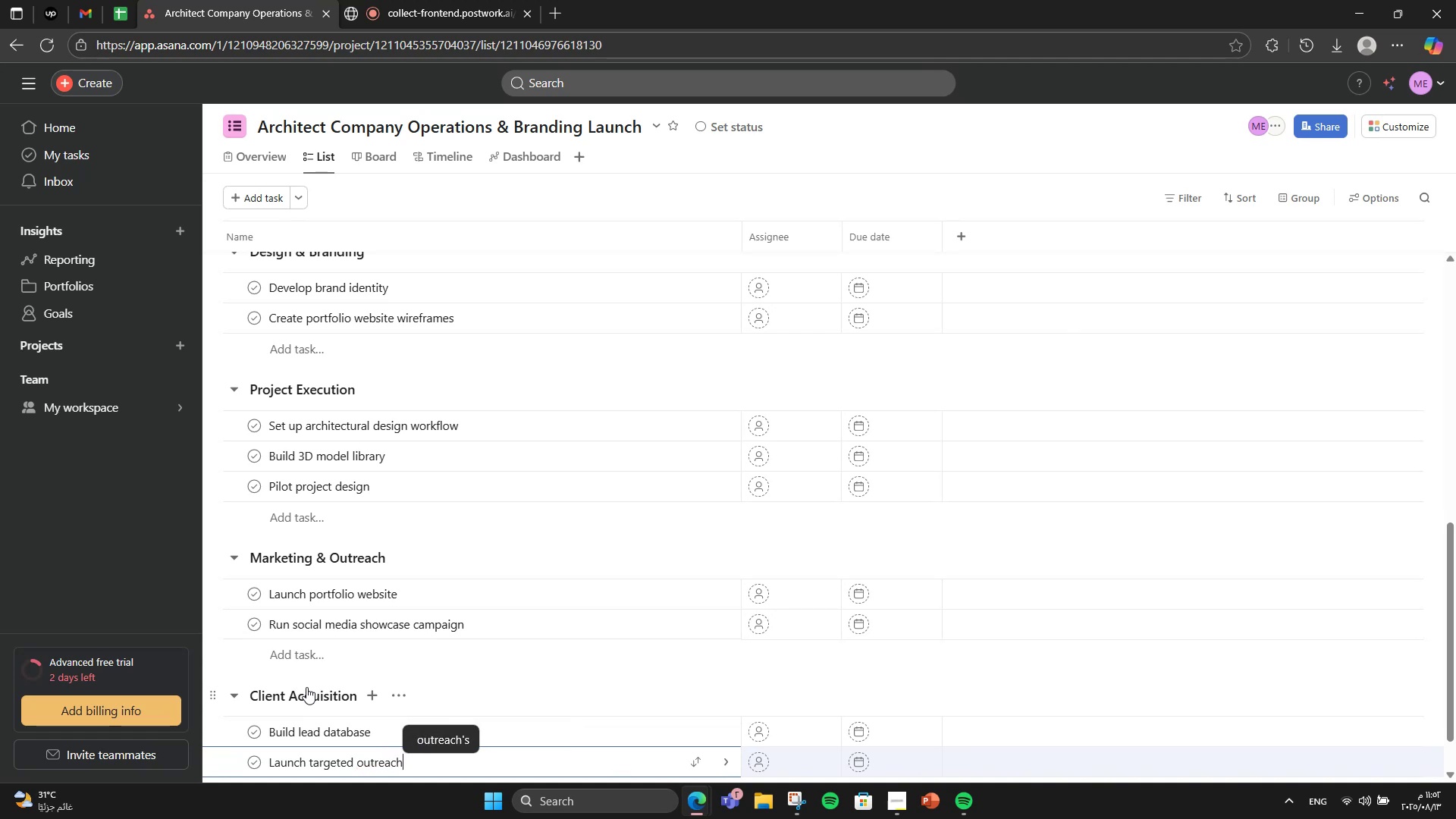 
scroll: coordinate [302, 689], scroll_direction: down, amount: 4.0
 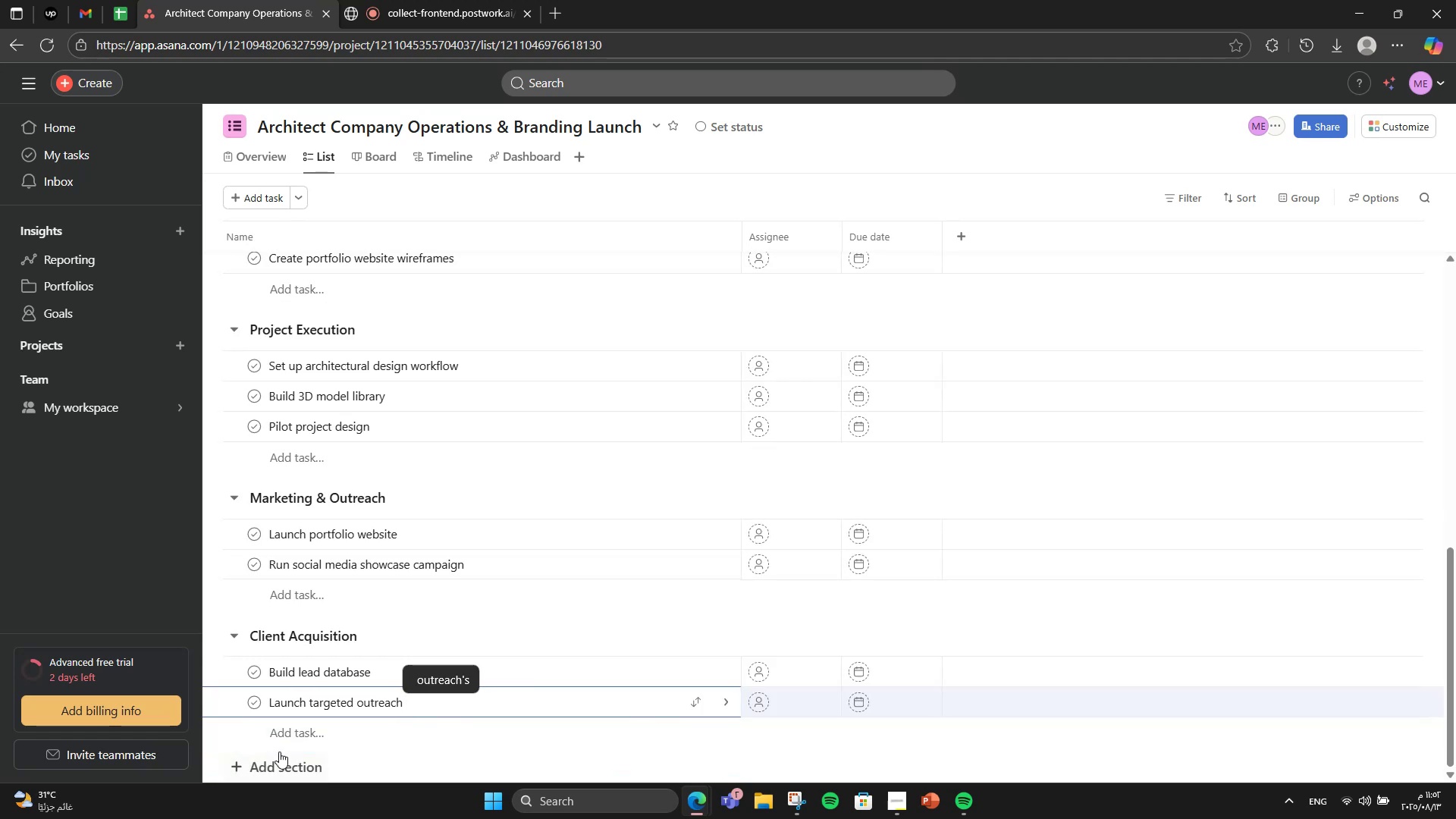 
left_click([273, 764])
 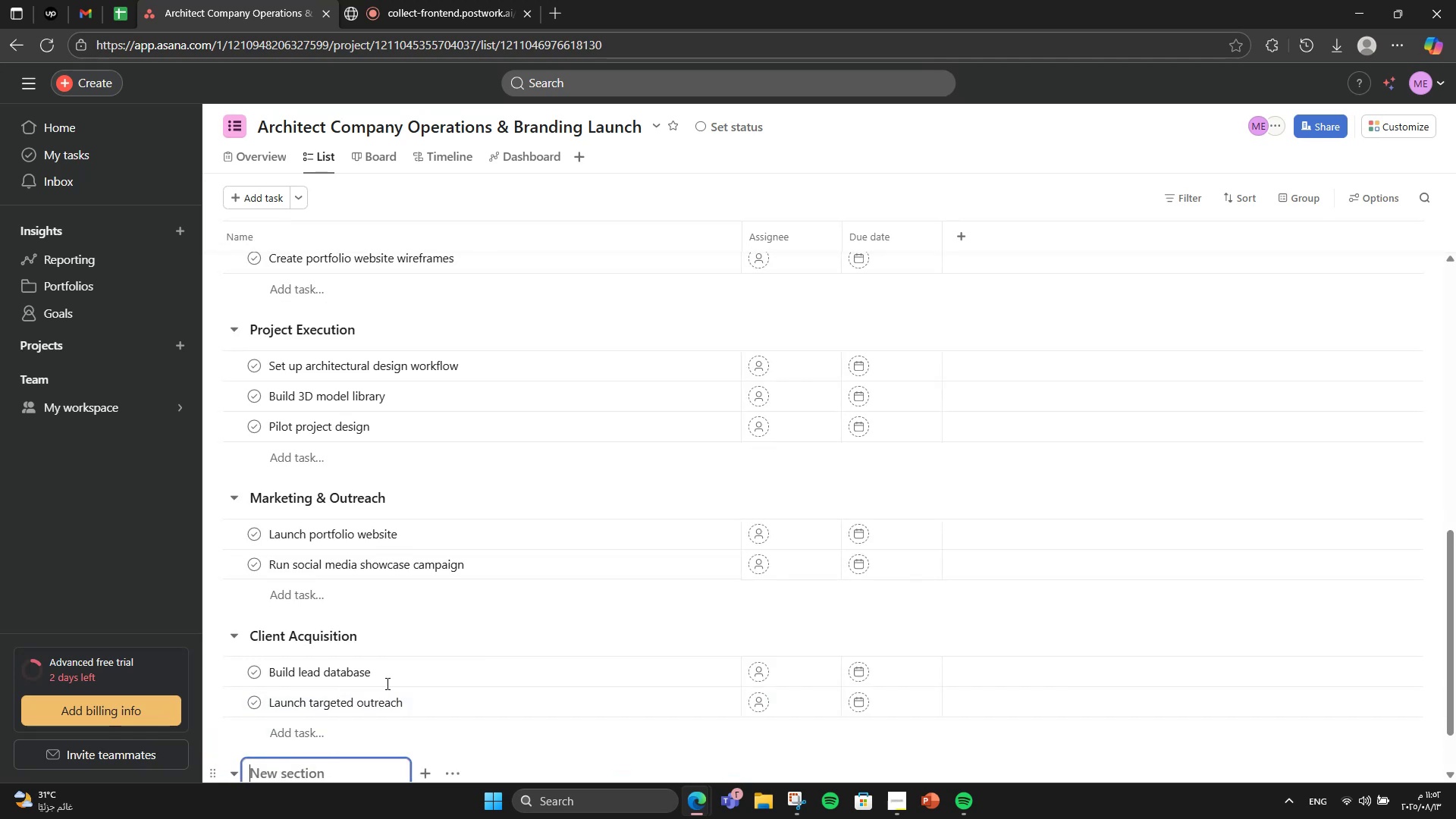 
scroll: coordinate [410, 655], scroll_direction: down, amount: 3.0
 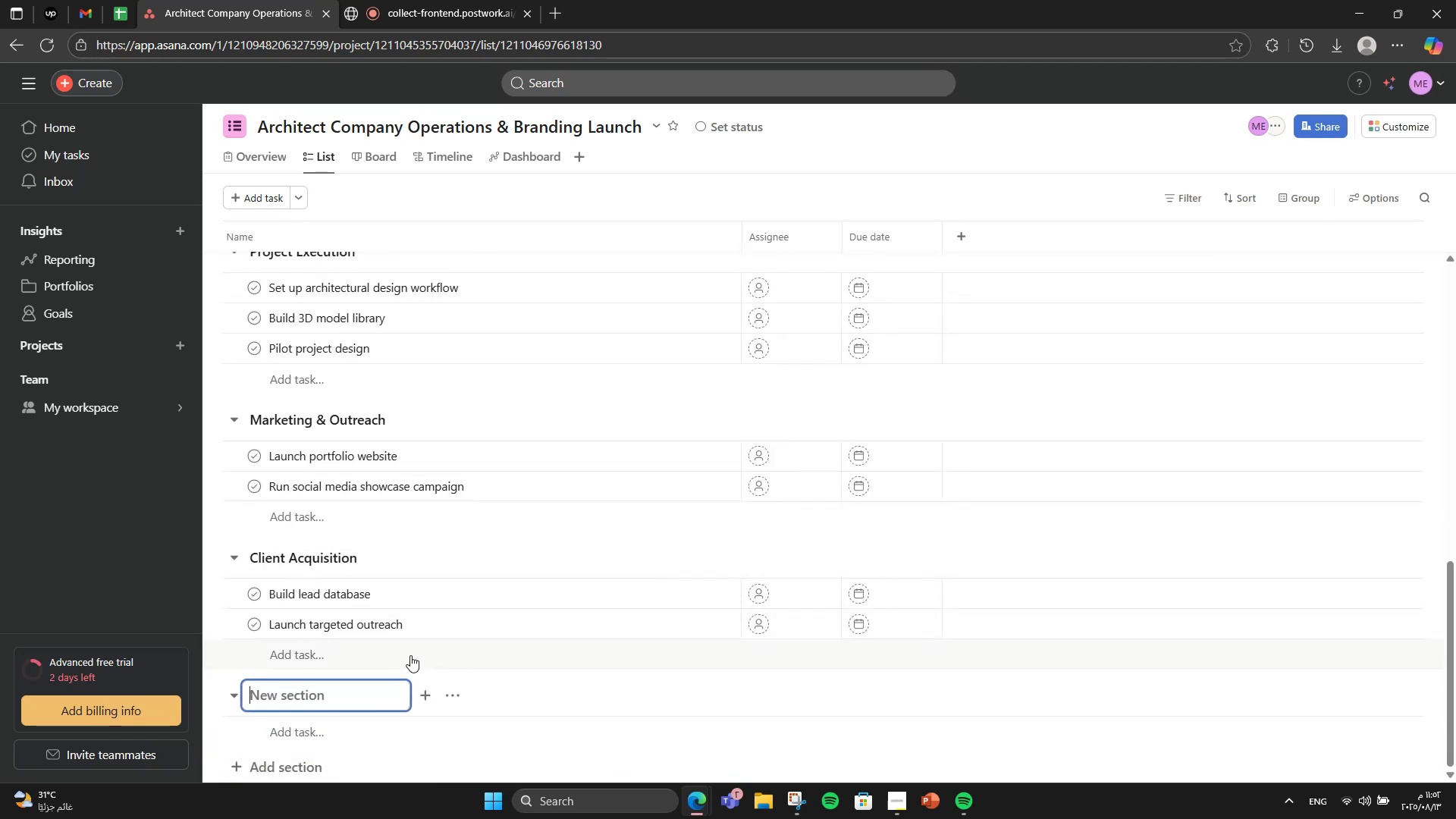 
type(Operations & Compliance)
 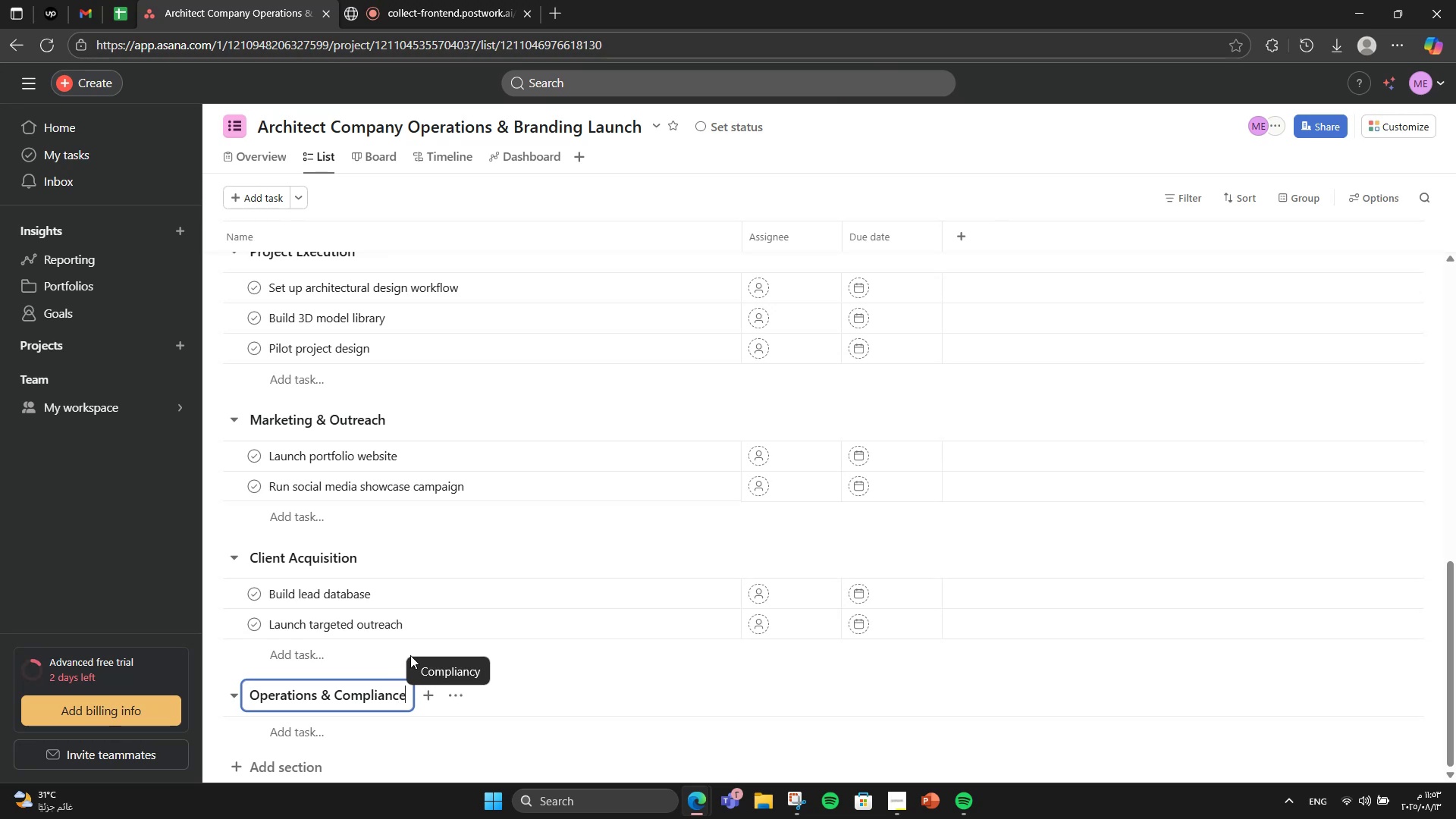 
key(Enter)
 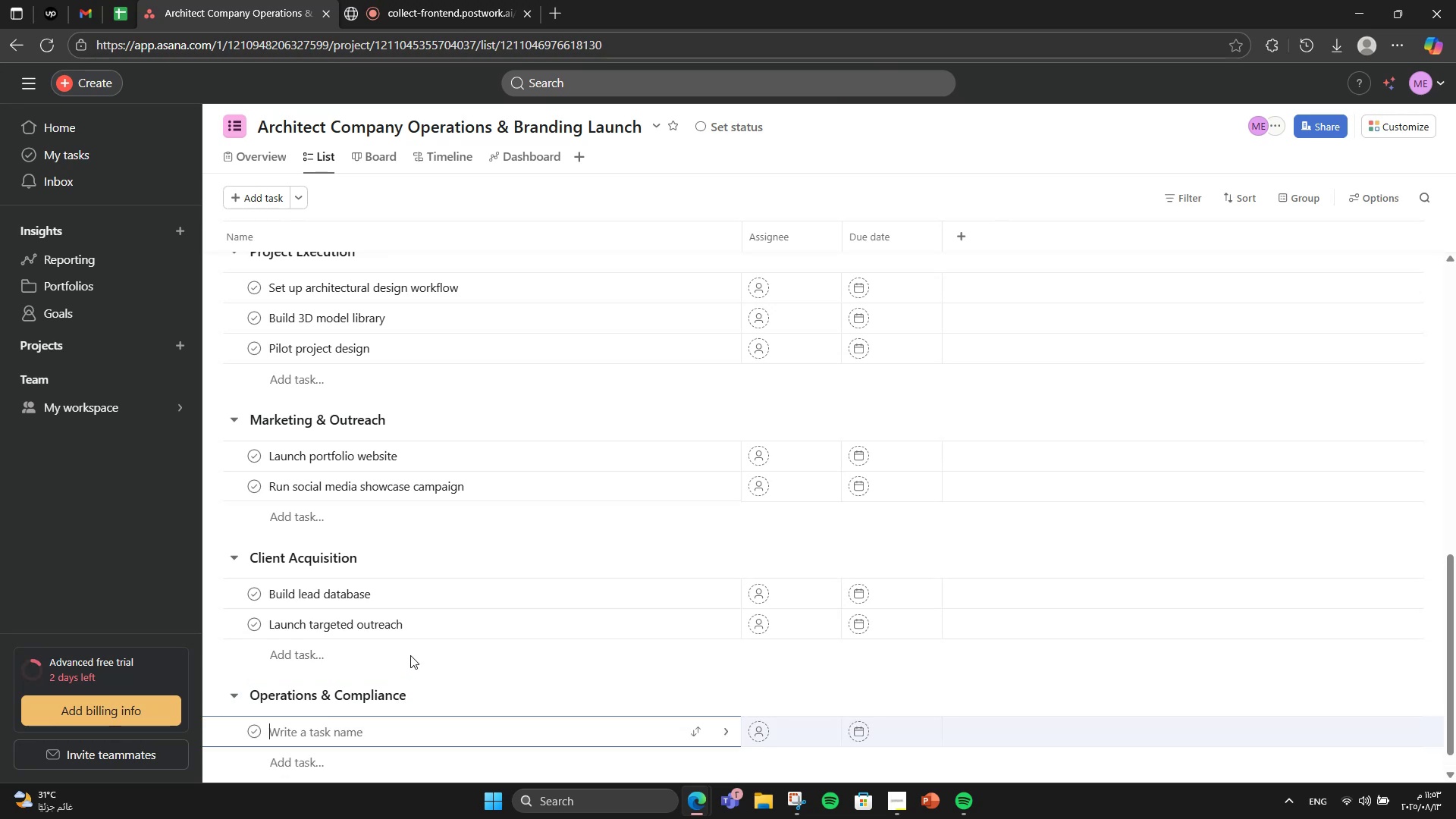 
type(Implement project management system)
 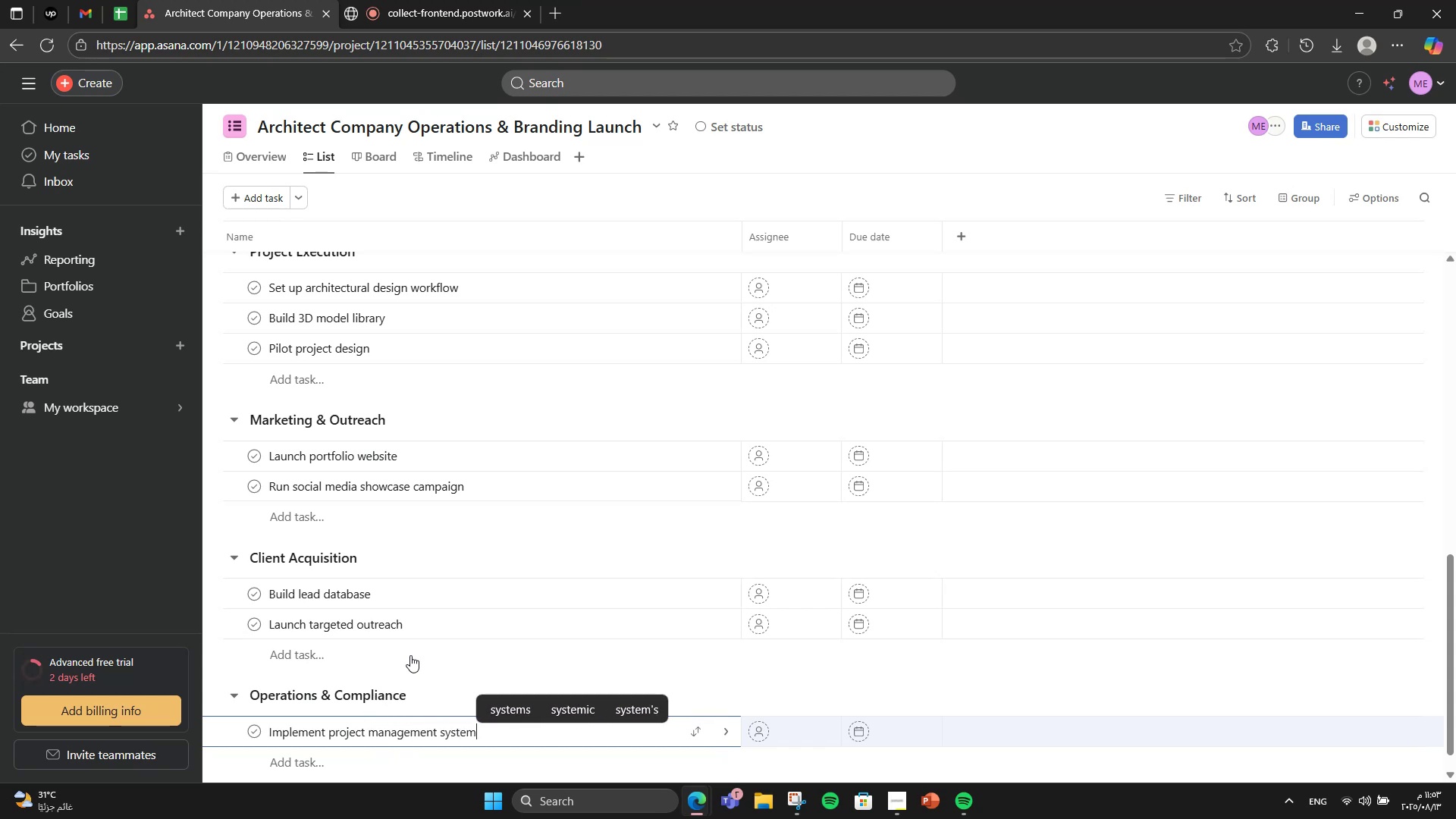 
key(Enter)
 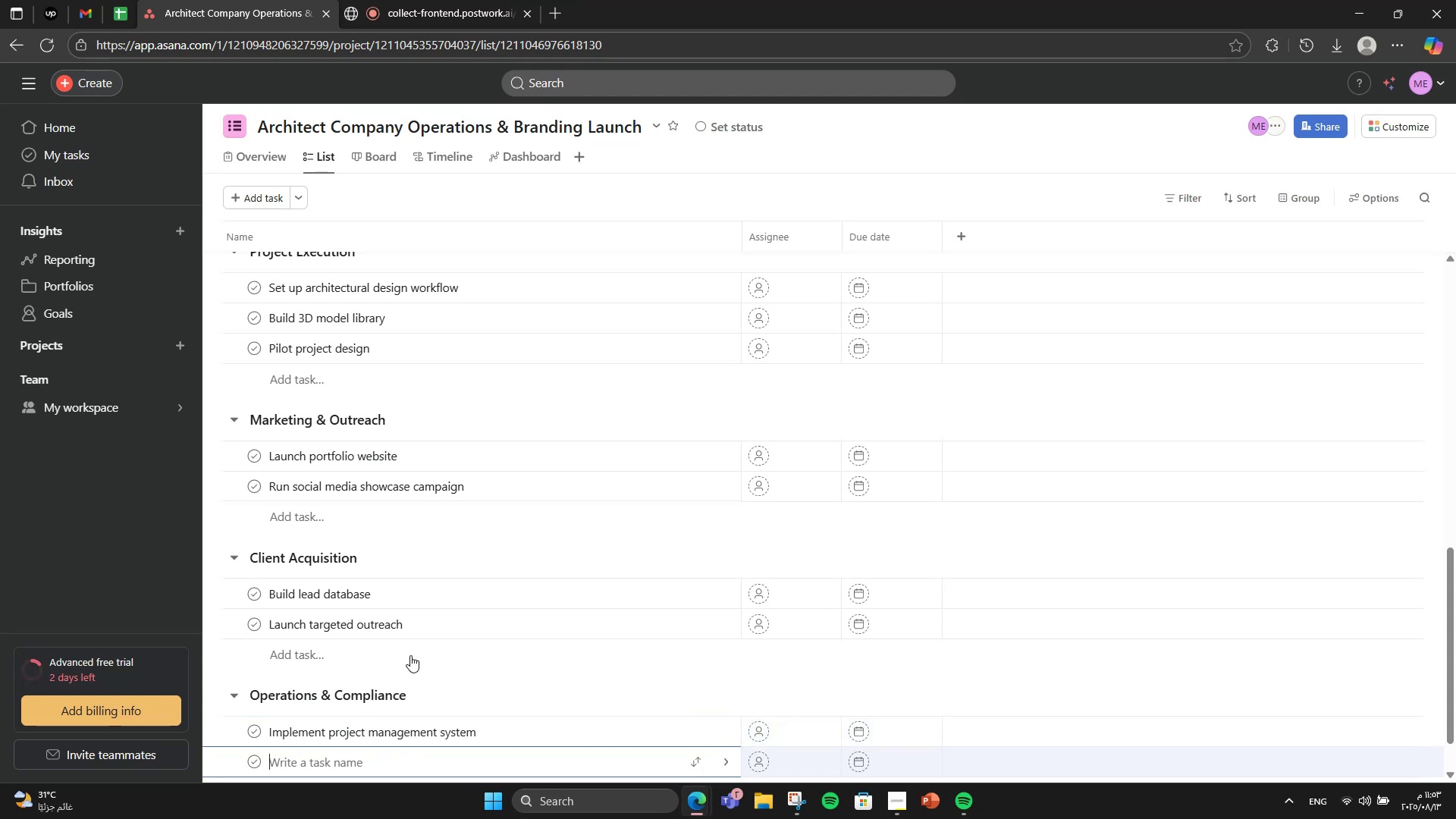 
type(Draft legal contracts & NDAs)
 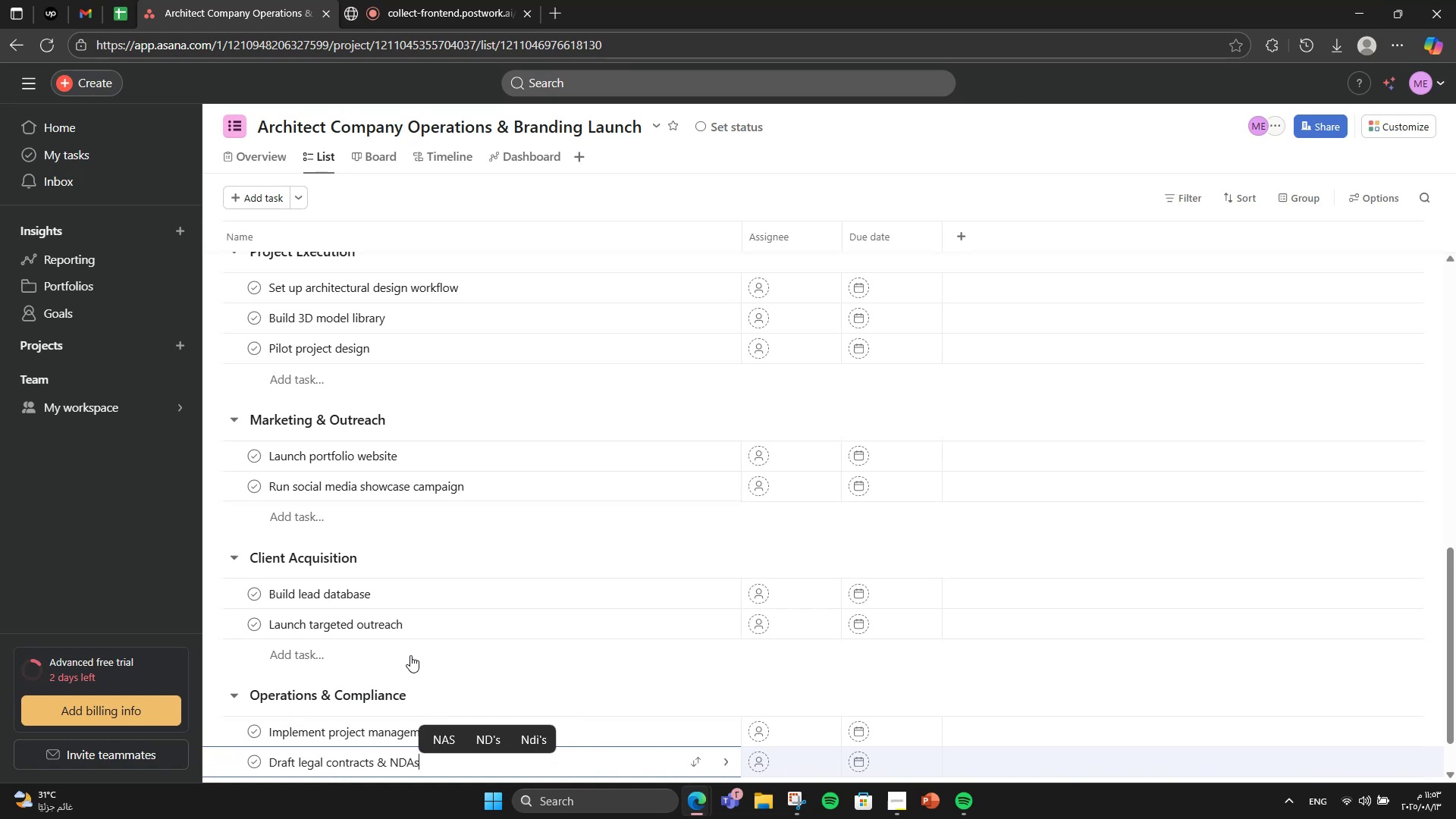 
scroll: coordinate [410, 655], scroll_direction: down, amount: 3.0
 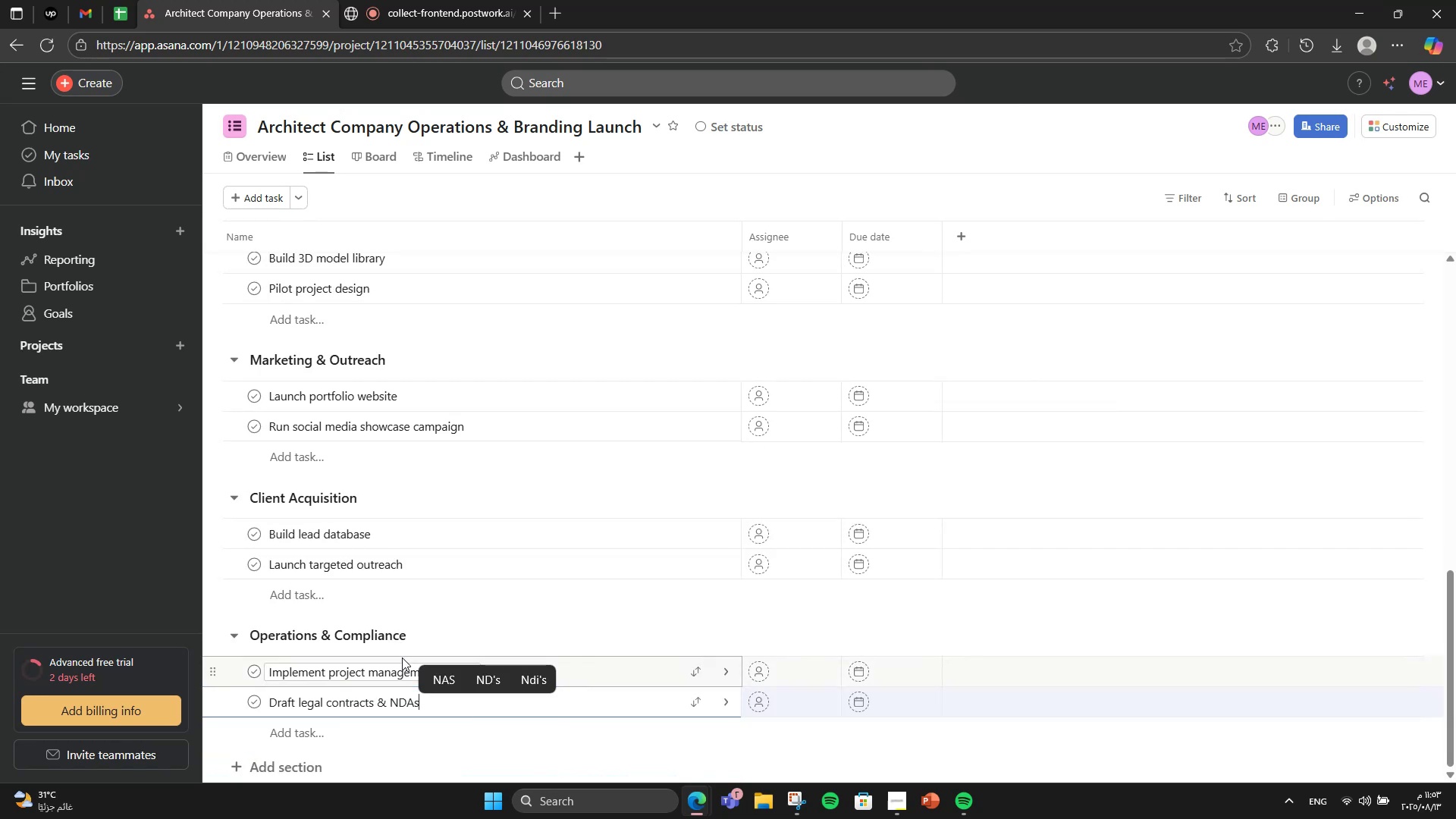 
wait(9.48)
 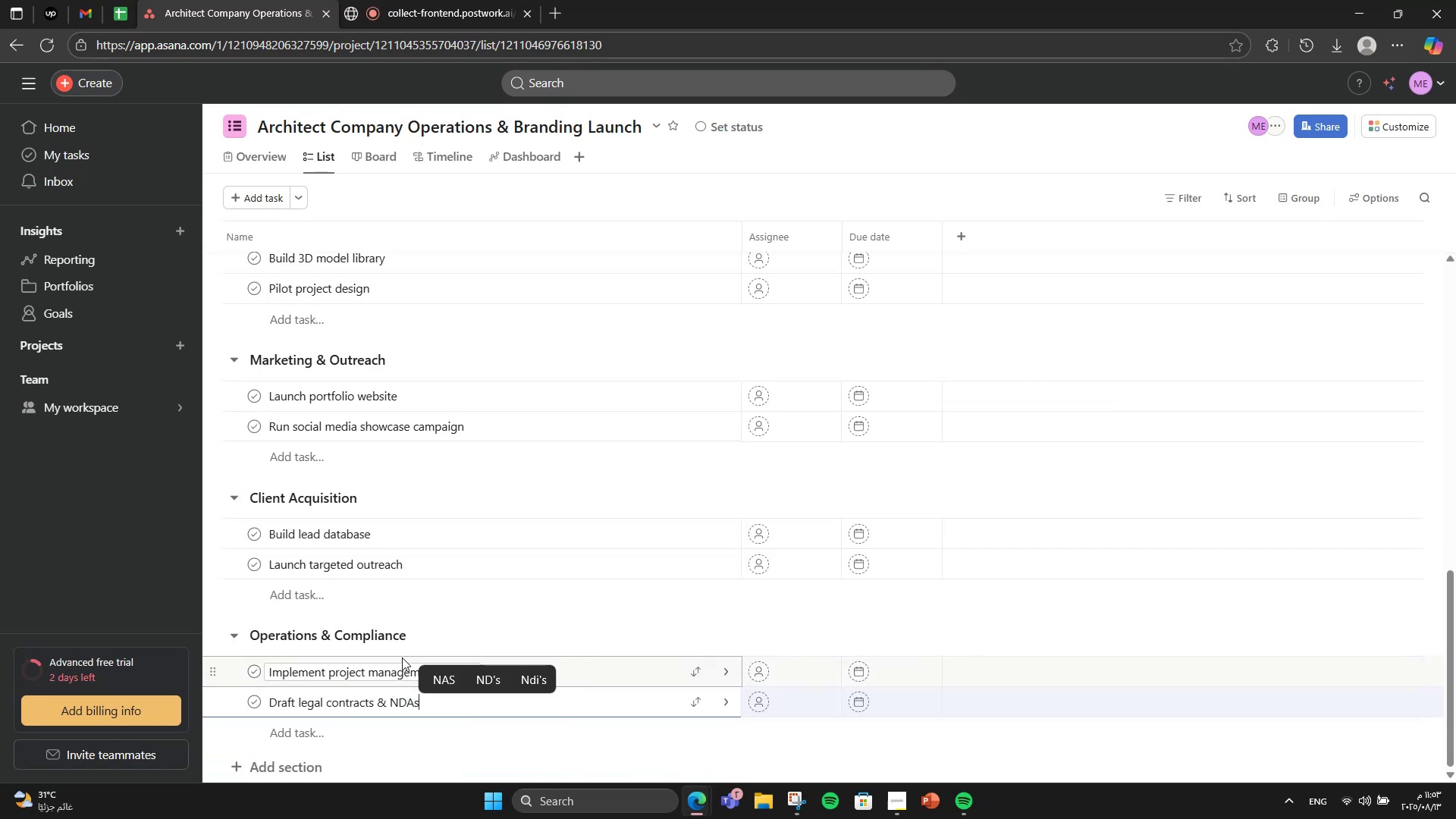 
scroll: coordinate [713, 405], scroll_direction: up, amount: 10.0
 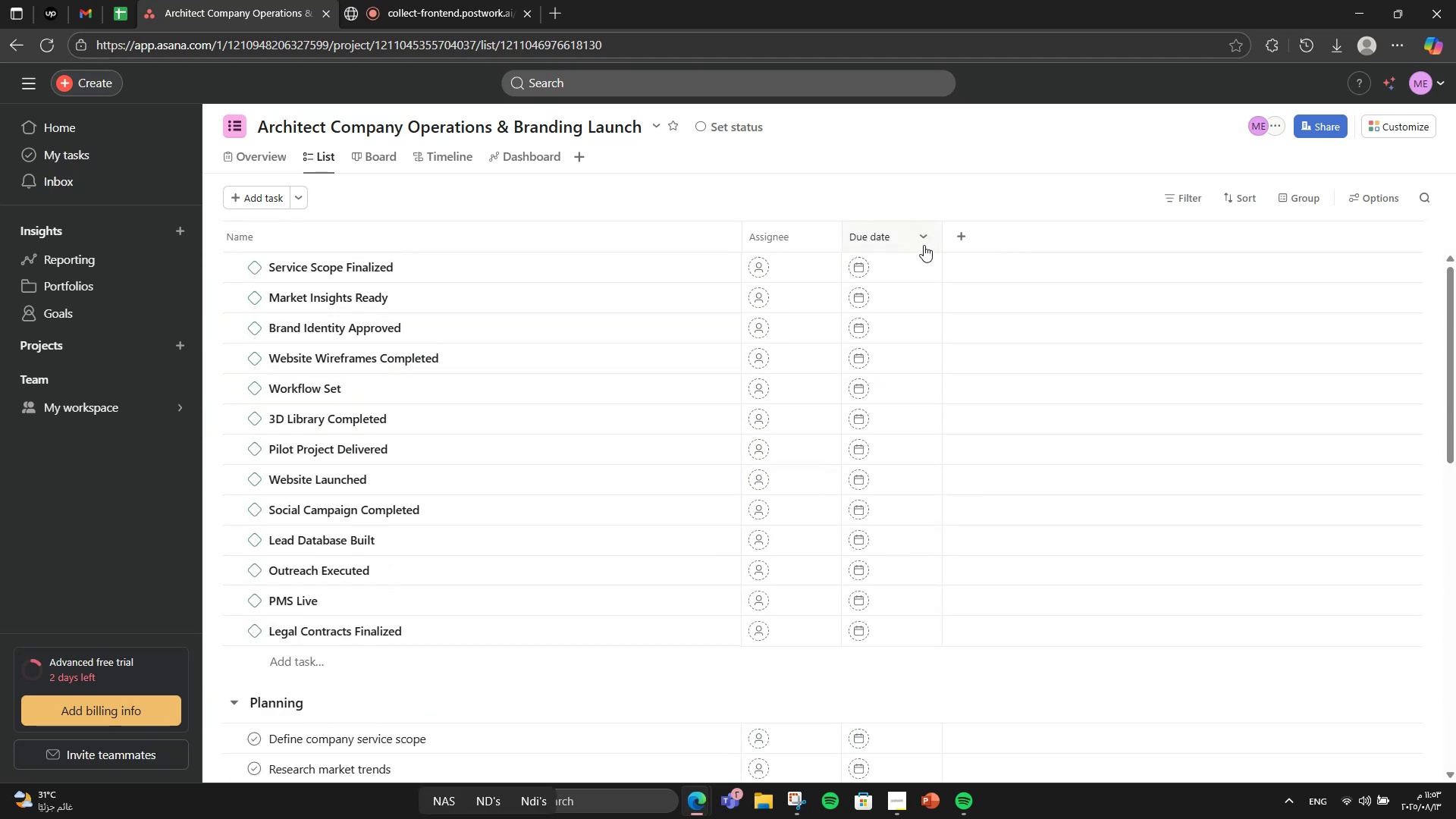 
left_click([965, 228])
 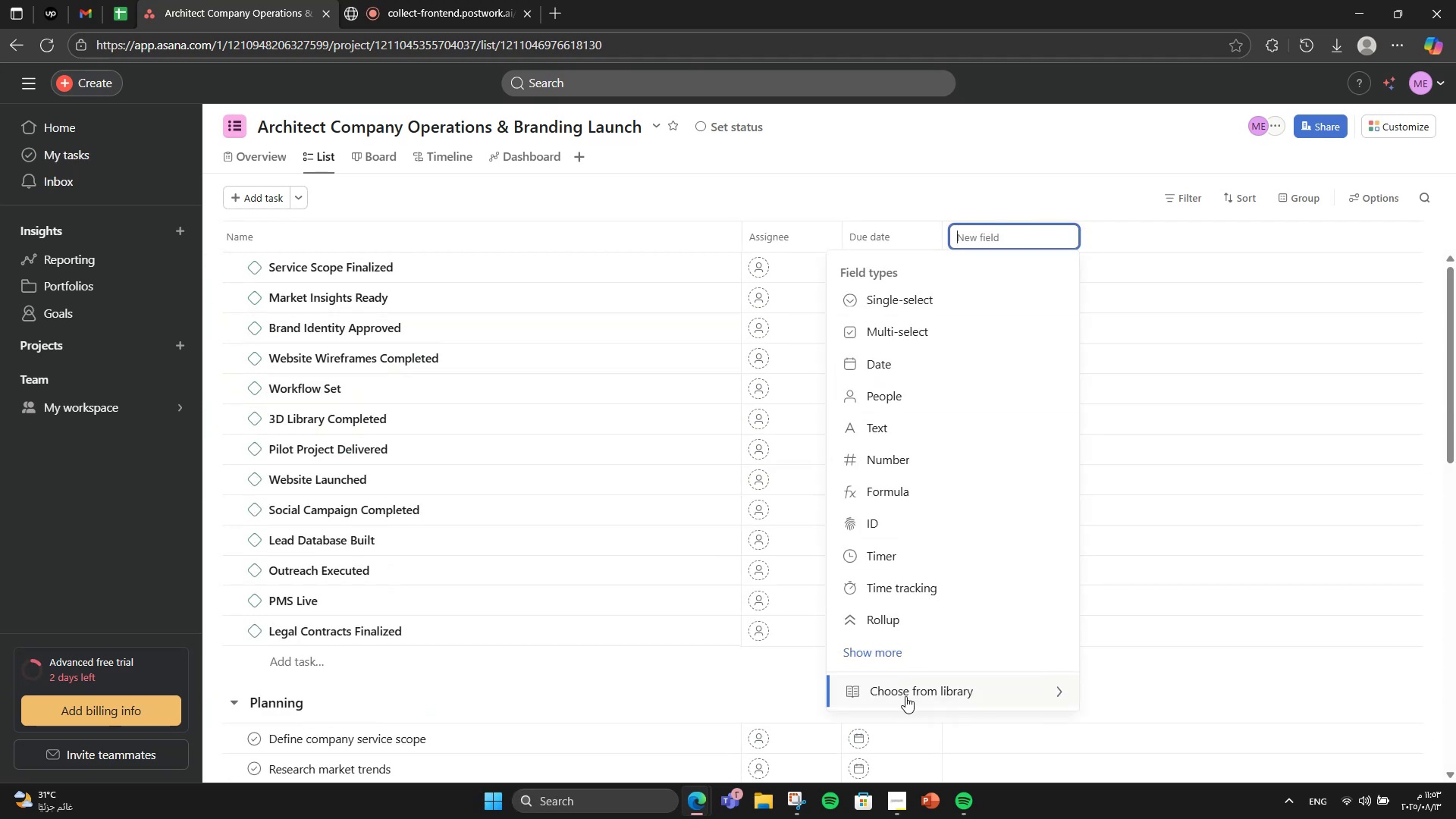 
left_click([905, 696])
 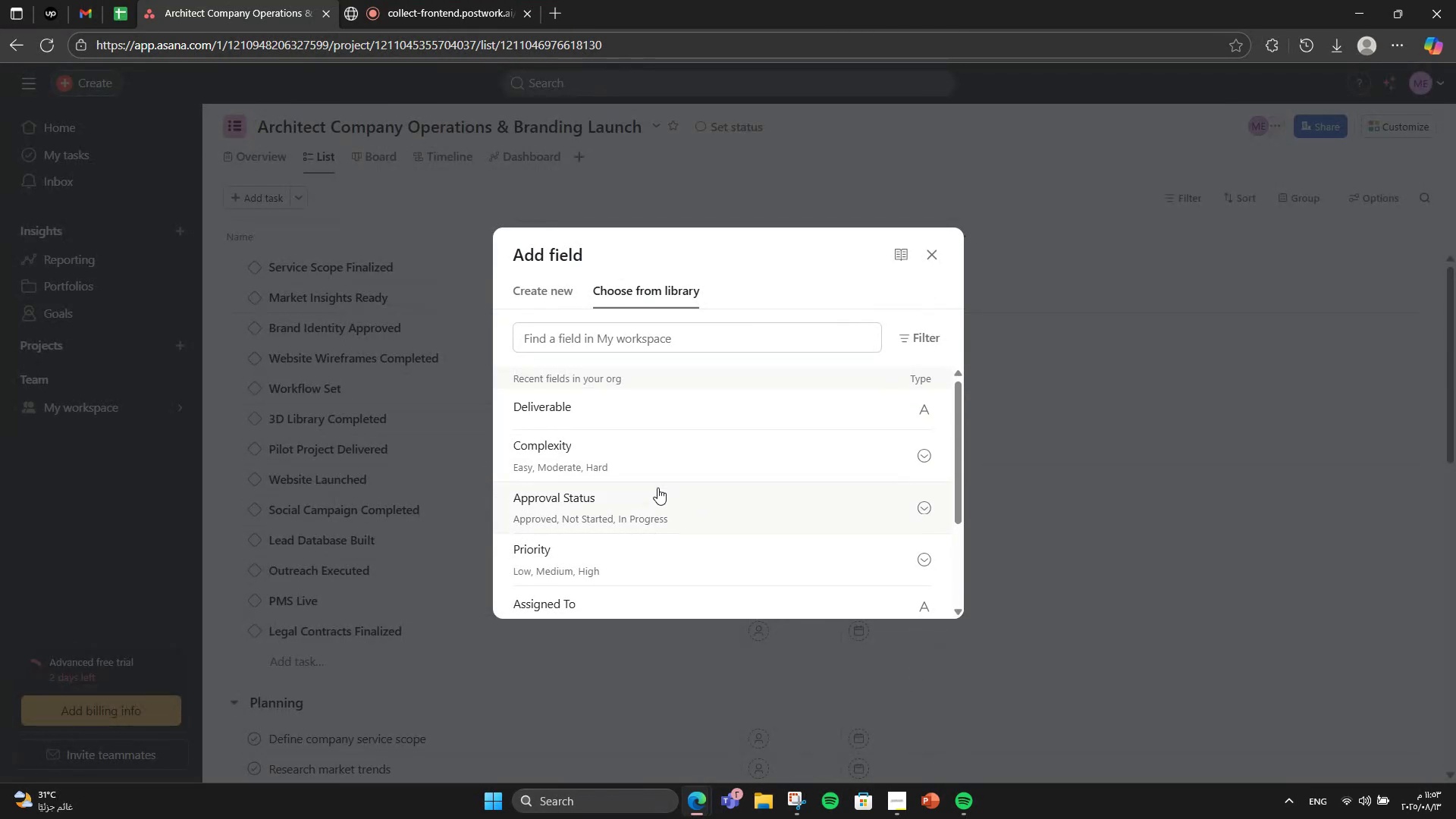 
left_click([621, 554])
 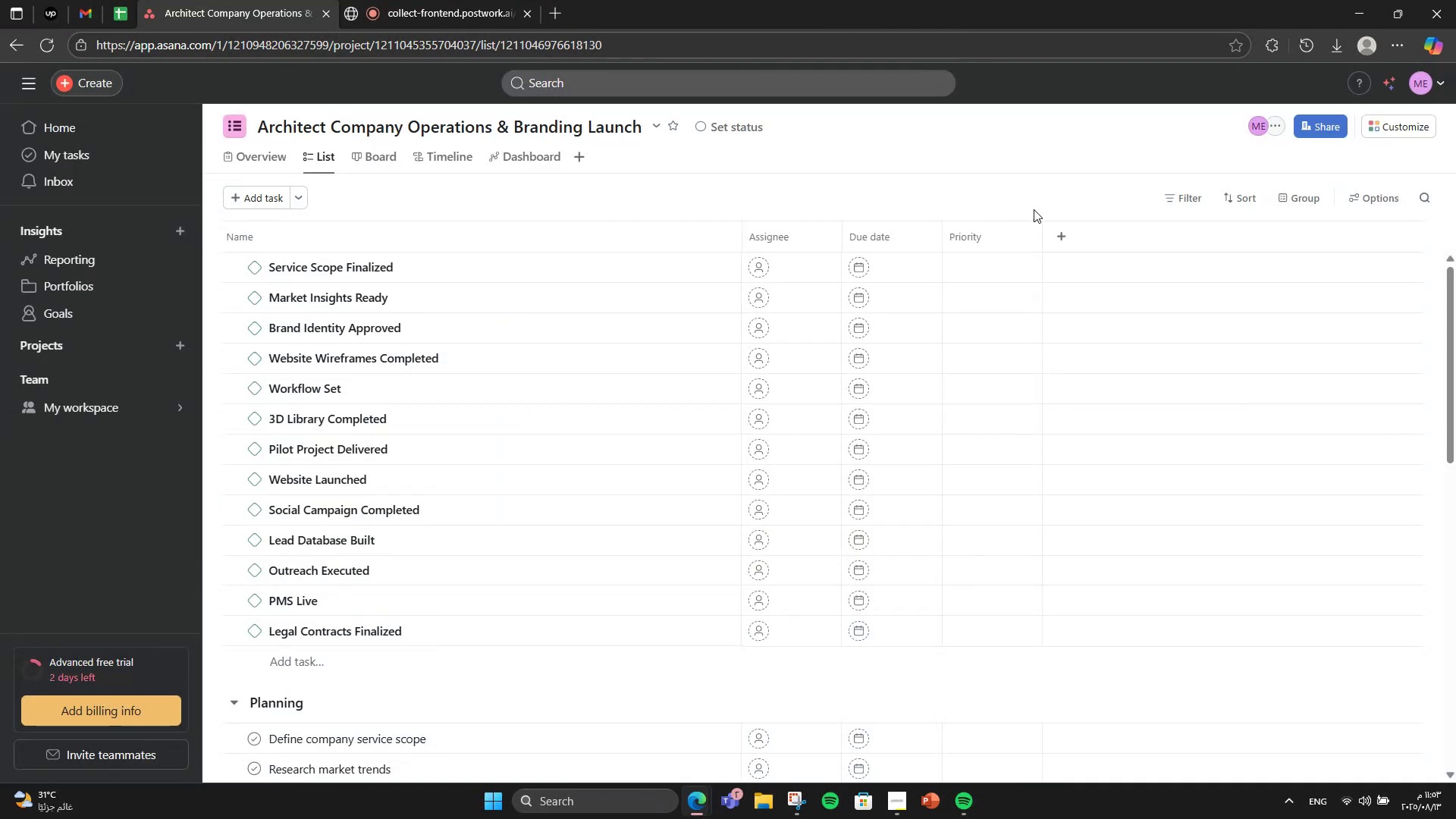 
left_click([1063, 228])
 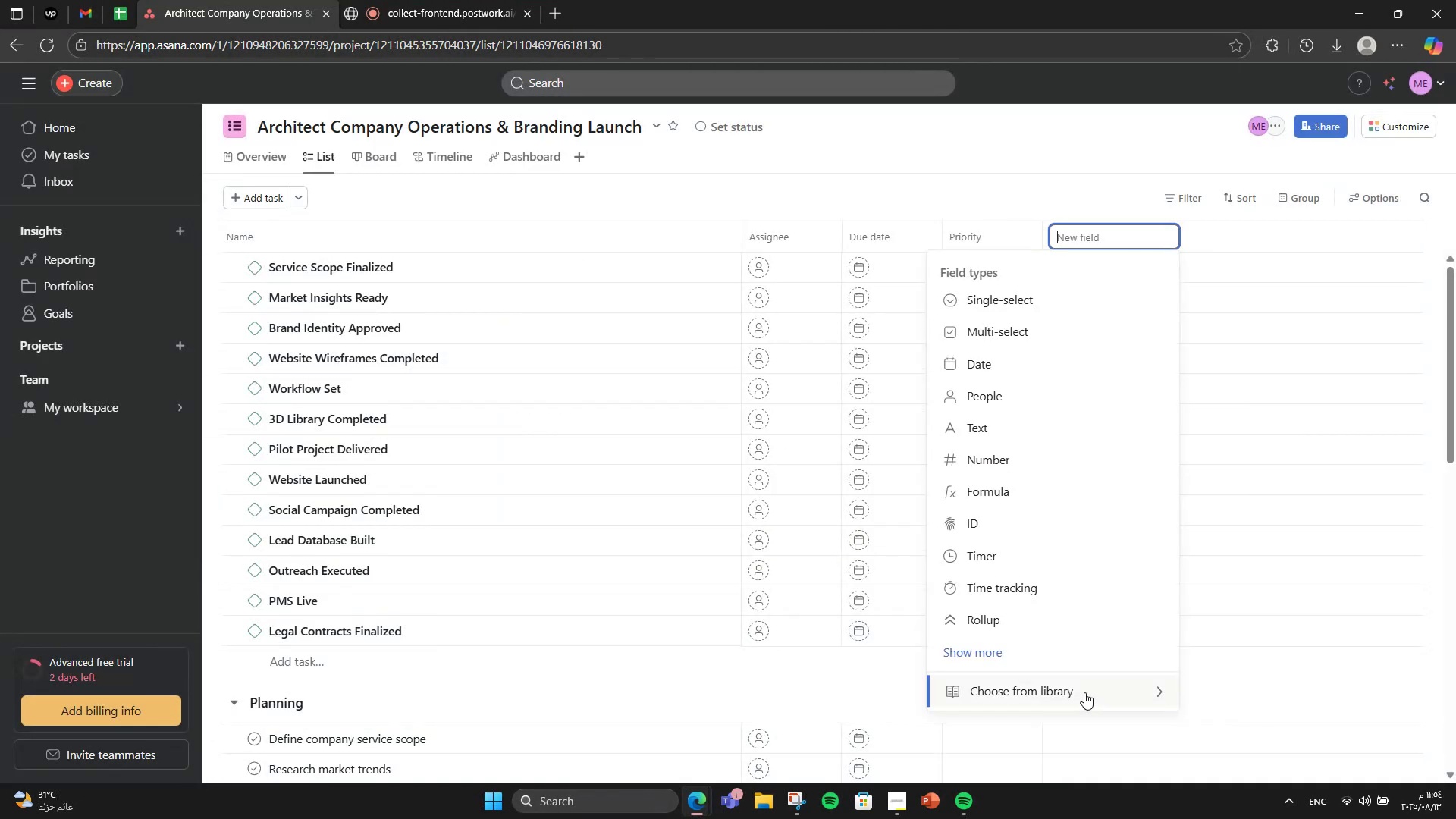 
left_click([1084, 692])
 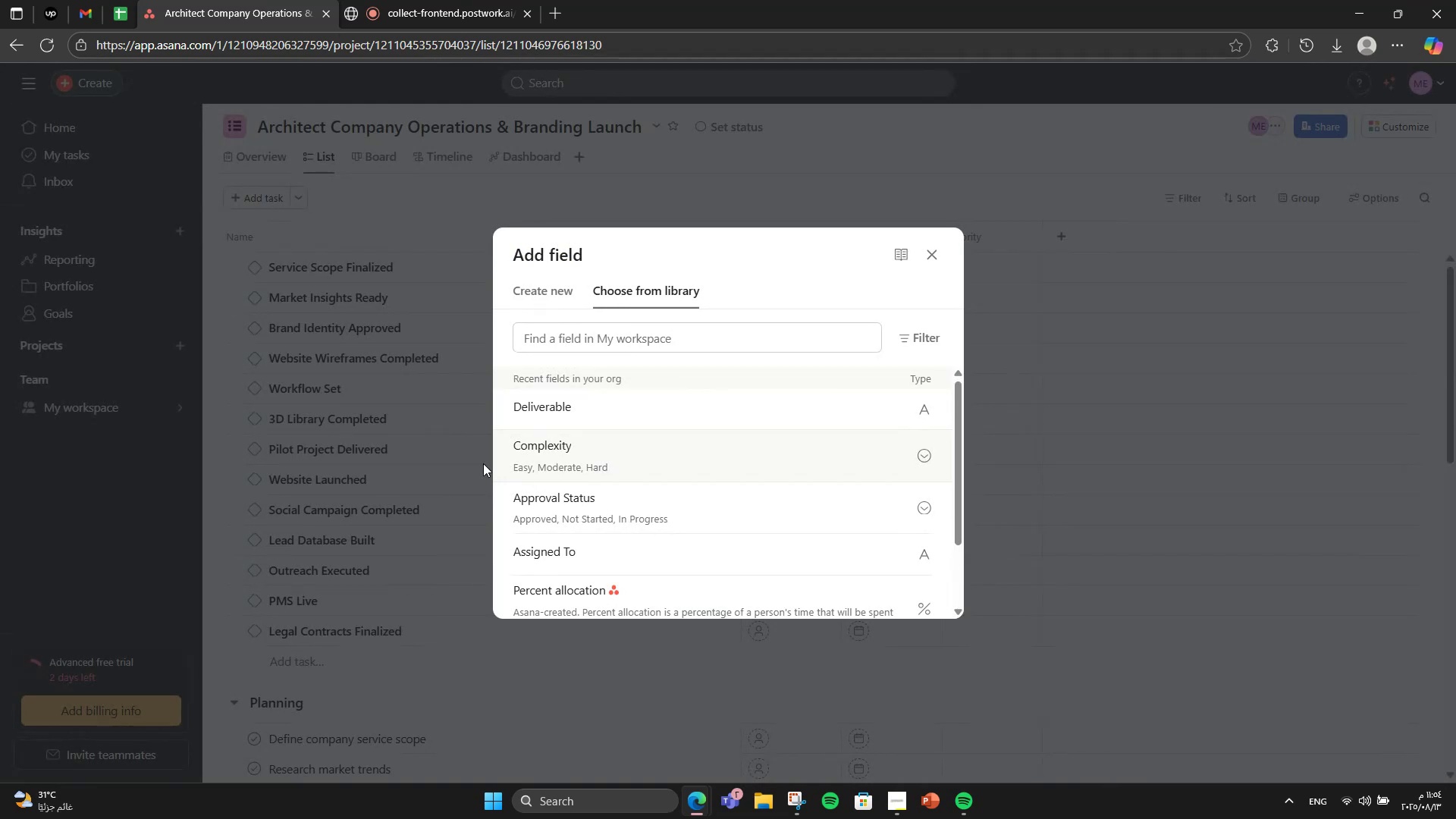 
left_click([576, 455])
 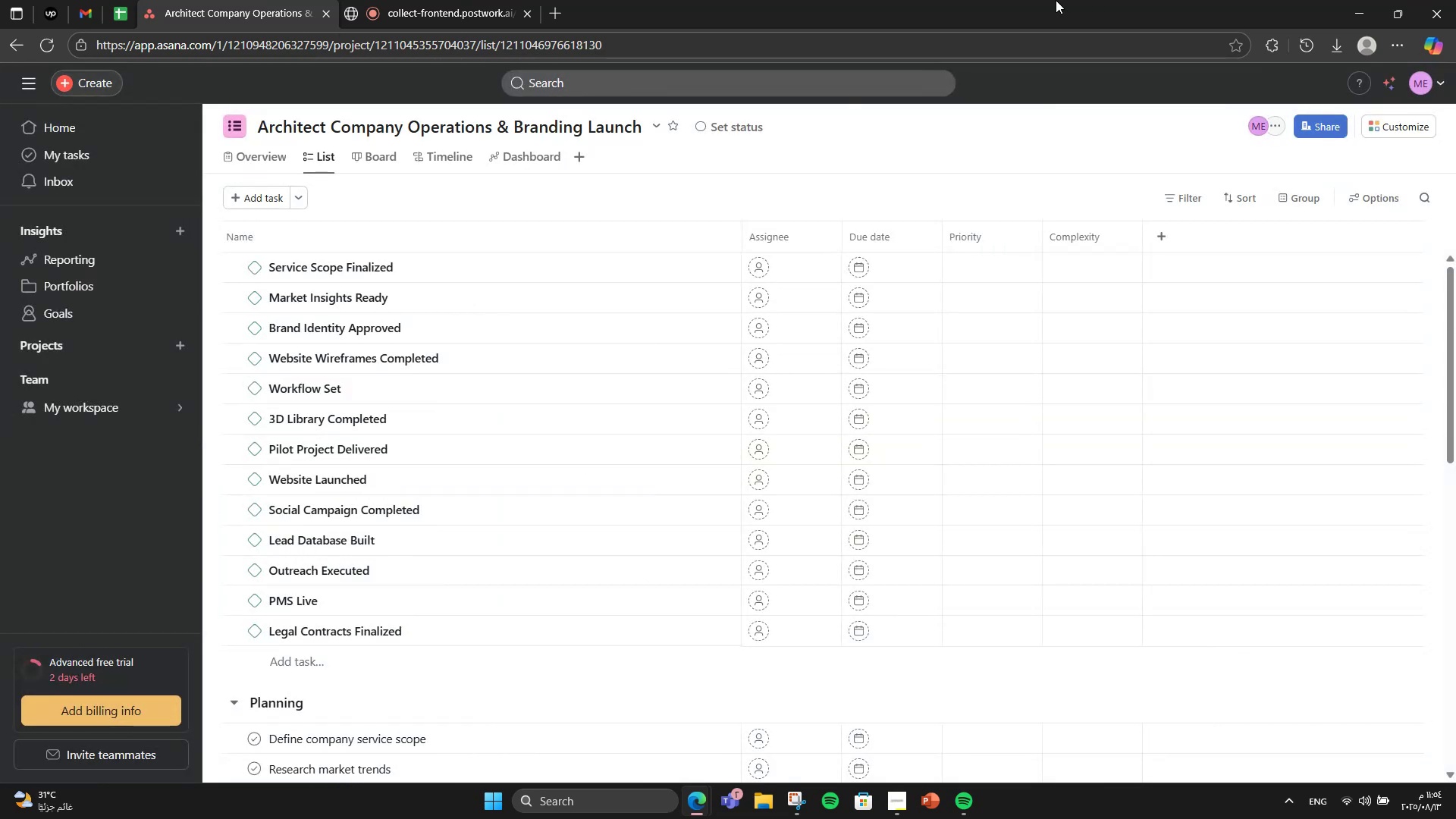 
wait(5.04)
 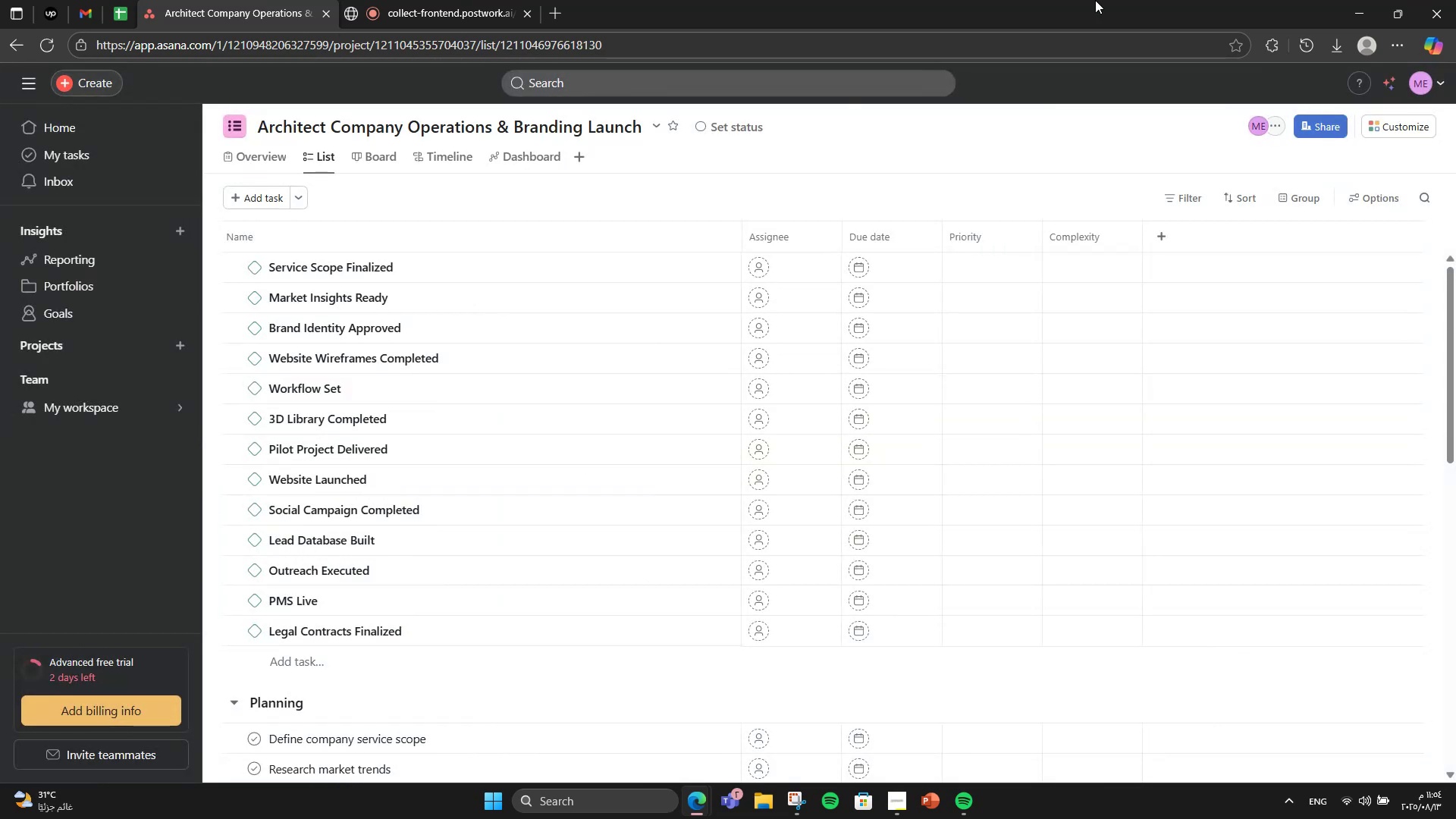 
left_click([1168, 242])
 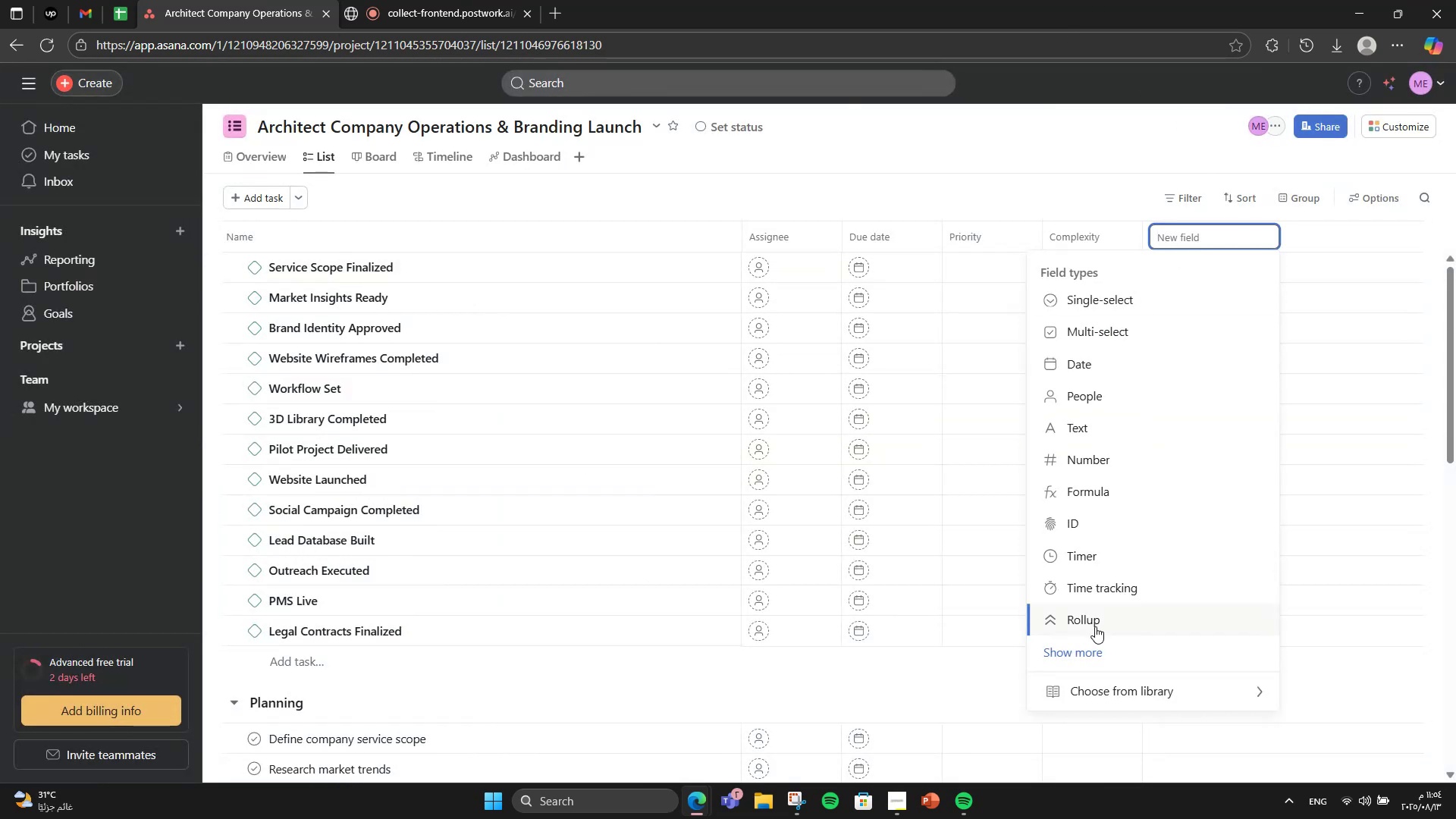 
left_click([1100, 688])
 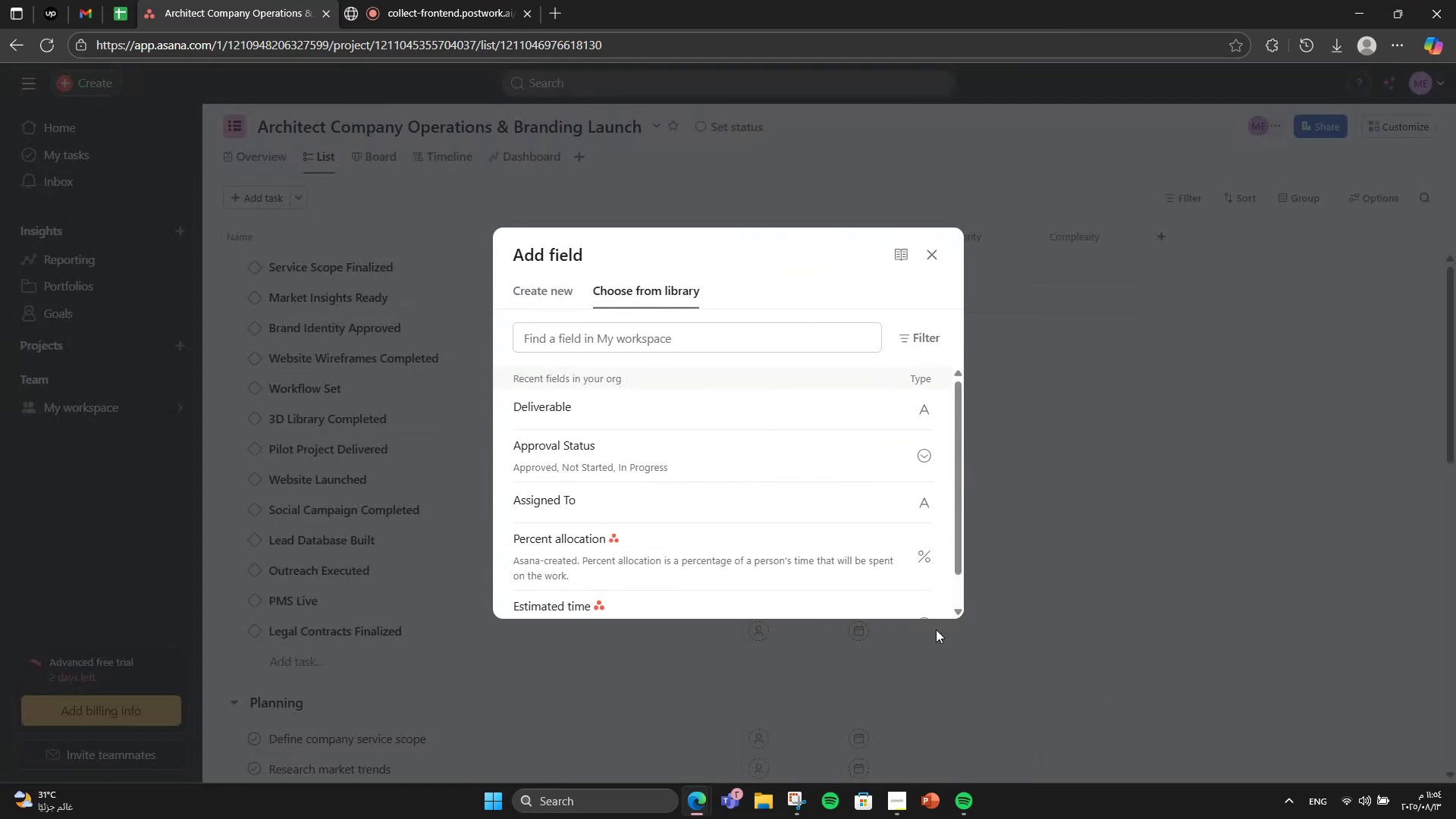 
scroll: coordinate [894, 611], scroll_direction: down, amount: 1.0
 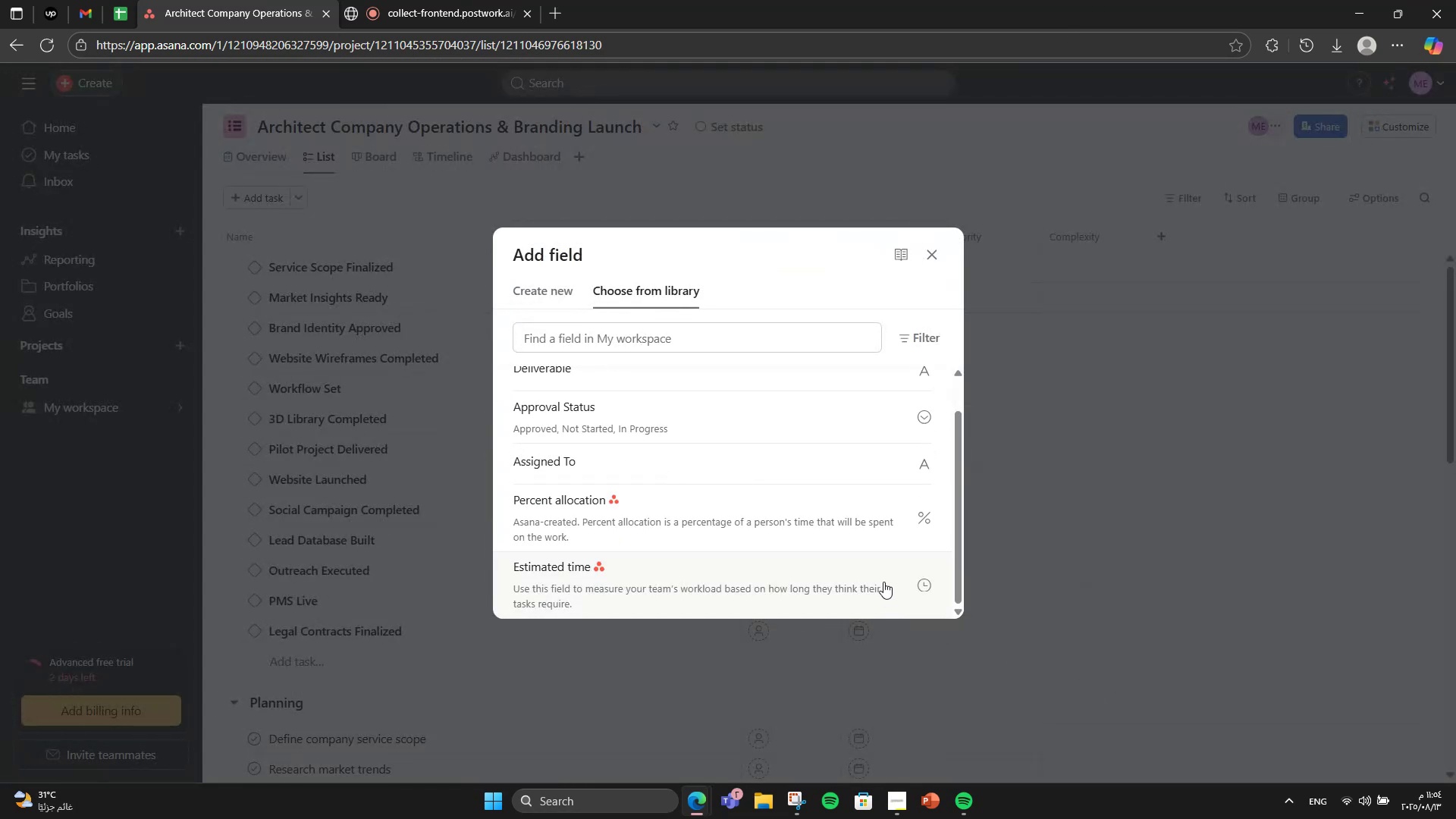 
left_click([883, 581])
 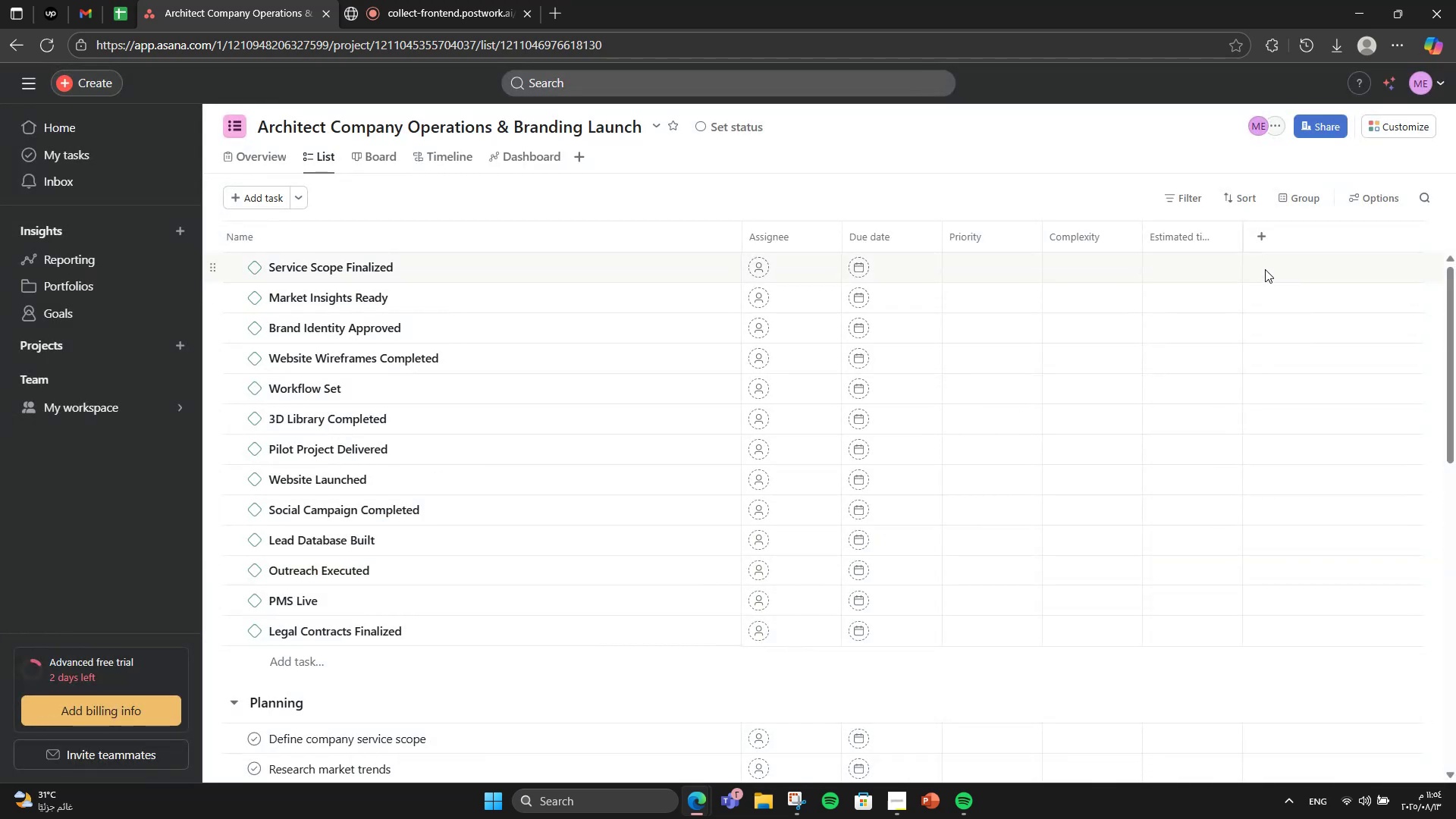 
left_click([1262, 240])
 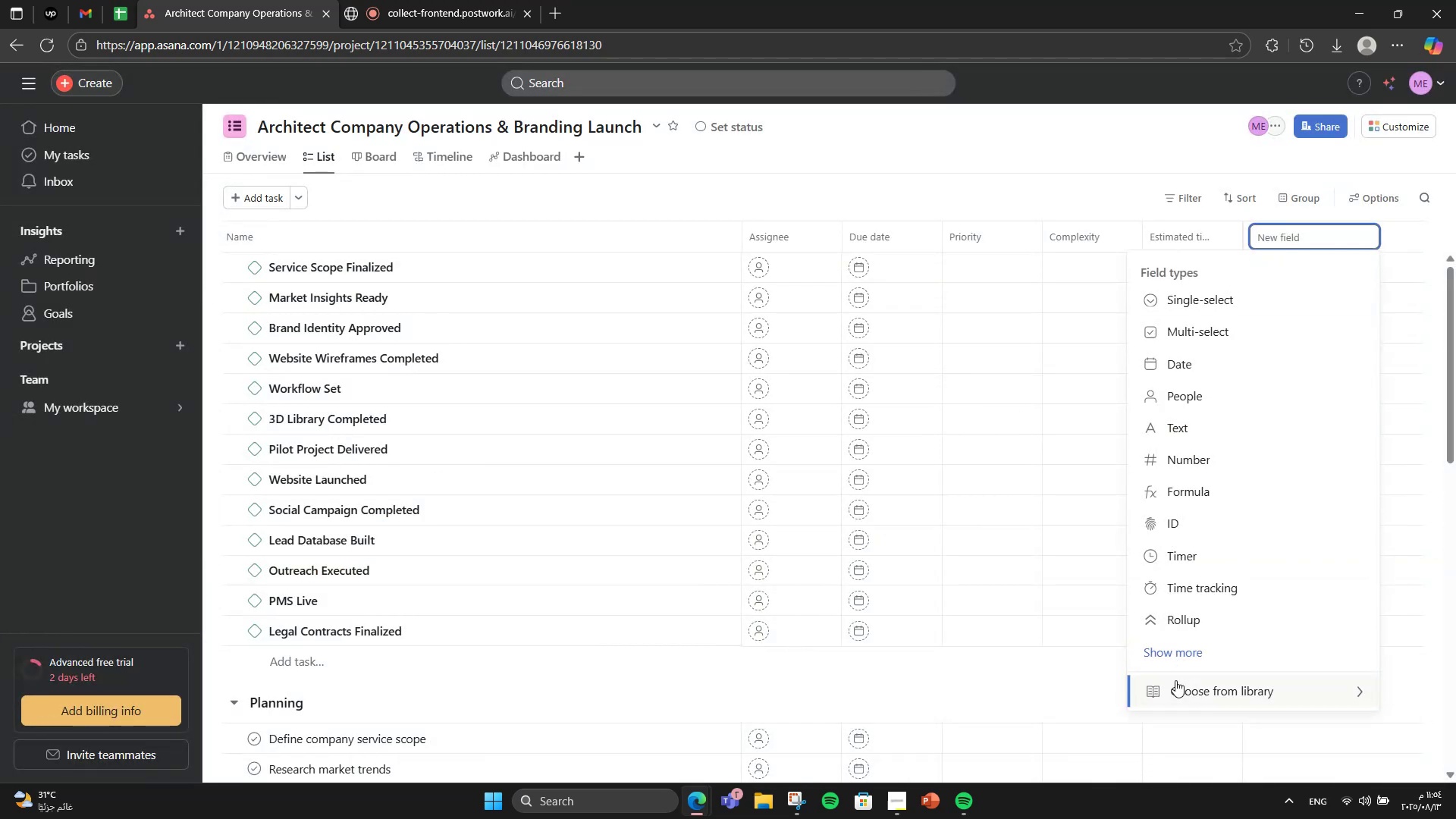 
left_click([1175, 682])
 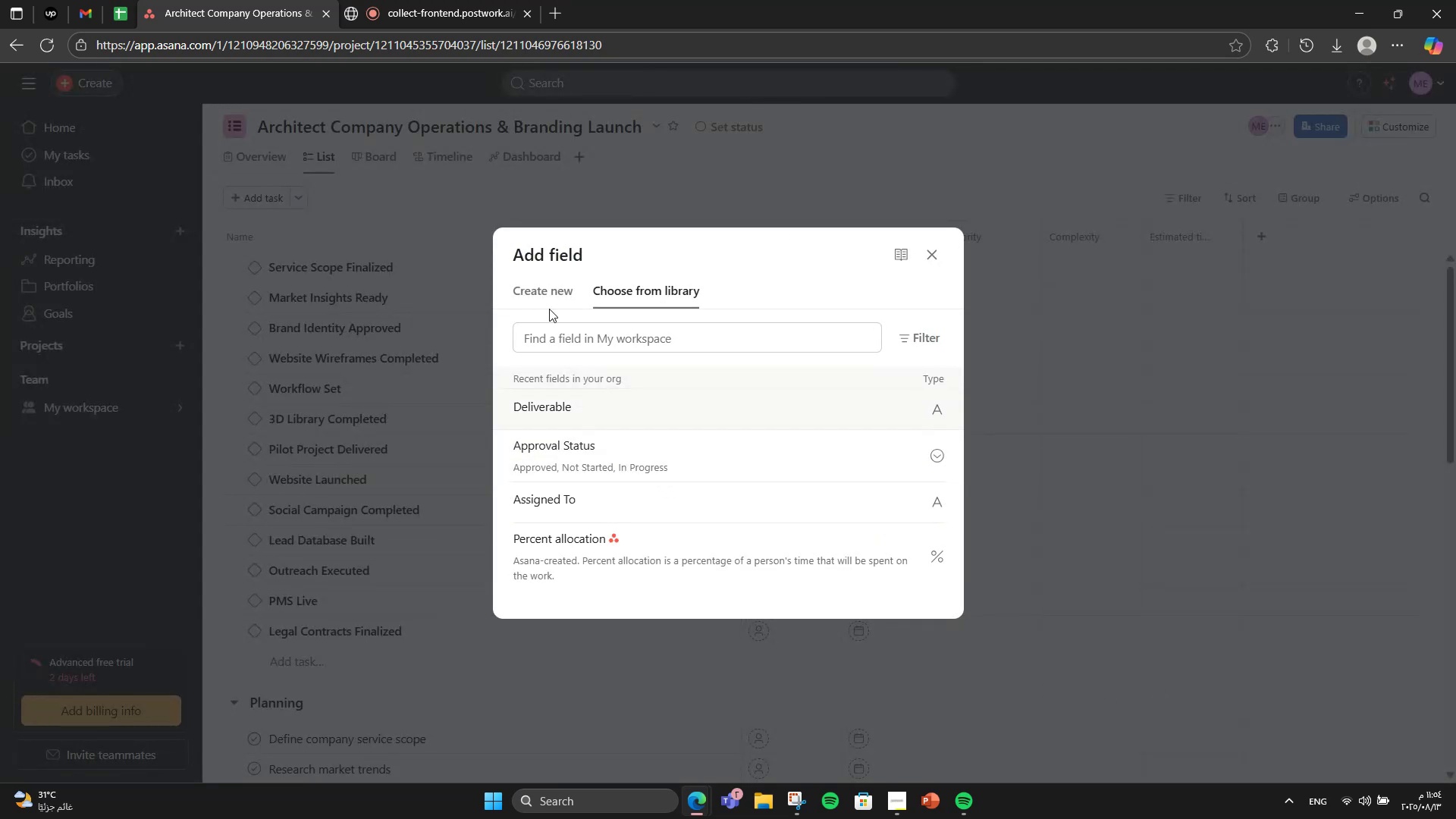 
double_click([534, 281])
 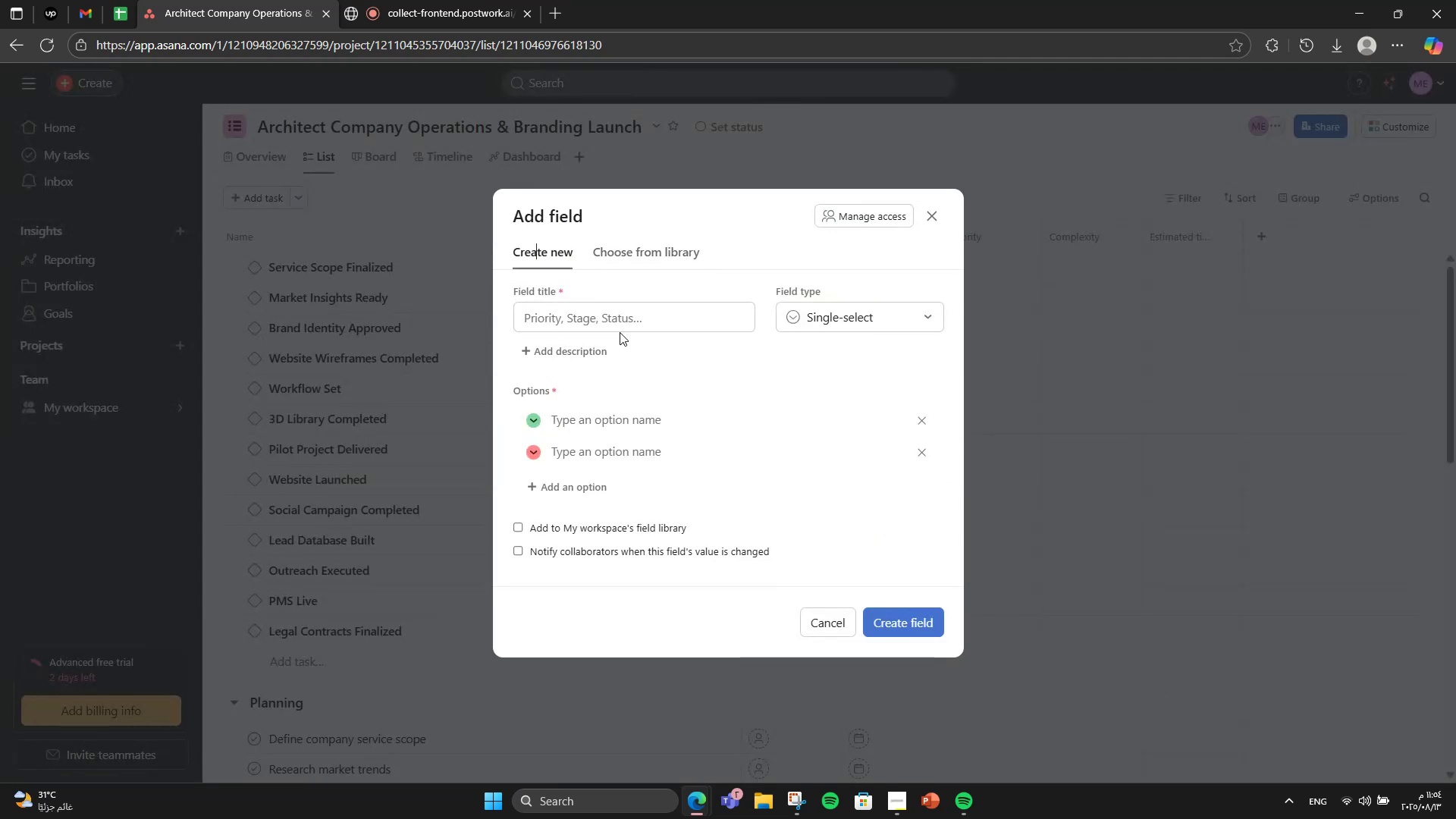 
left_click([624, 322])
 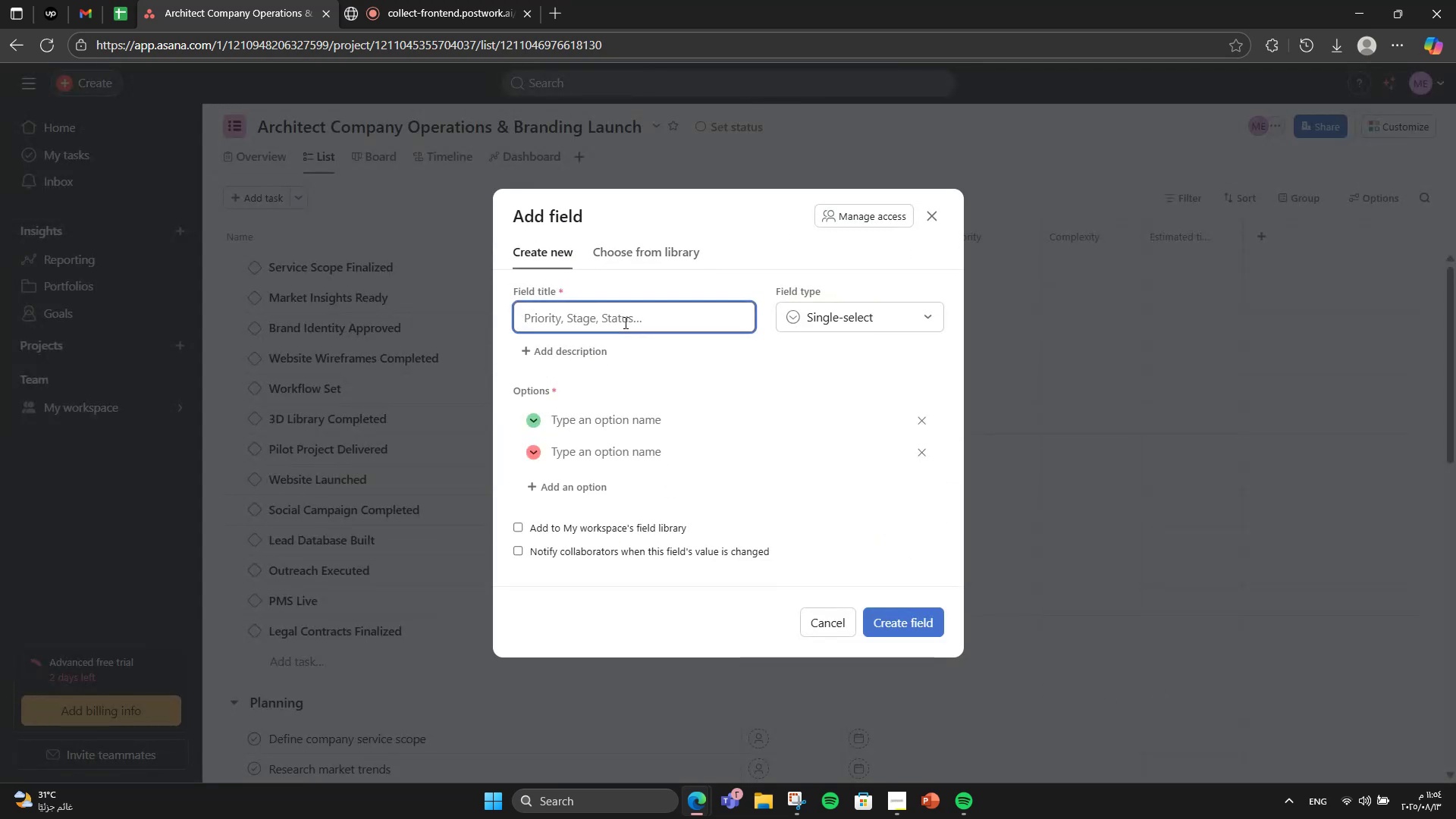 
type(Assigned To)
 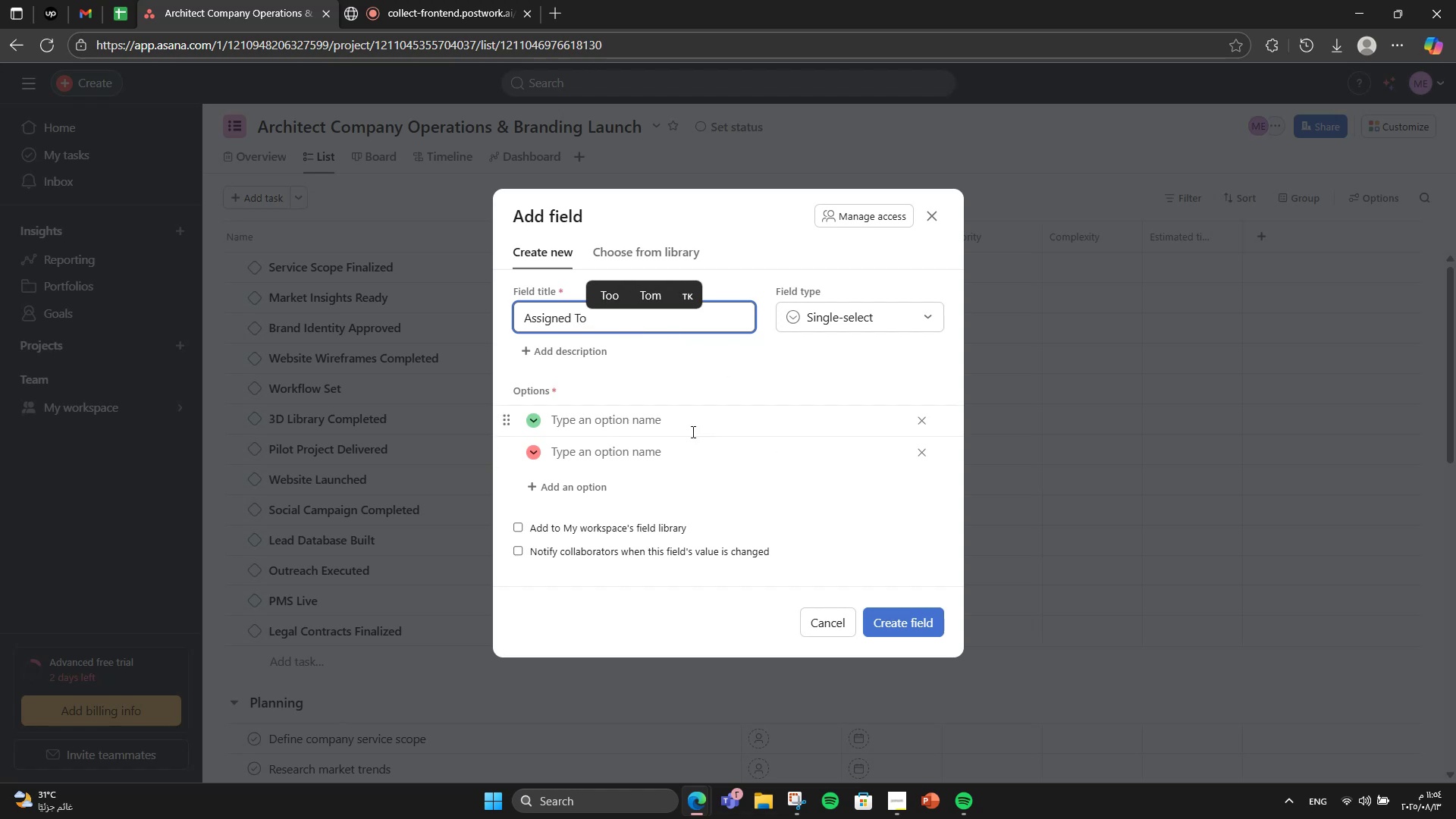 
left_click([728, 419])
 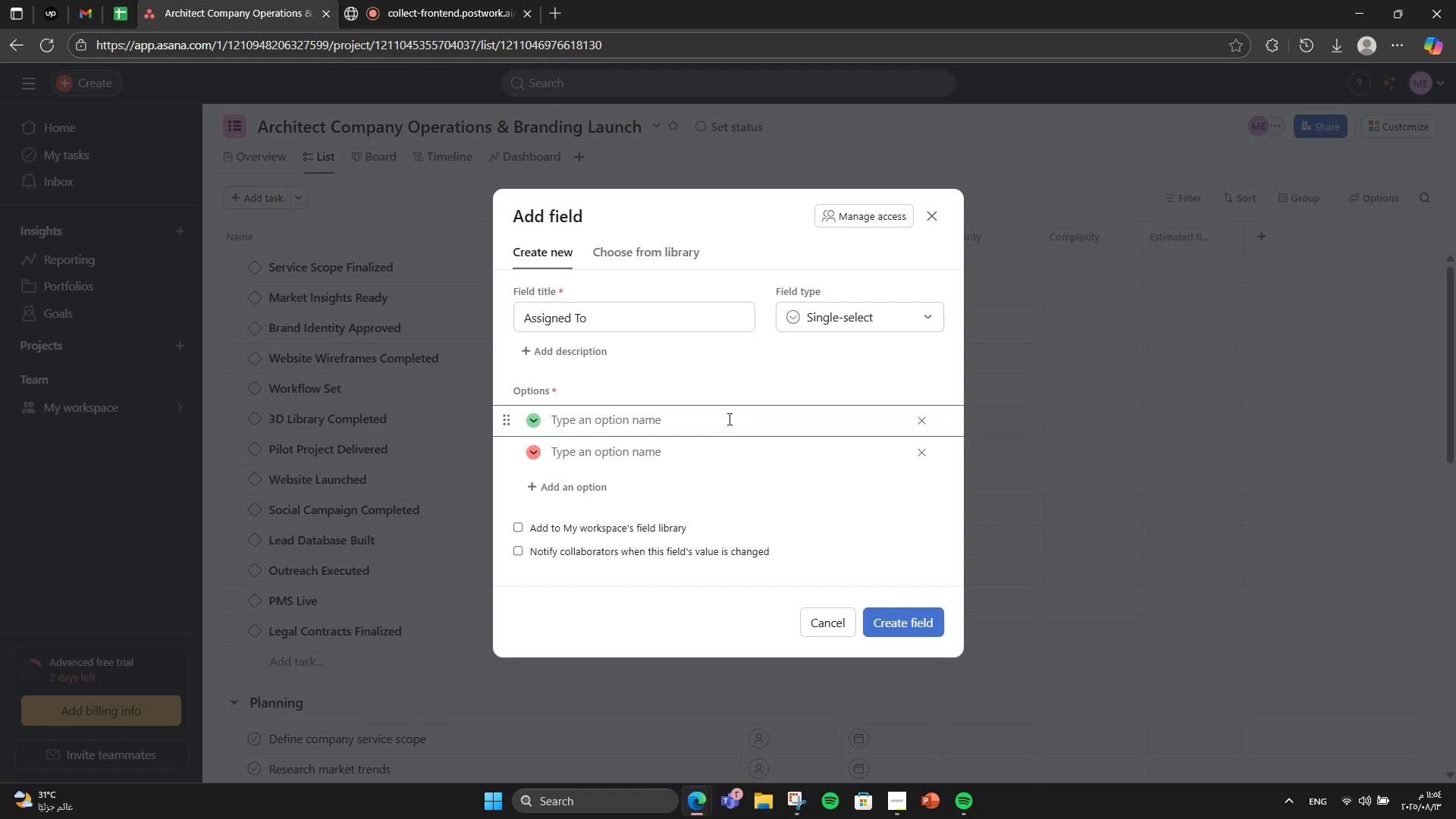 
type(Founder)
 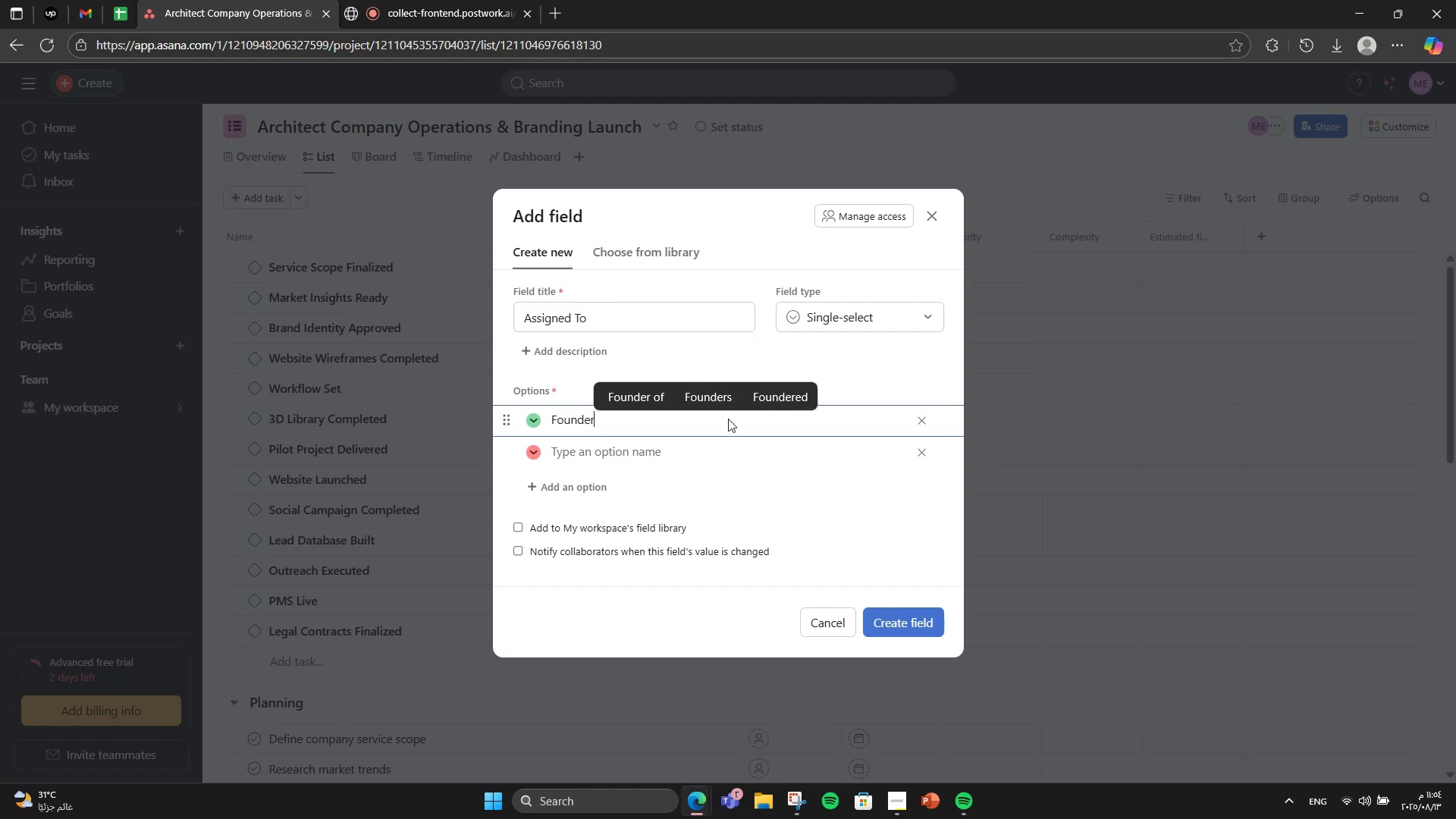 
key(Enter)
 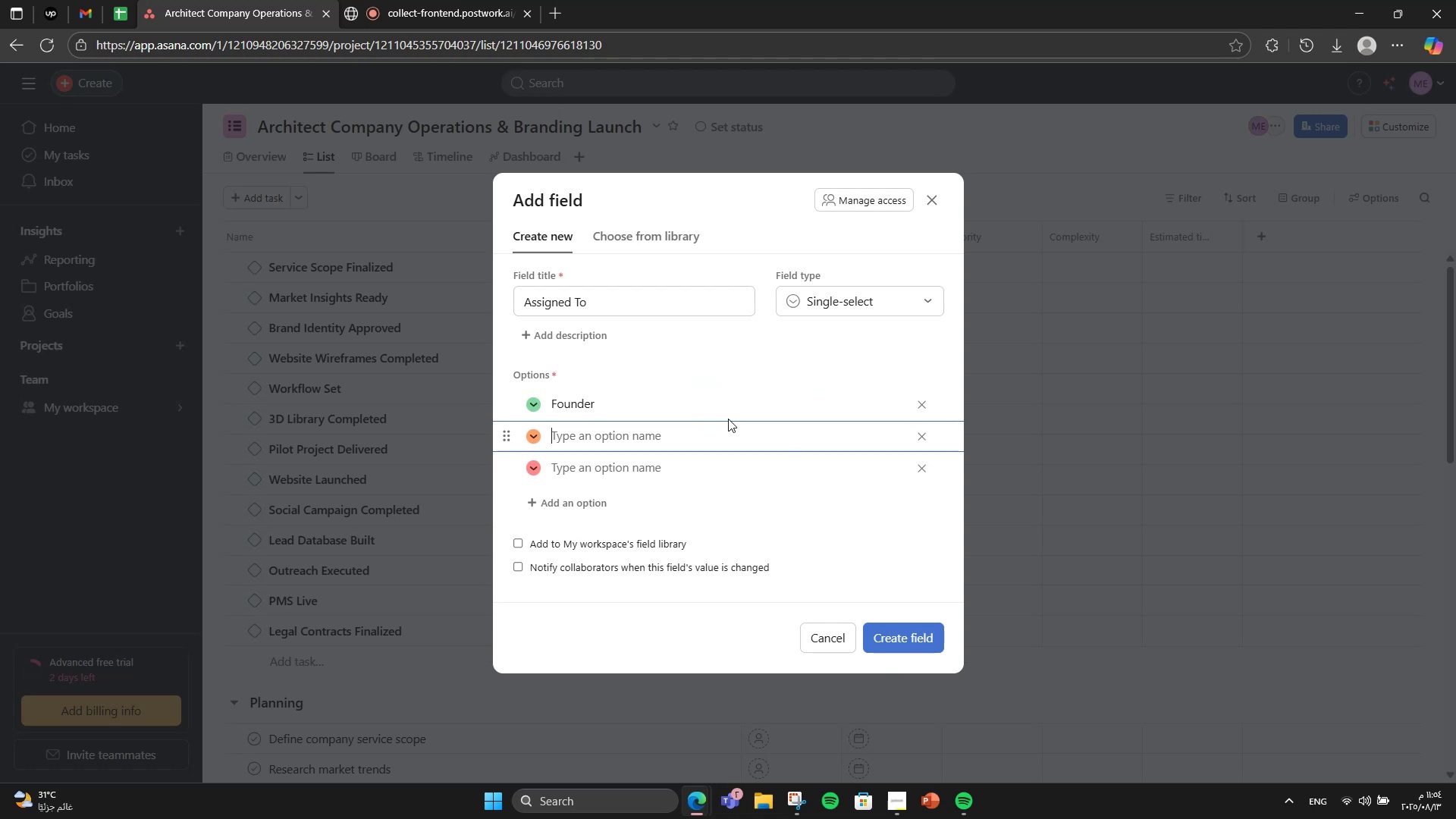 
key(CapsLock)
 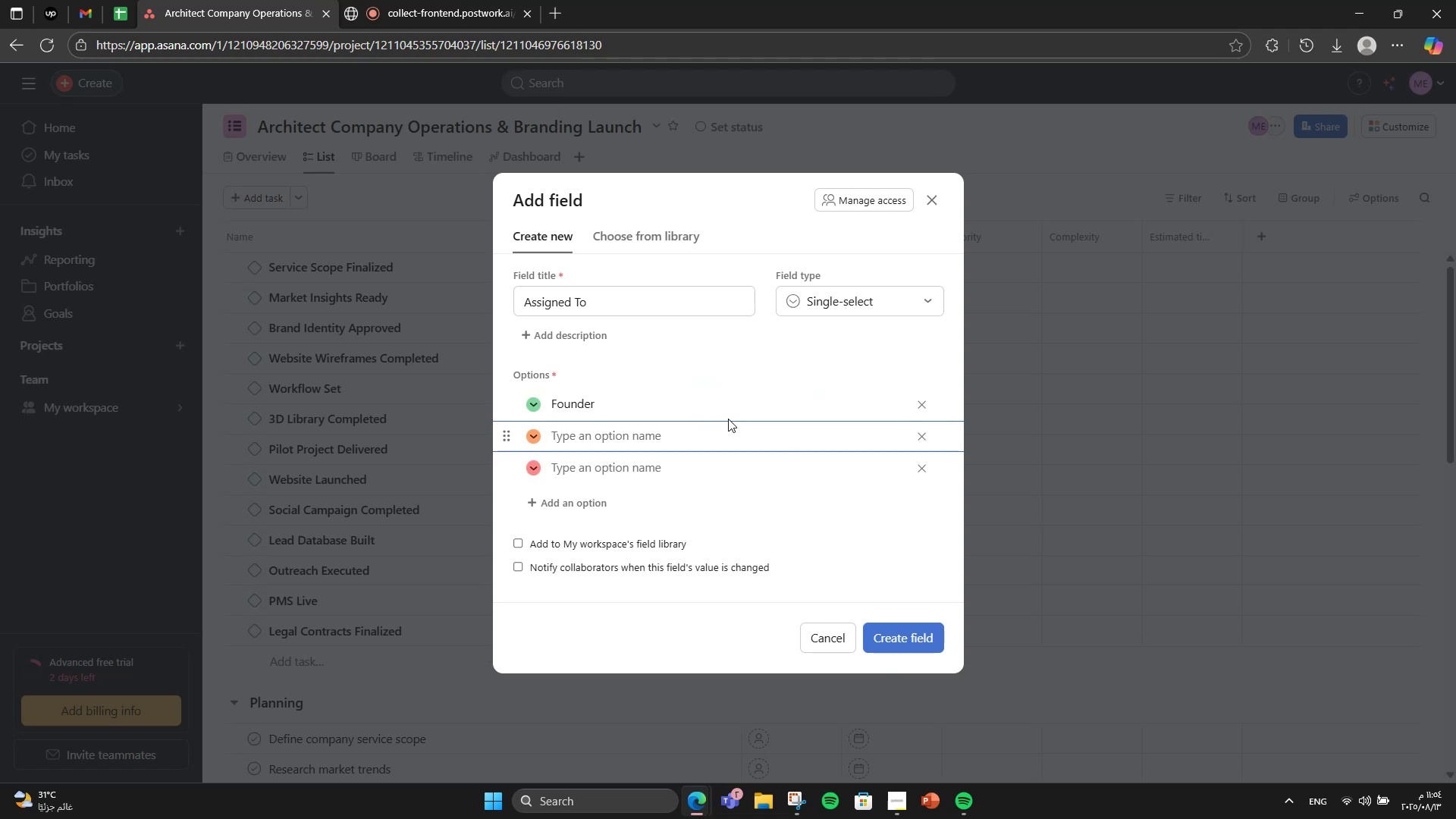 
wait(6.85)
 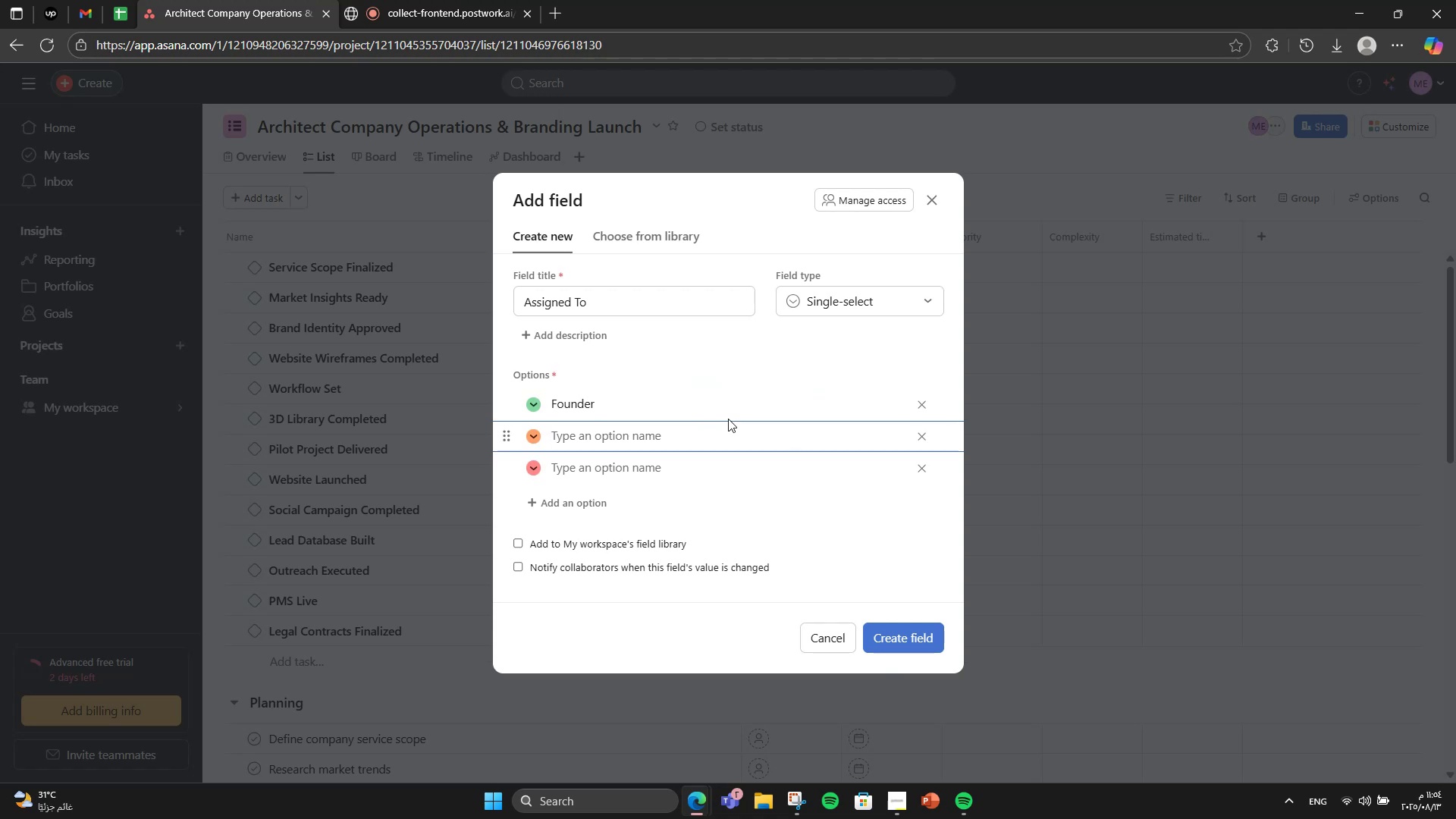 
type(Market Analyst )
key(Backspace)
 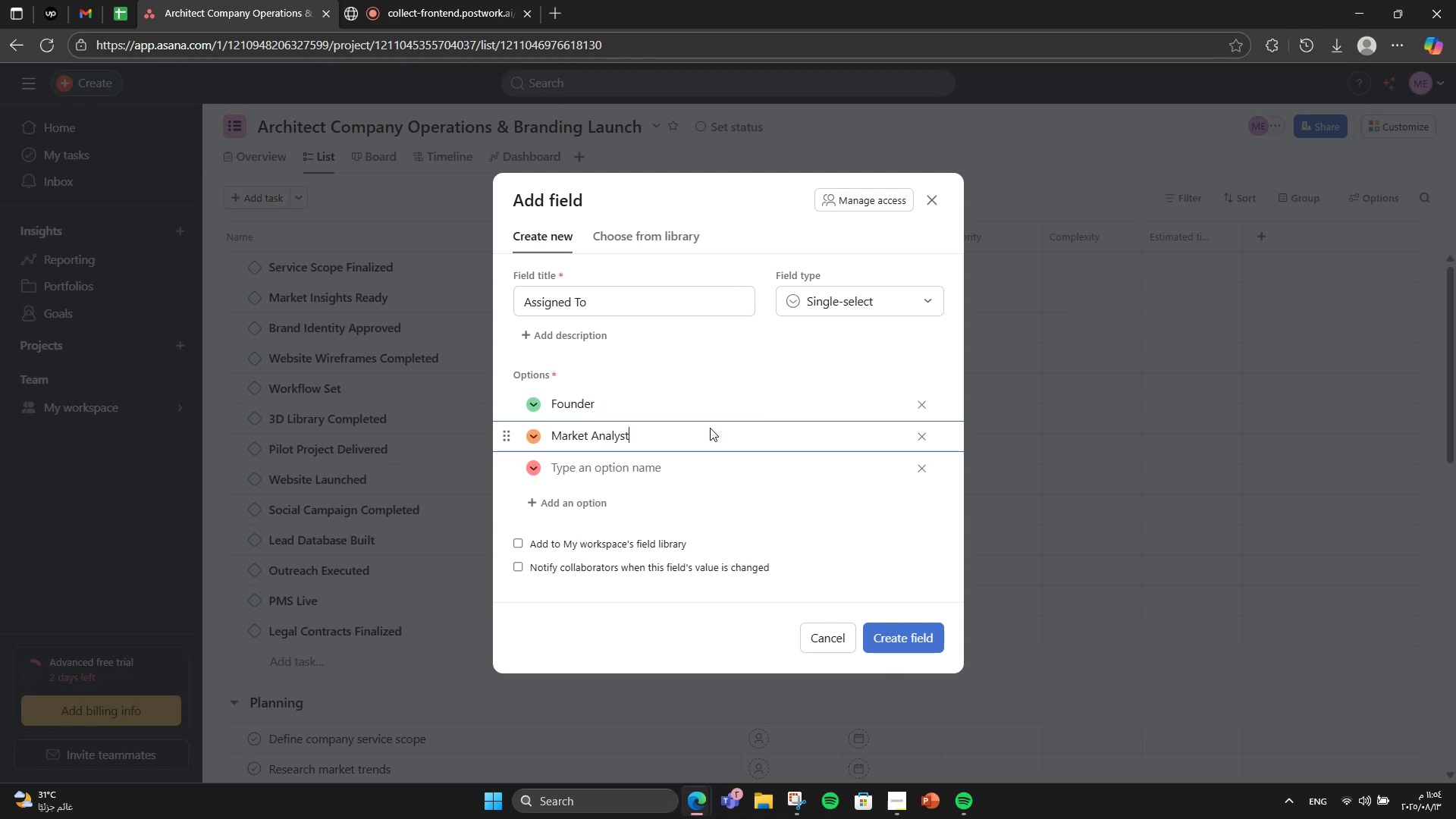 
key(Enter)
 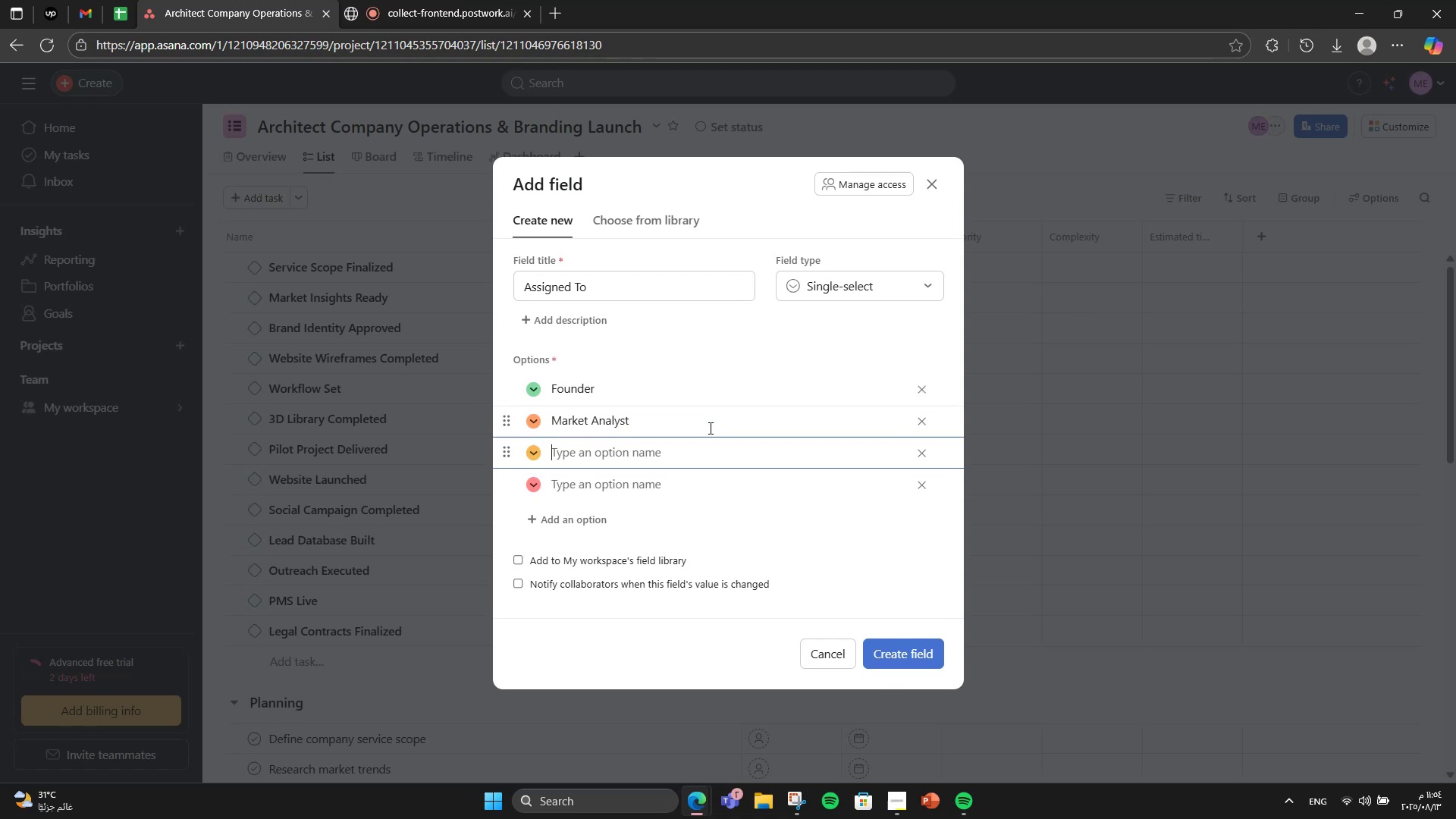 
type(Marketing Lead)
 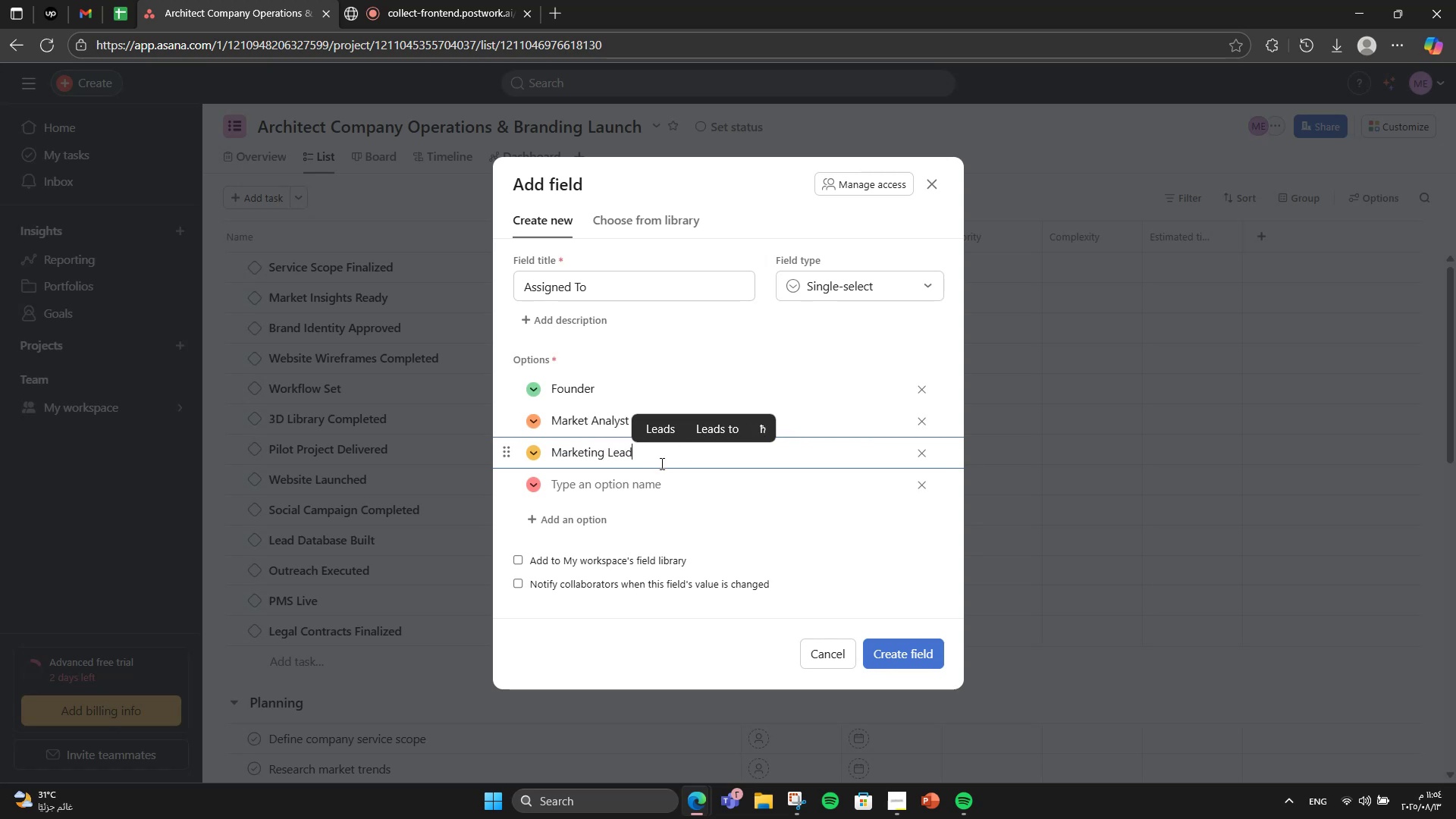 
key(Enter)
 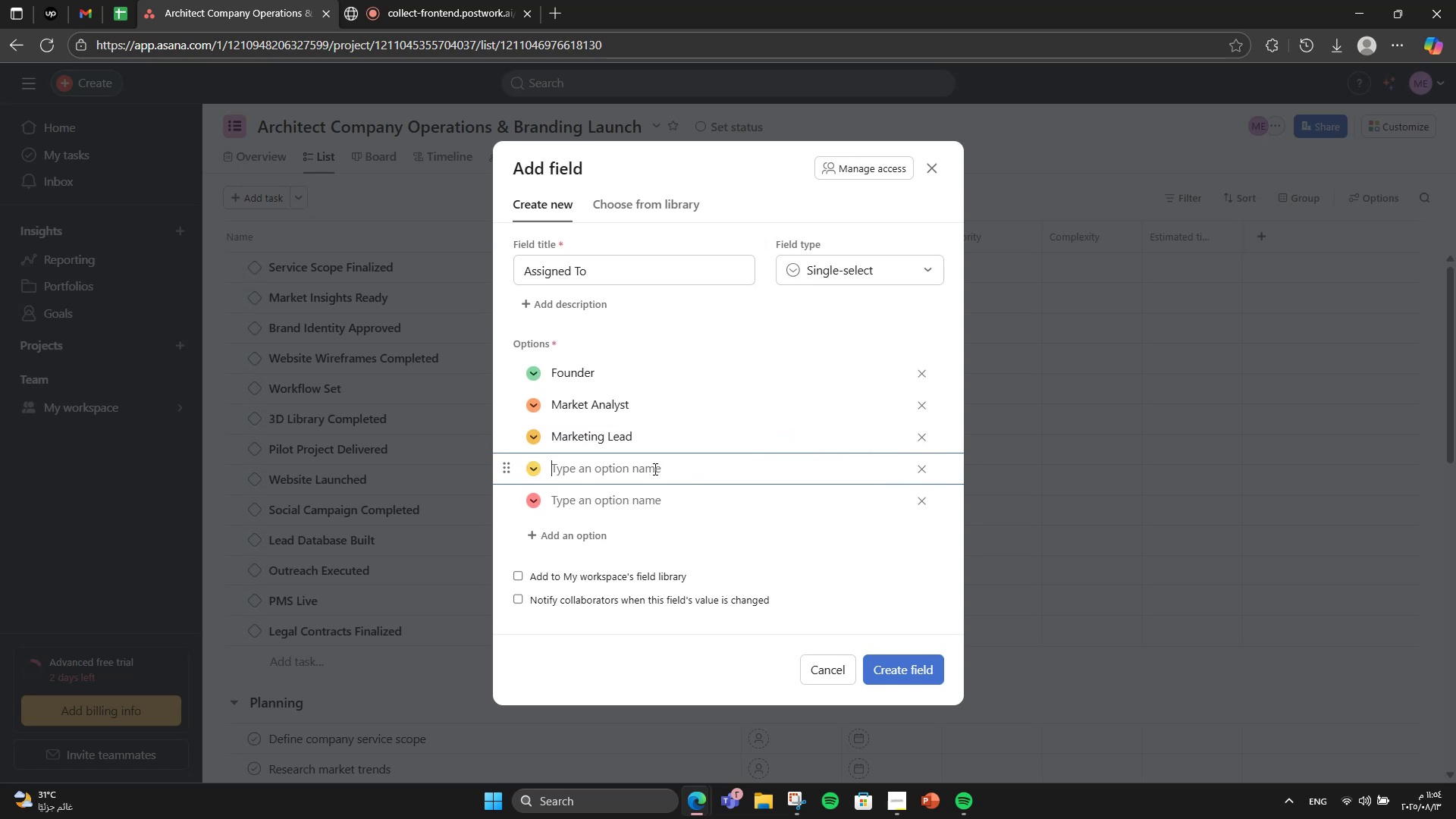 
type(Graphic Designer)
 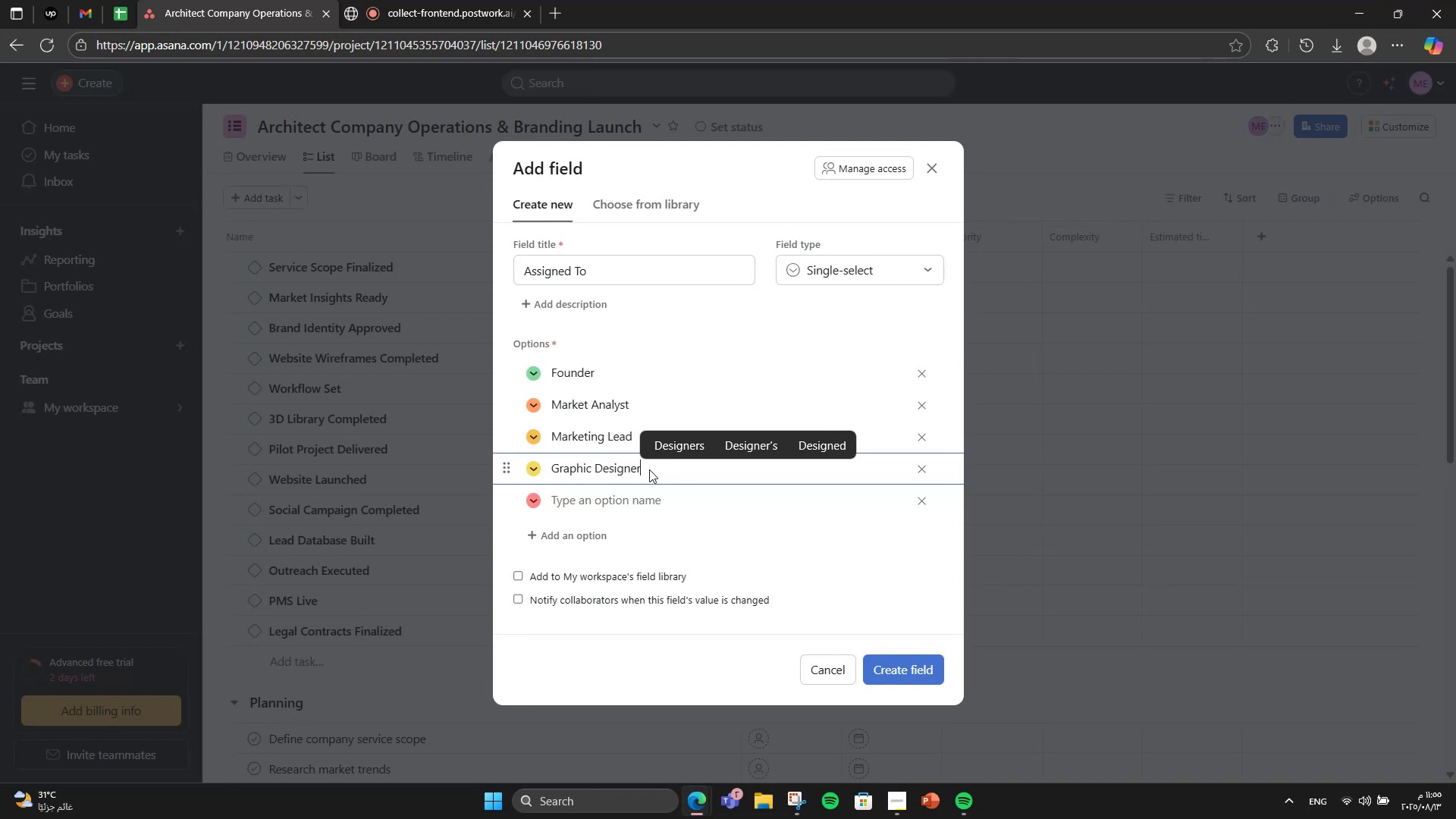 
key(Enter)
 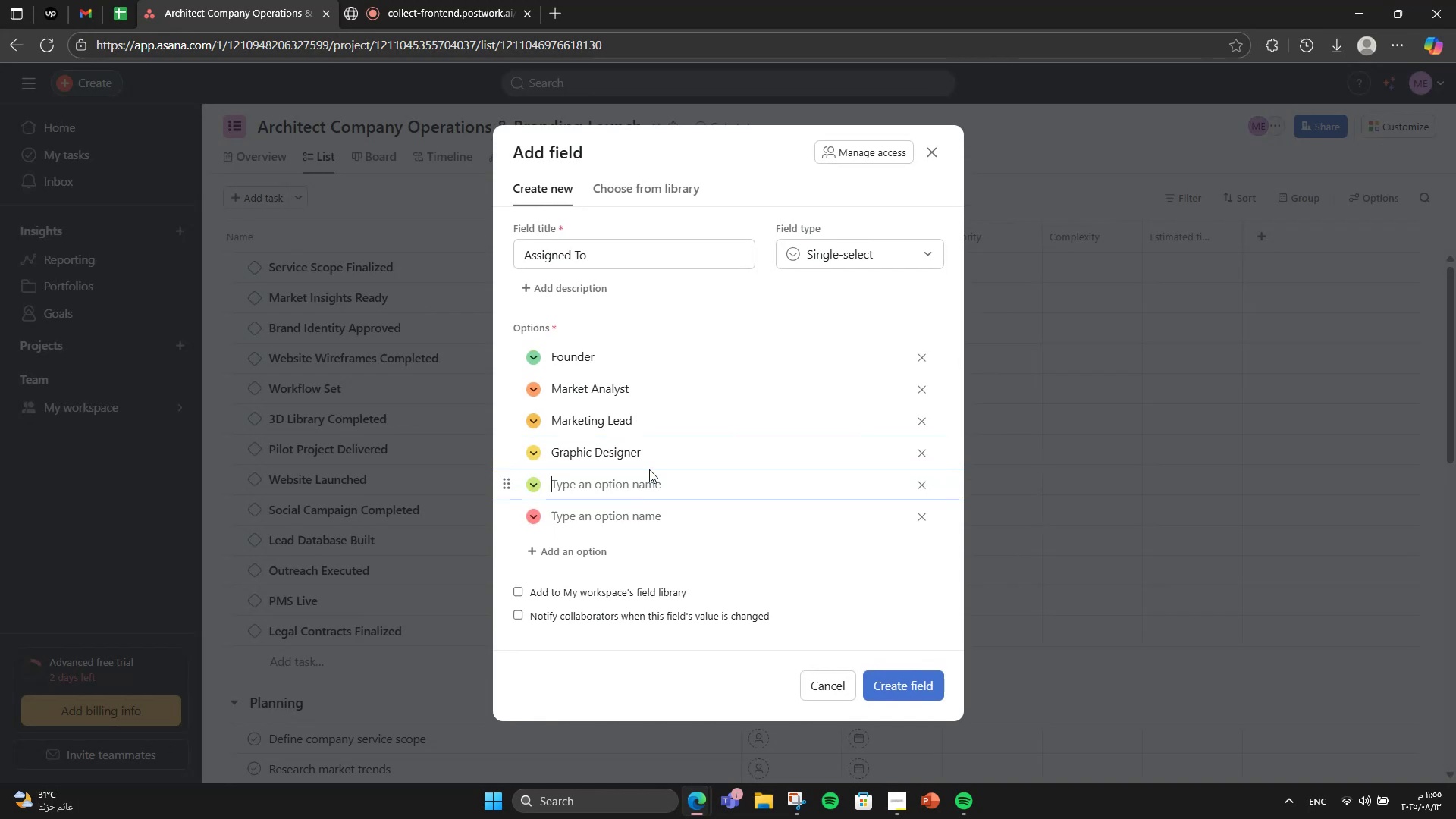 
type(UX Designer)
 